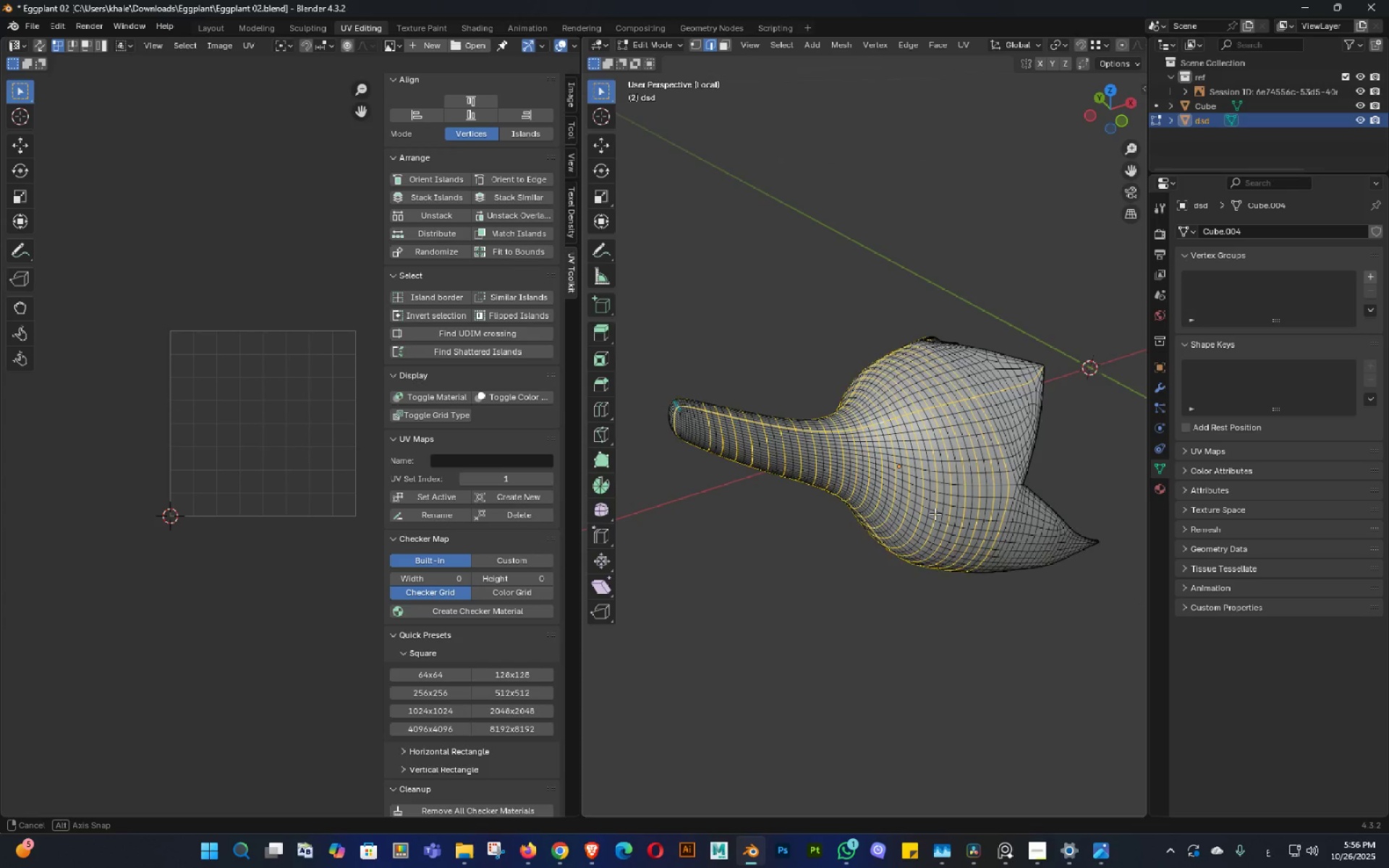 
scroll: coordinate [938, 517], scroll_direction: up, amount: 2.0
 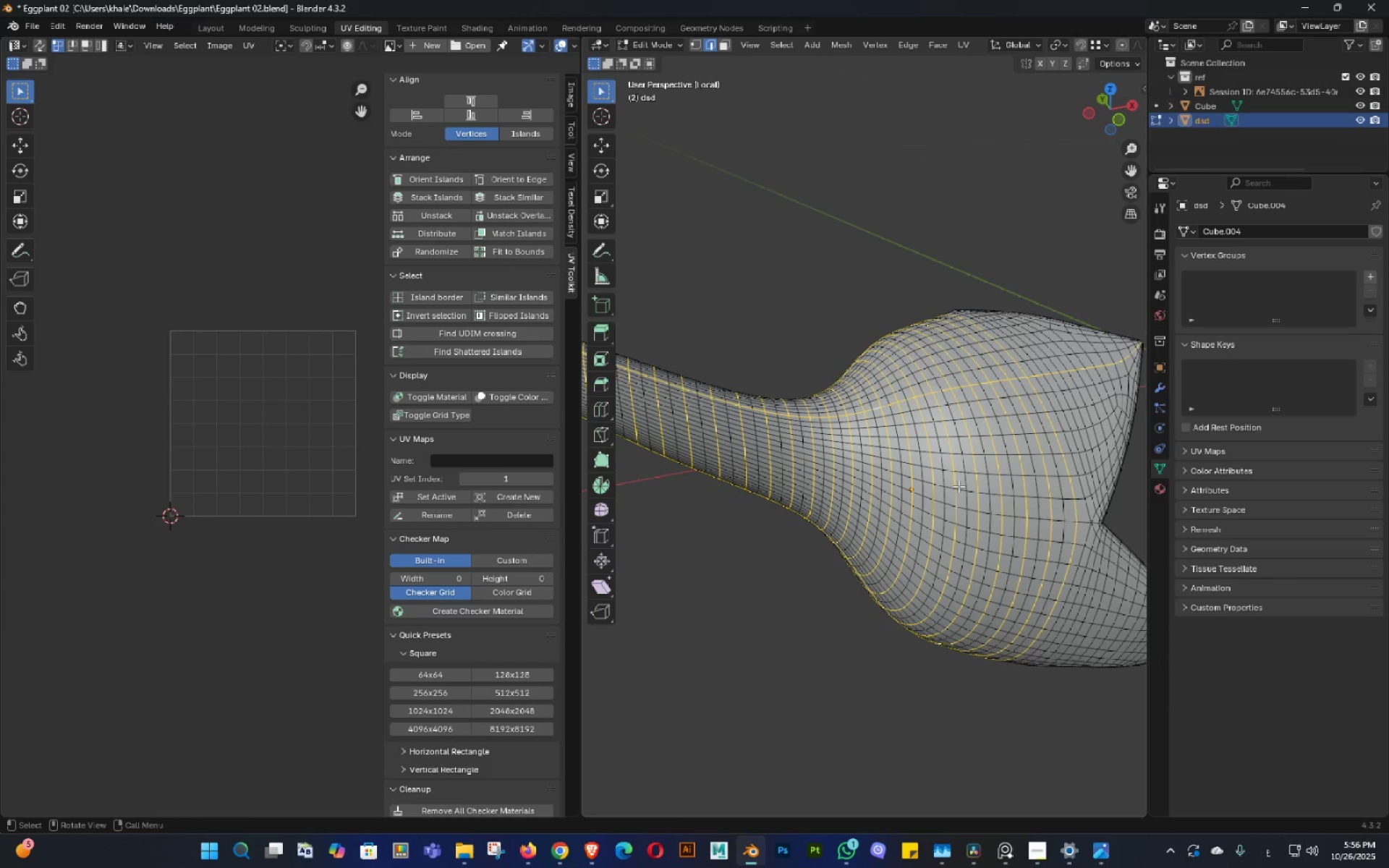 
scroll: coordinate [953, 476], scroll_direction: down, amount: 2.0
 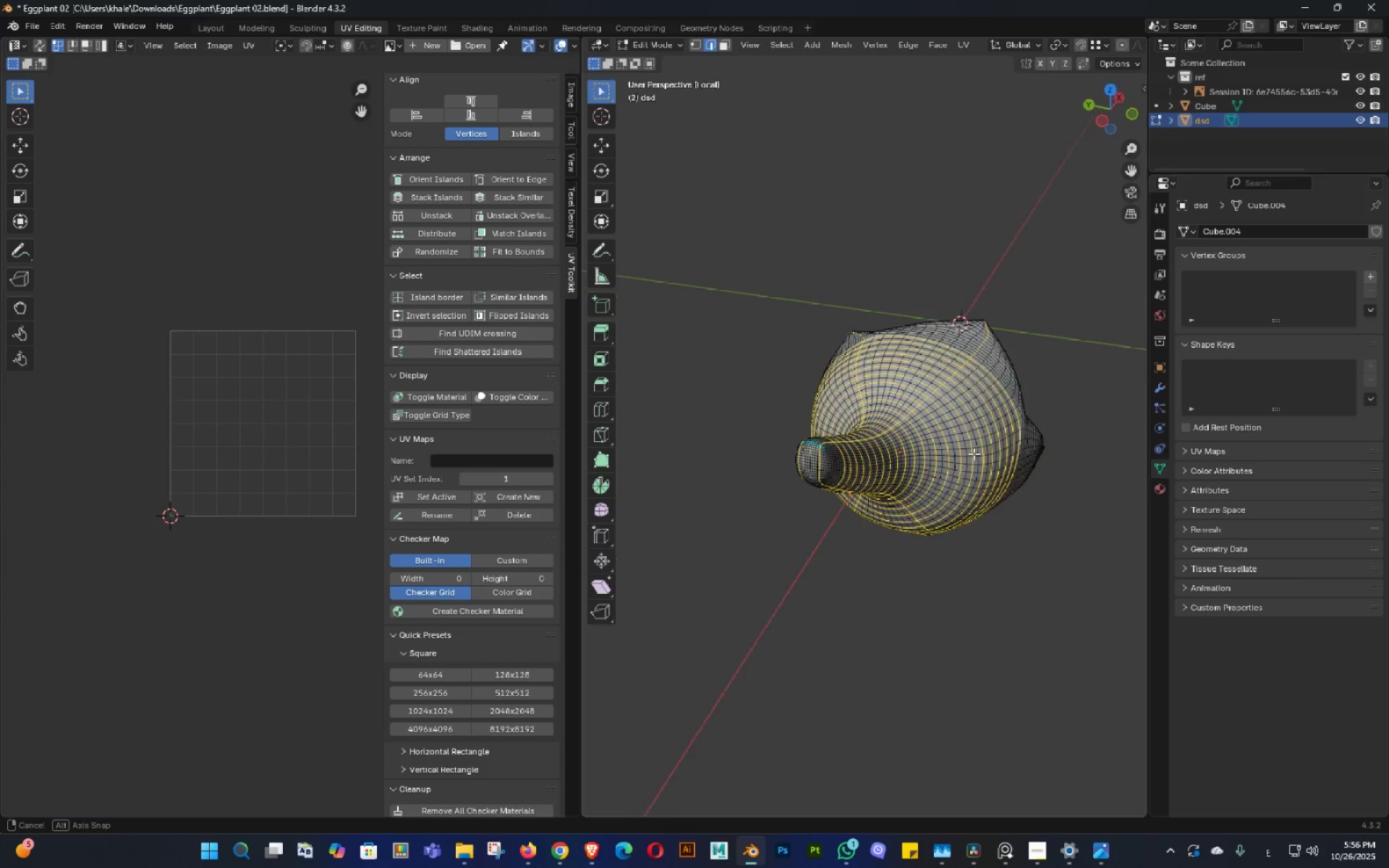 
scroll: coordinate [919, 507], scroll_direction: up, amount: 4.0
 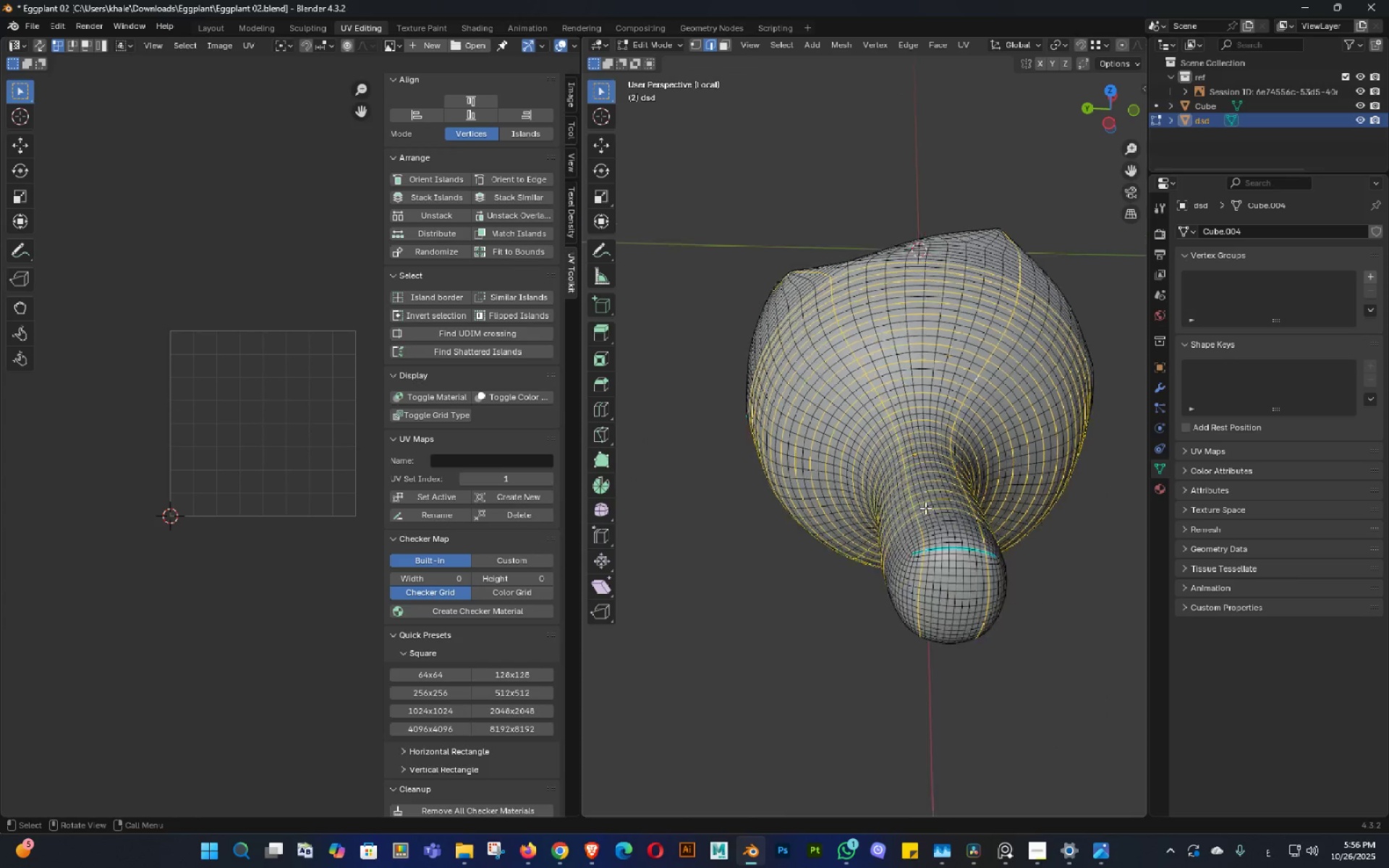 
scroll: coordinate [925, 508], scroll_direction: down, amount: 1.0
 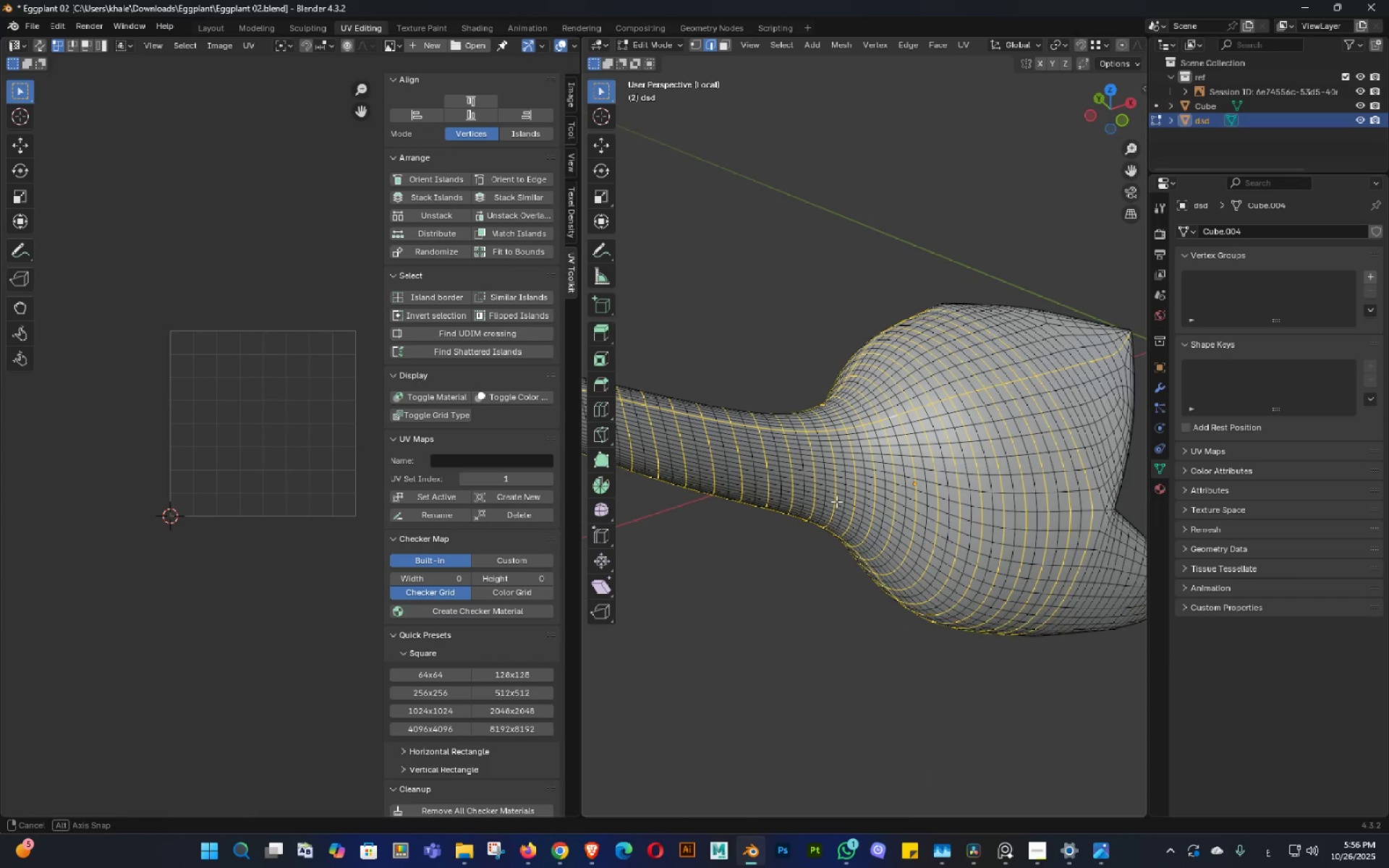 
key(Control+ControlLeft)
 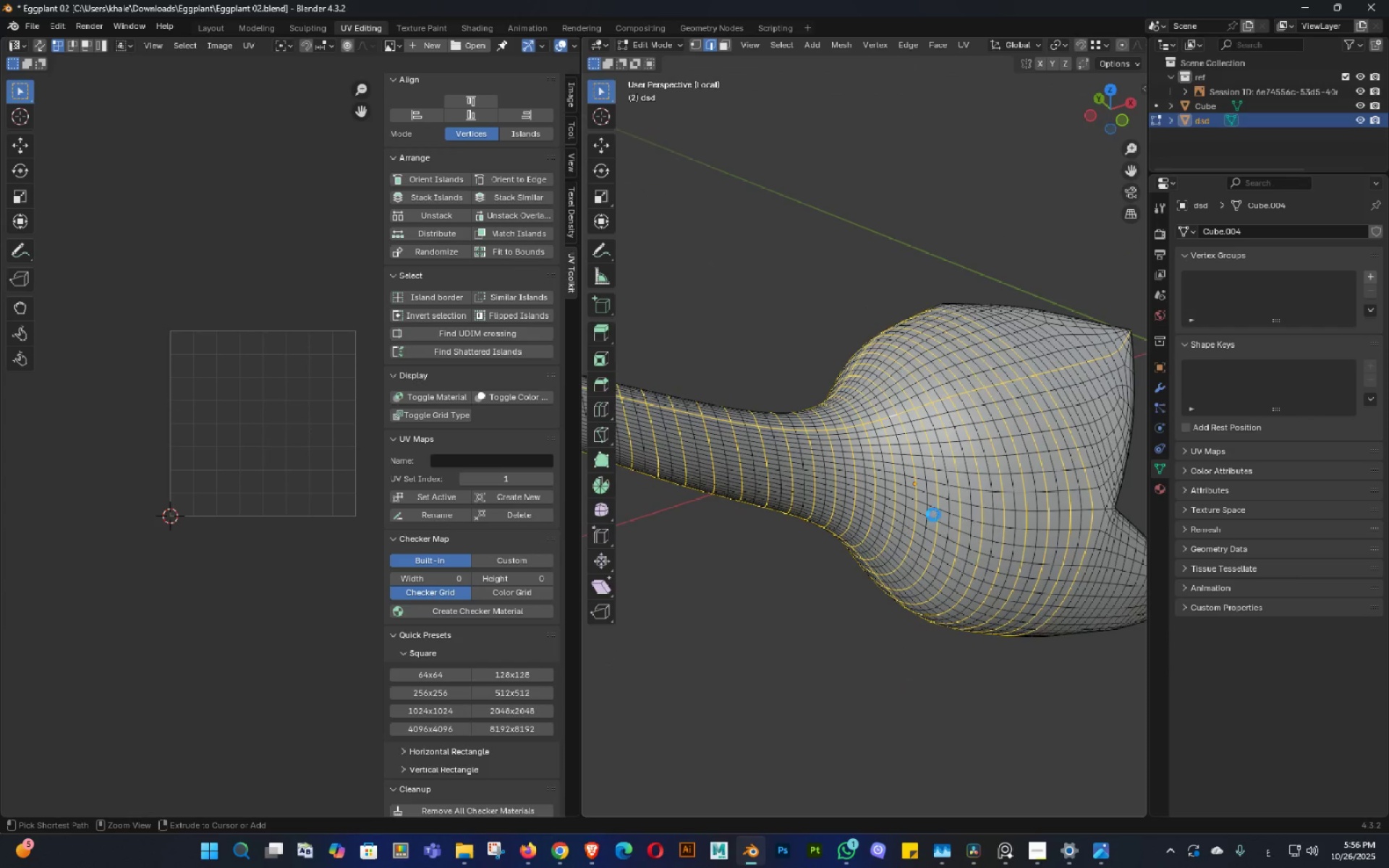 
key(Control+S)
 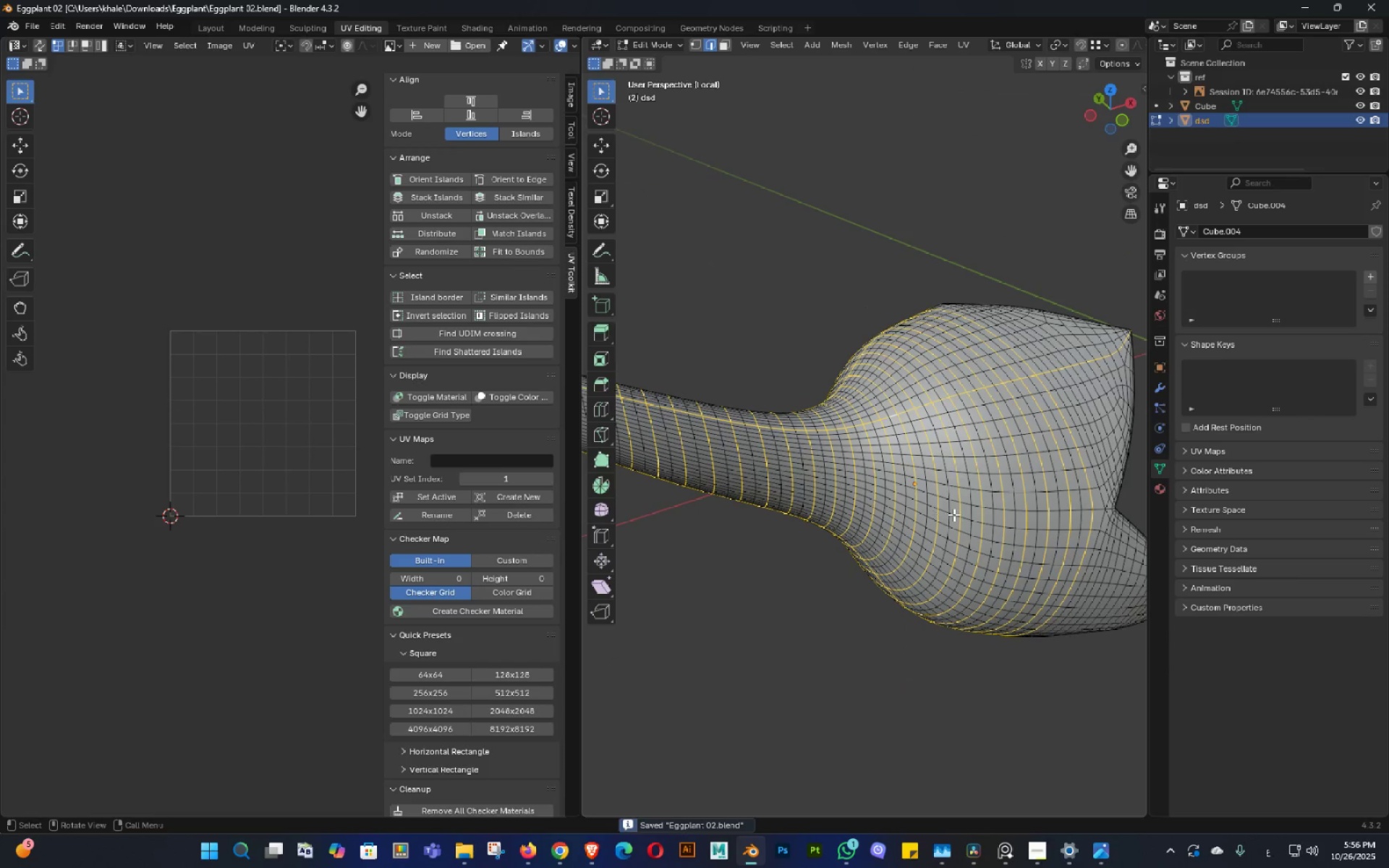 
key(Shift+ShiftLeft)
 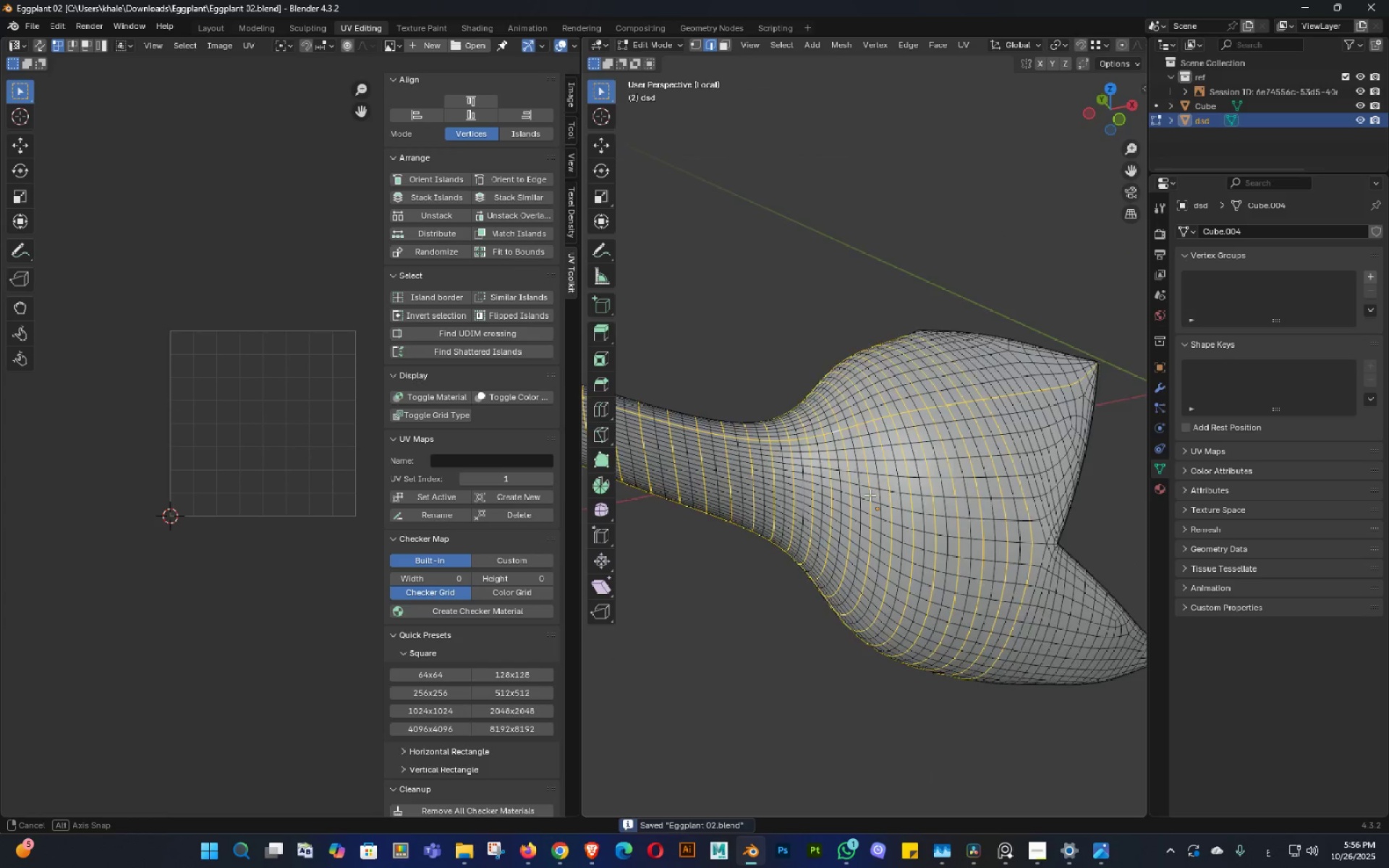 
triple_click([846, 469])
 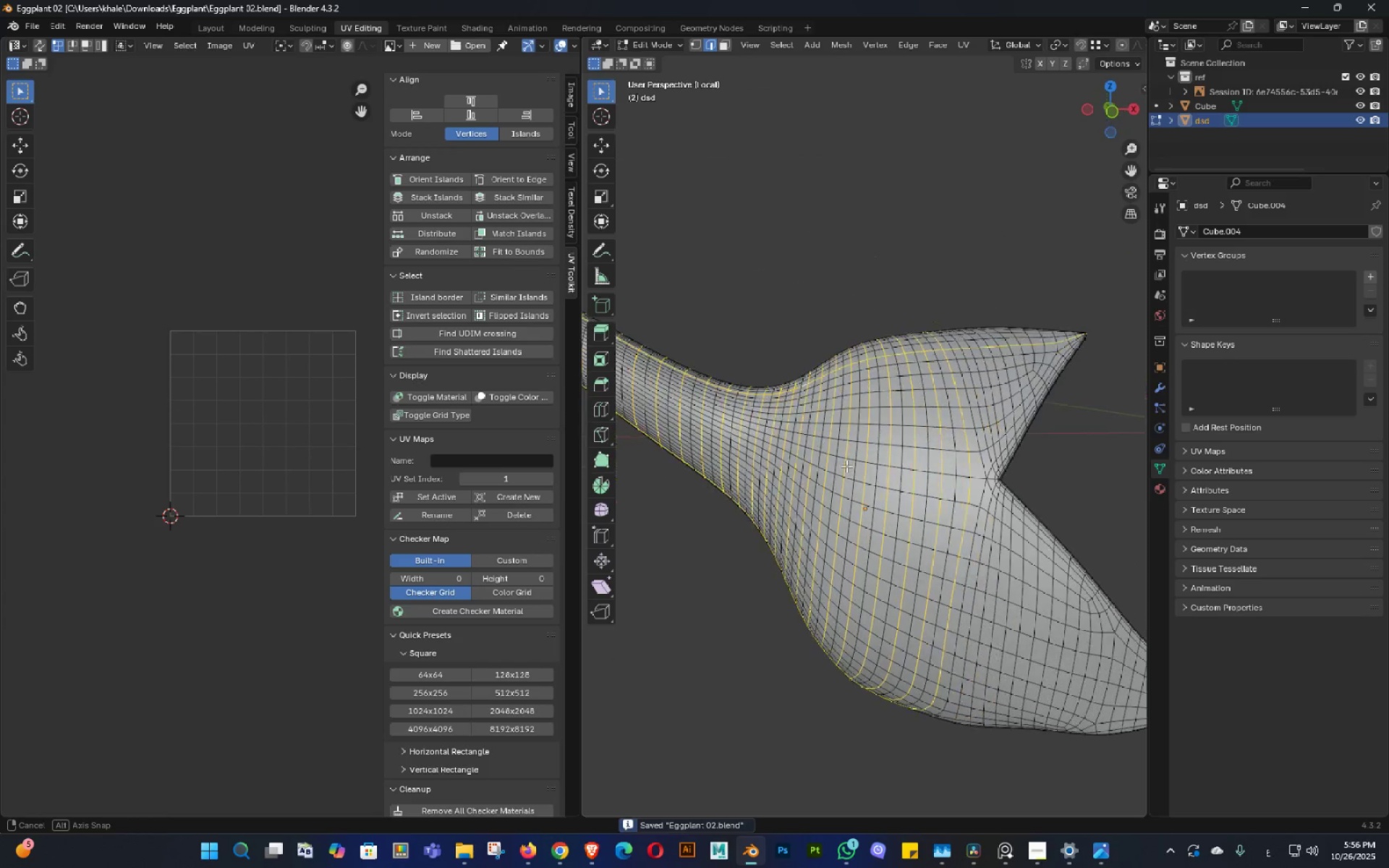 
key(Control+ControlLeft)
 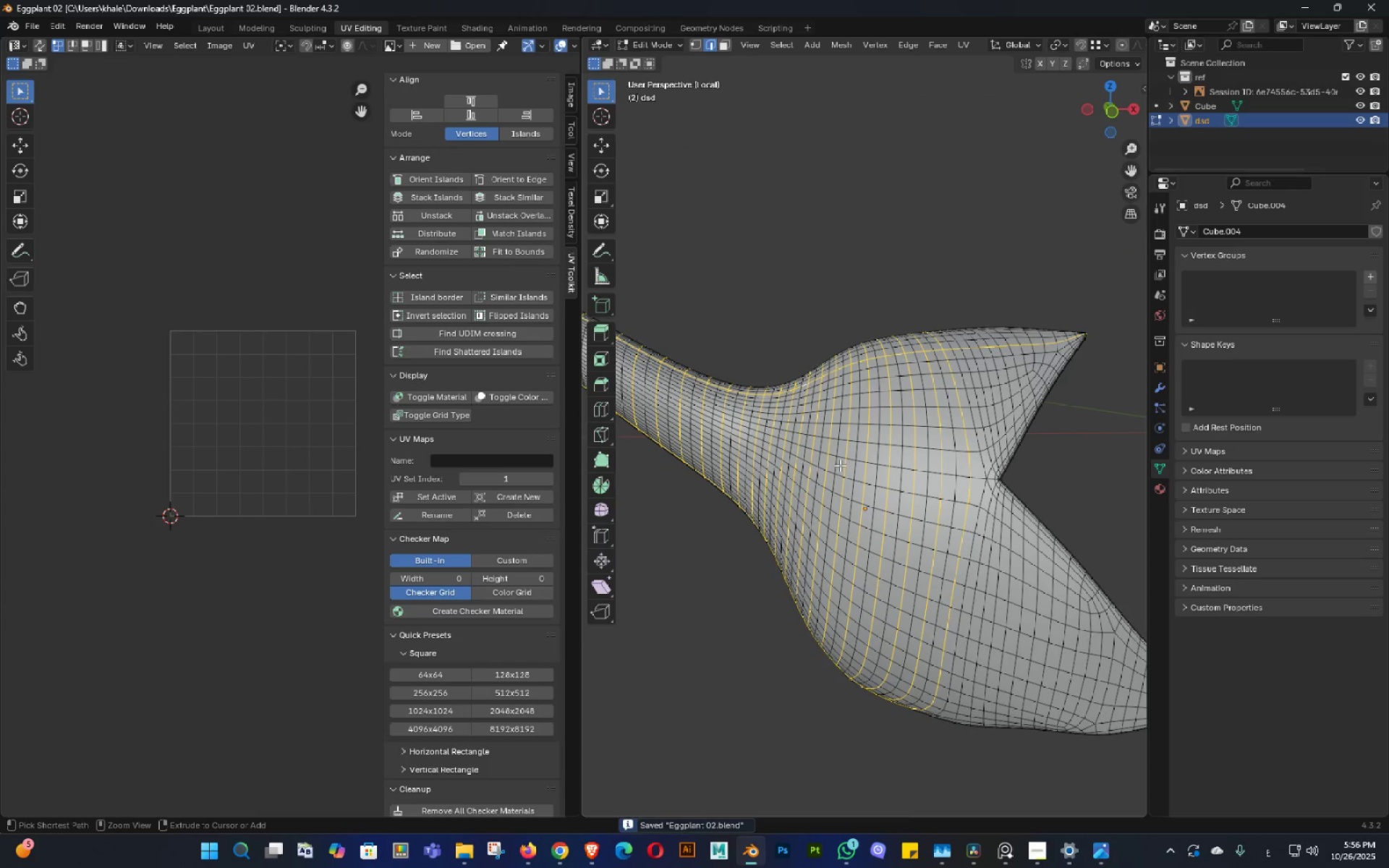 
key(Control+S)
 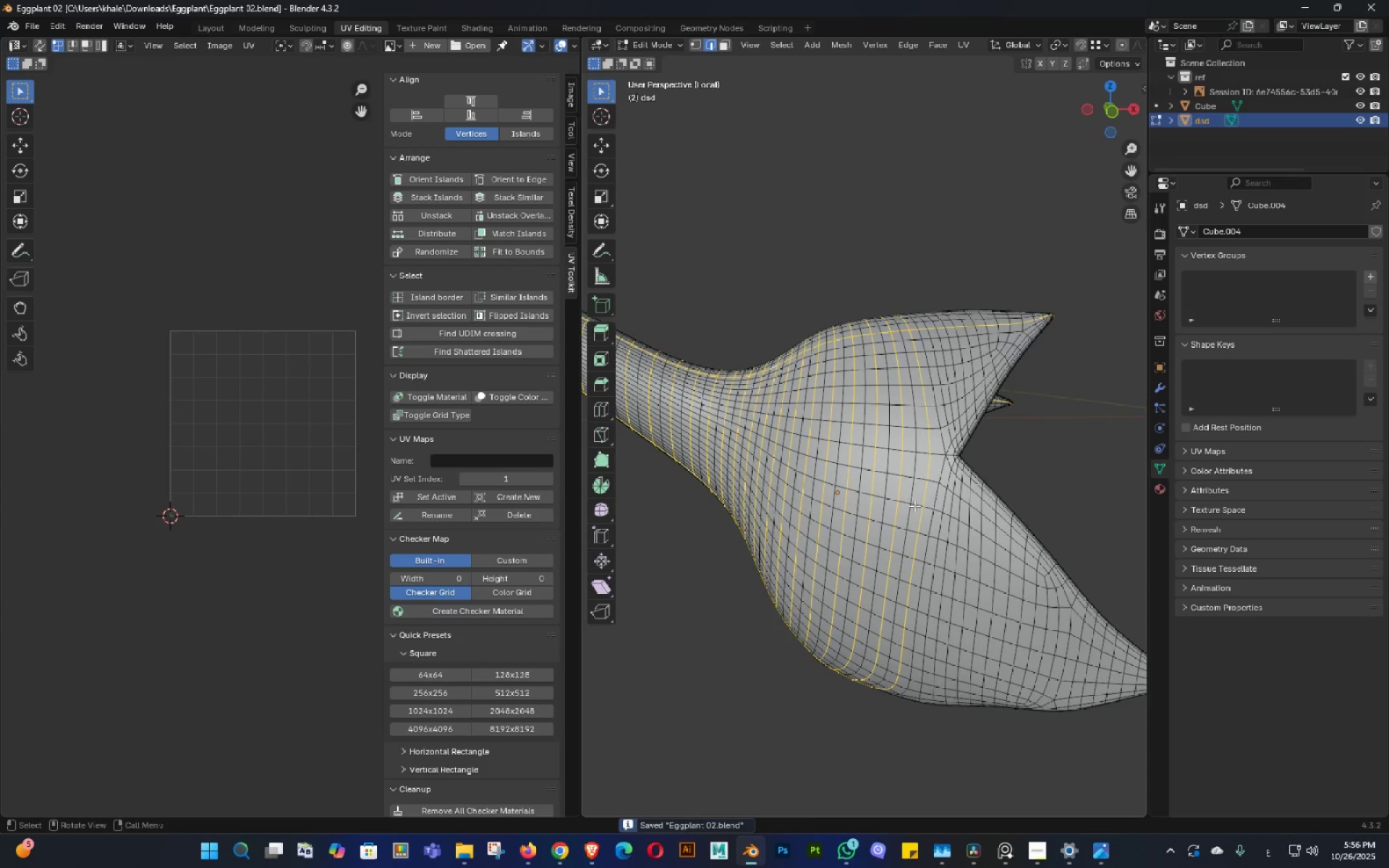 
triple_click([922, 515])
 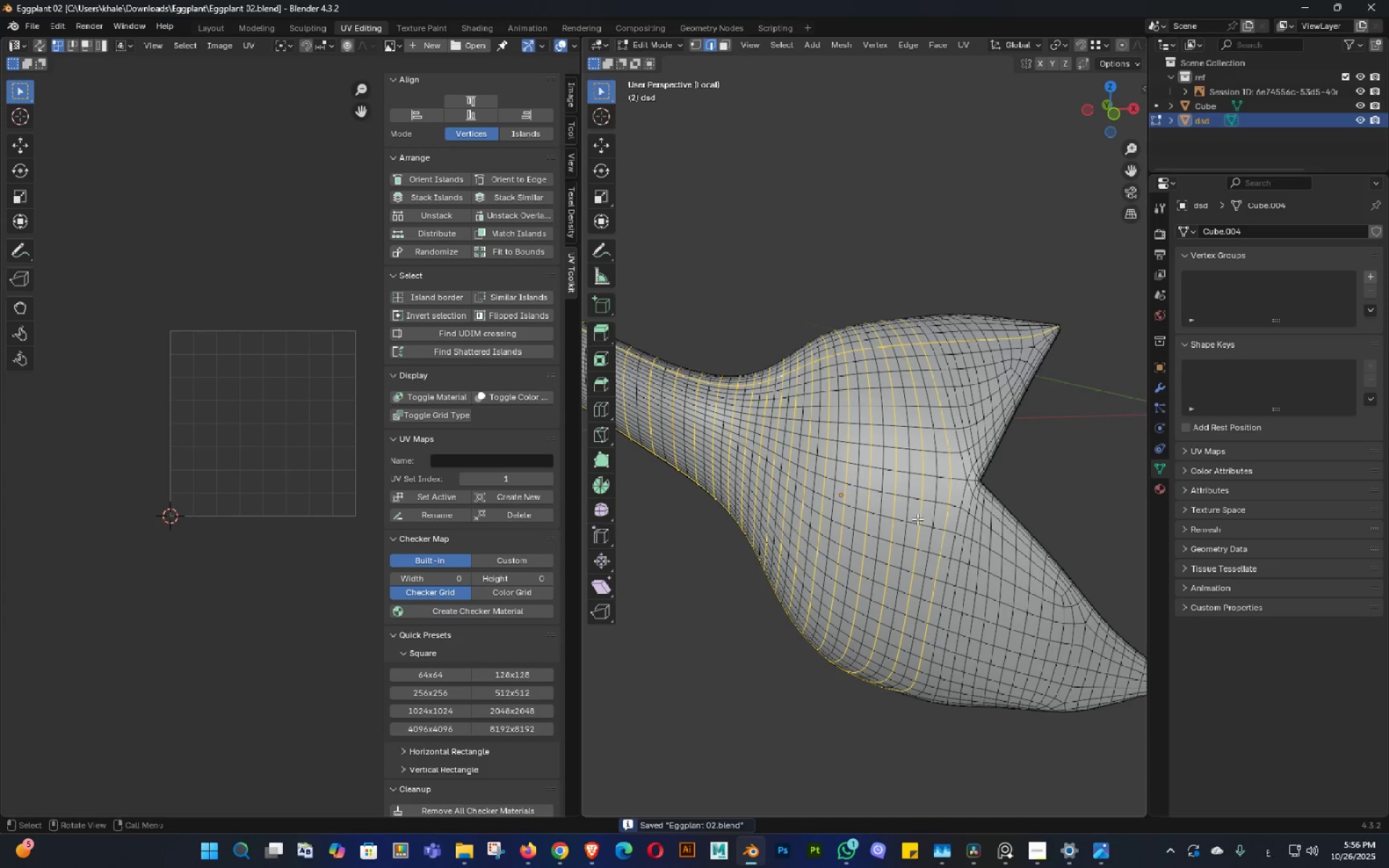 
triple_click([915, 526])
 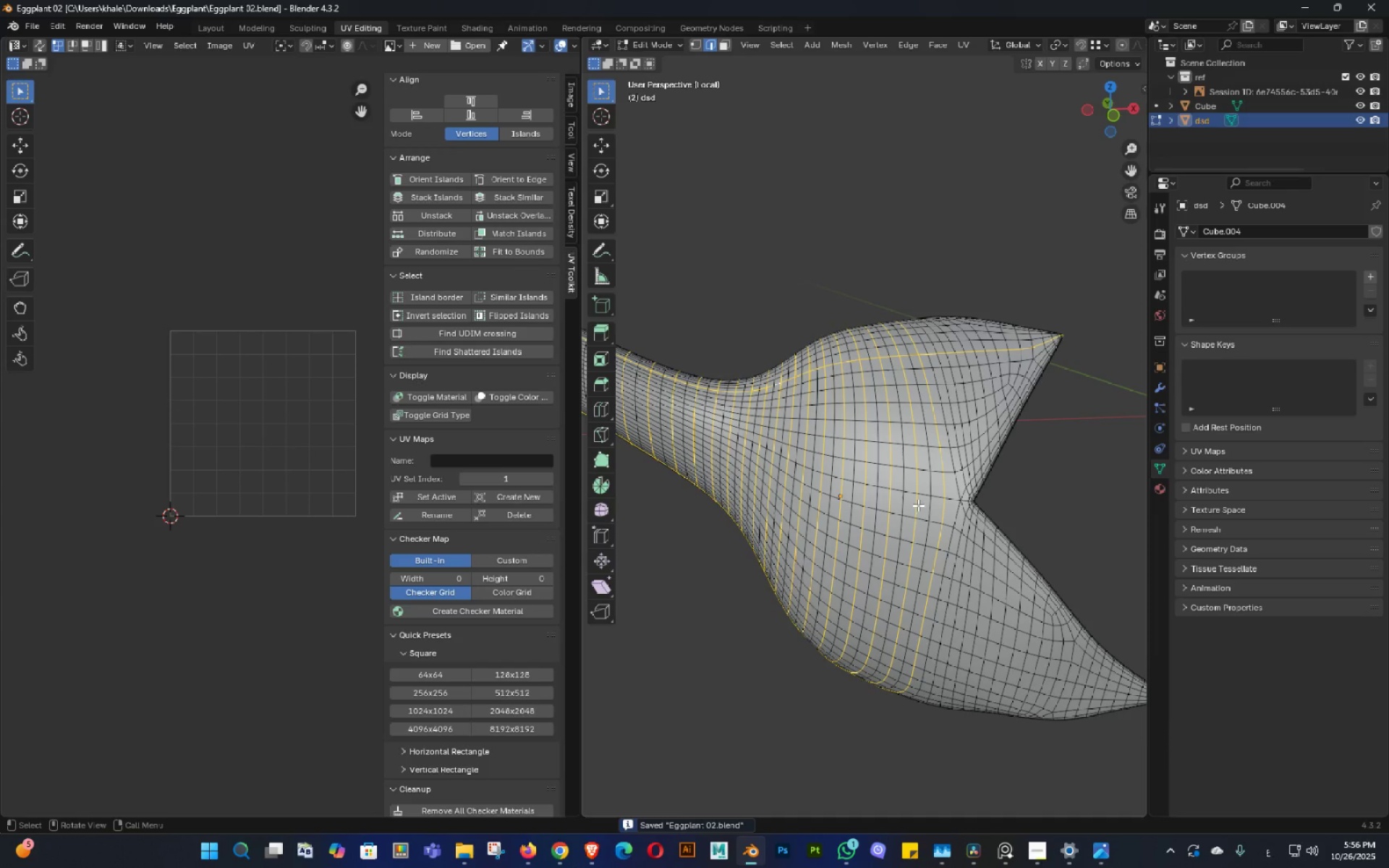 
left_click([947, 490])
 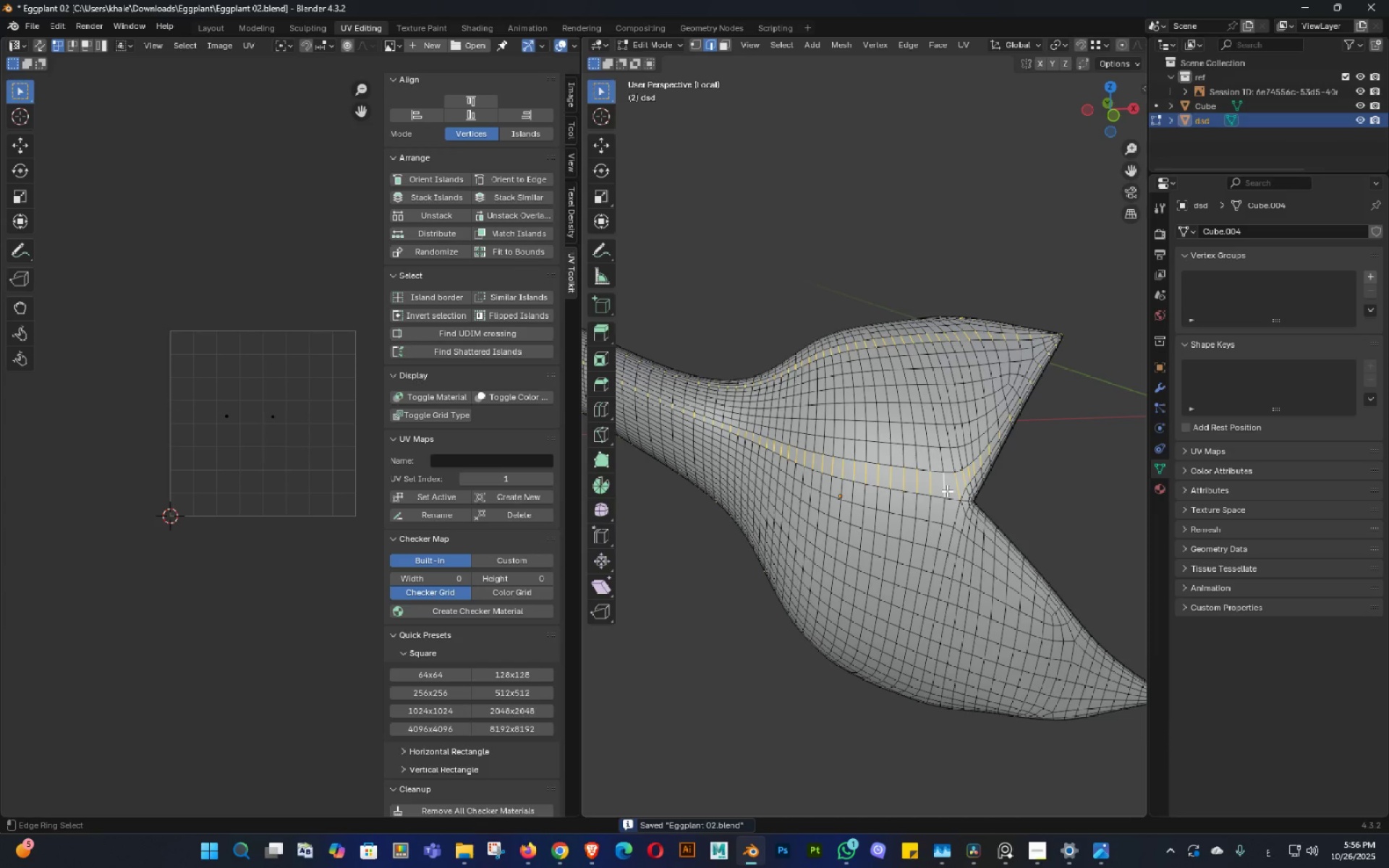 
key(Alt+Control+AltLeft)
 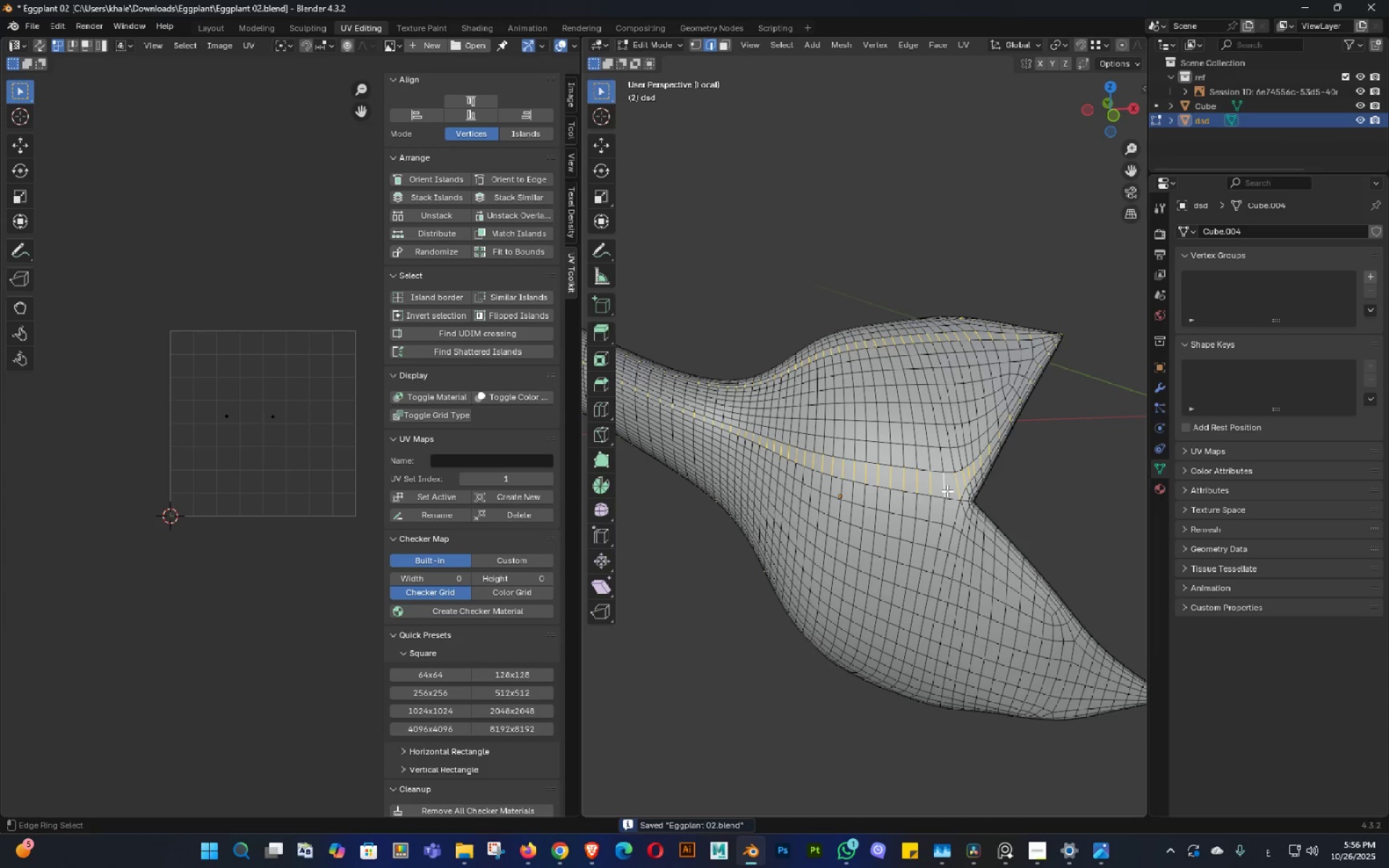 
key(Alt+Control+AltLeft)
 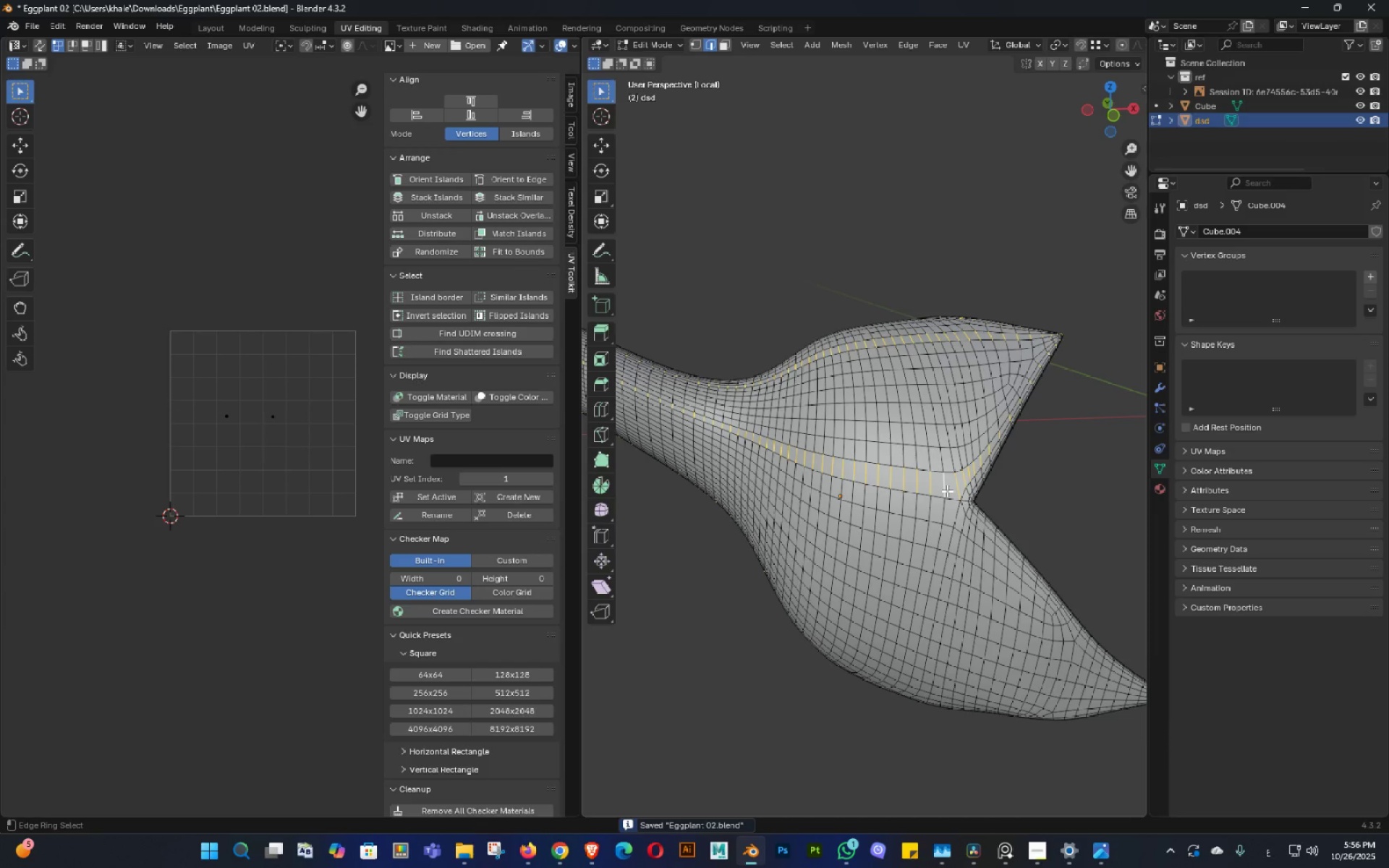 
key(Alt+Control+AltLeft)
 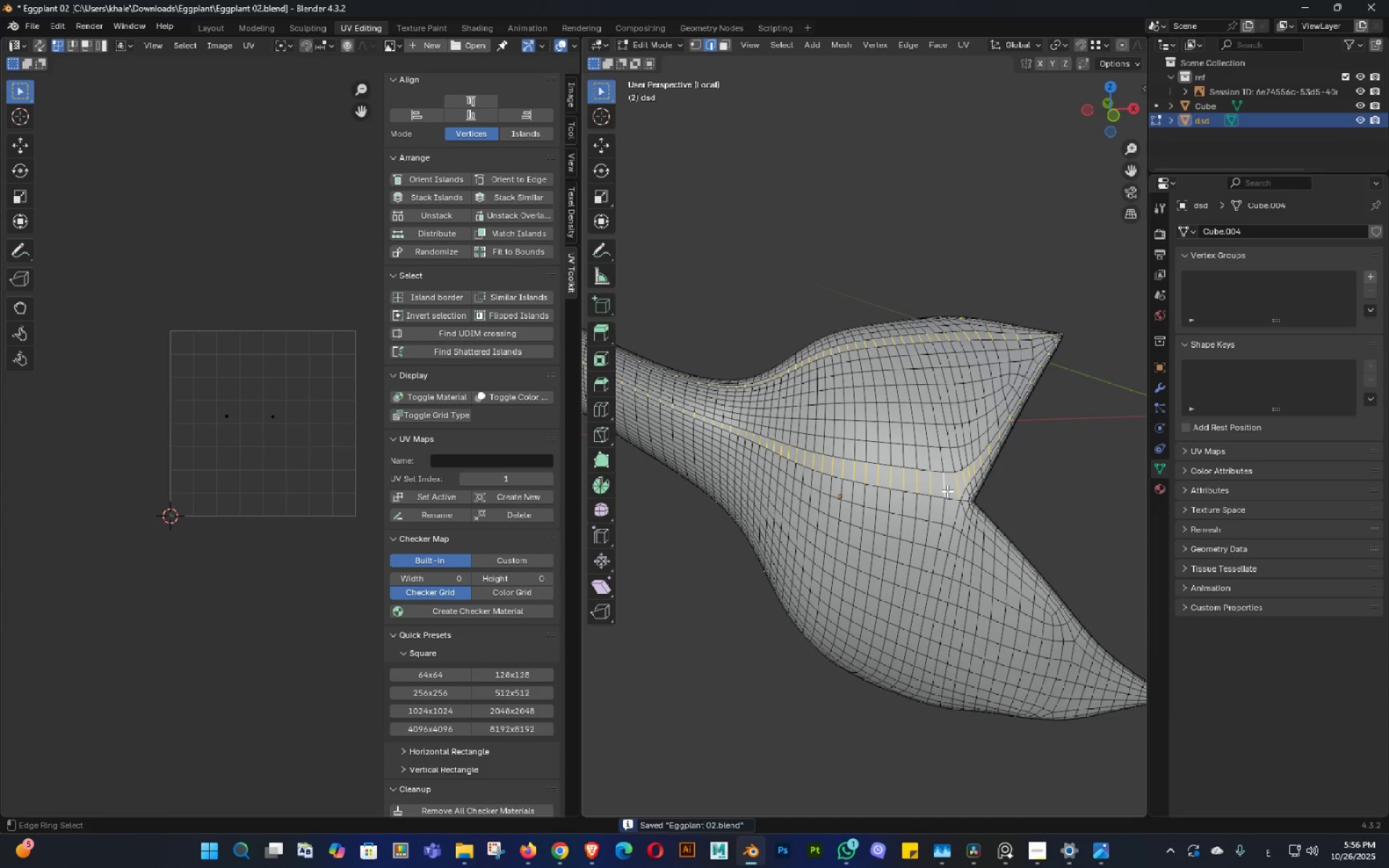 
key(Alt+Control+AltLeft)
 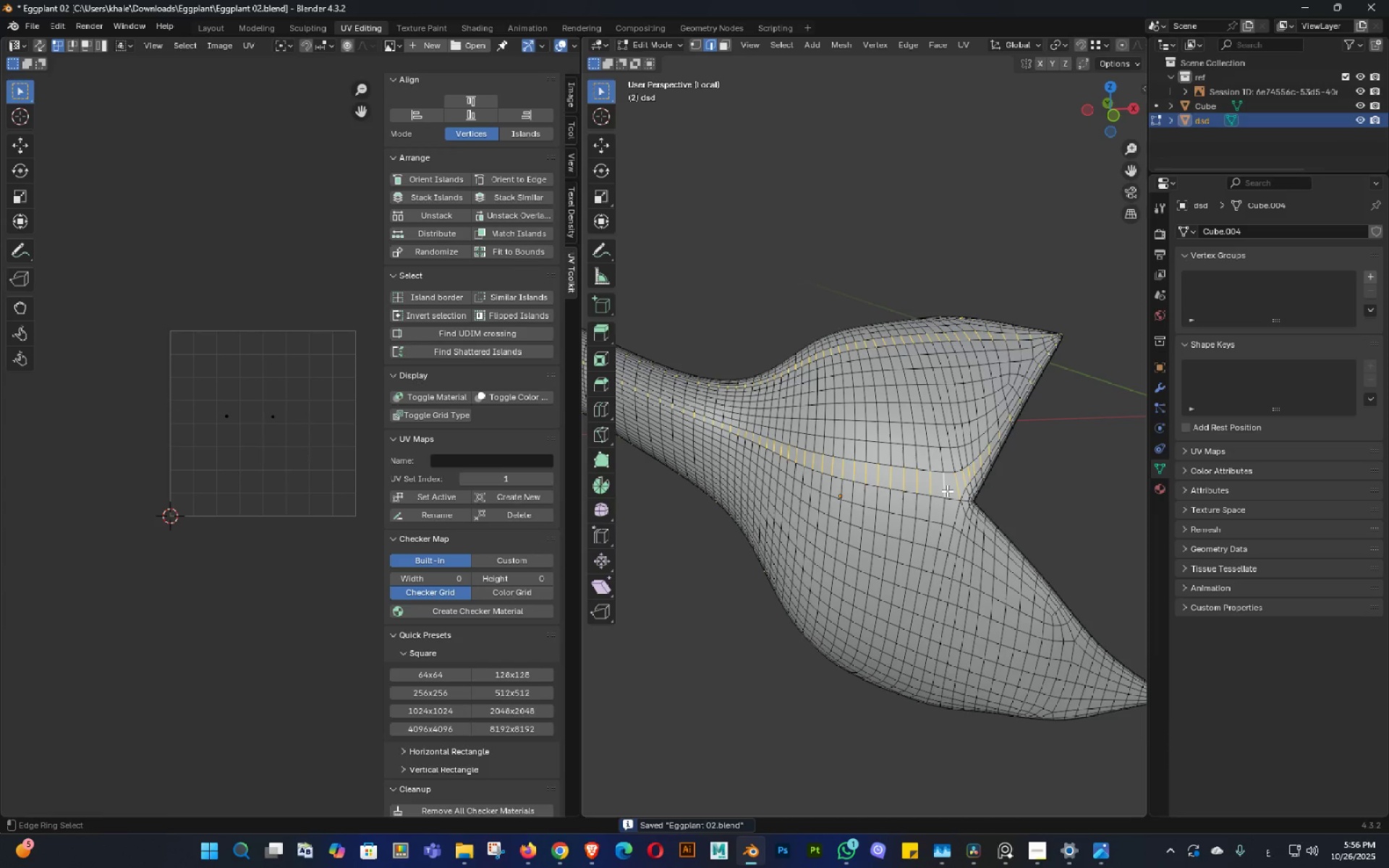 
key(Alt+Control+AltLeft)
 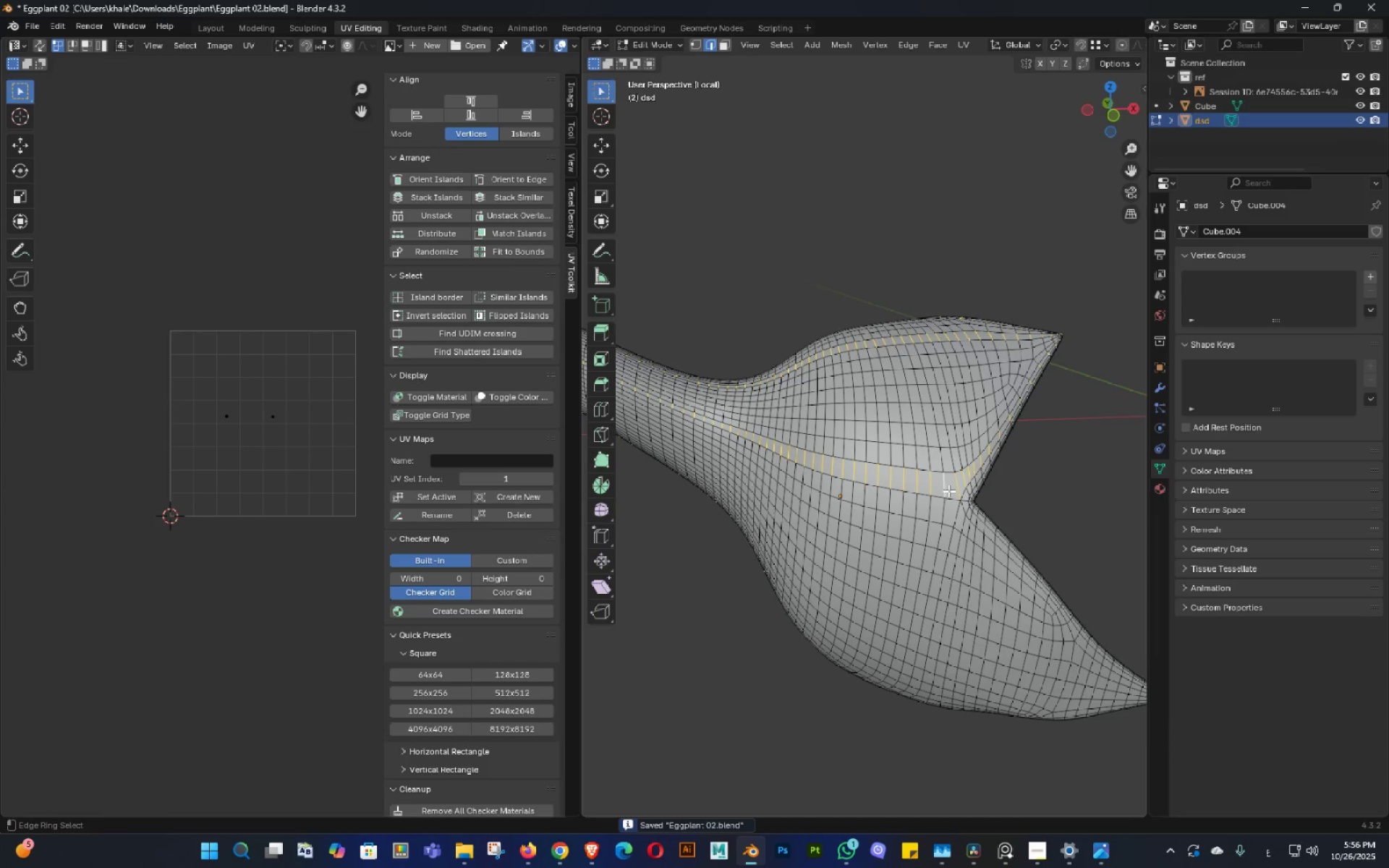 
key(Alt+Control+AltLeft)
 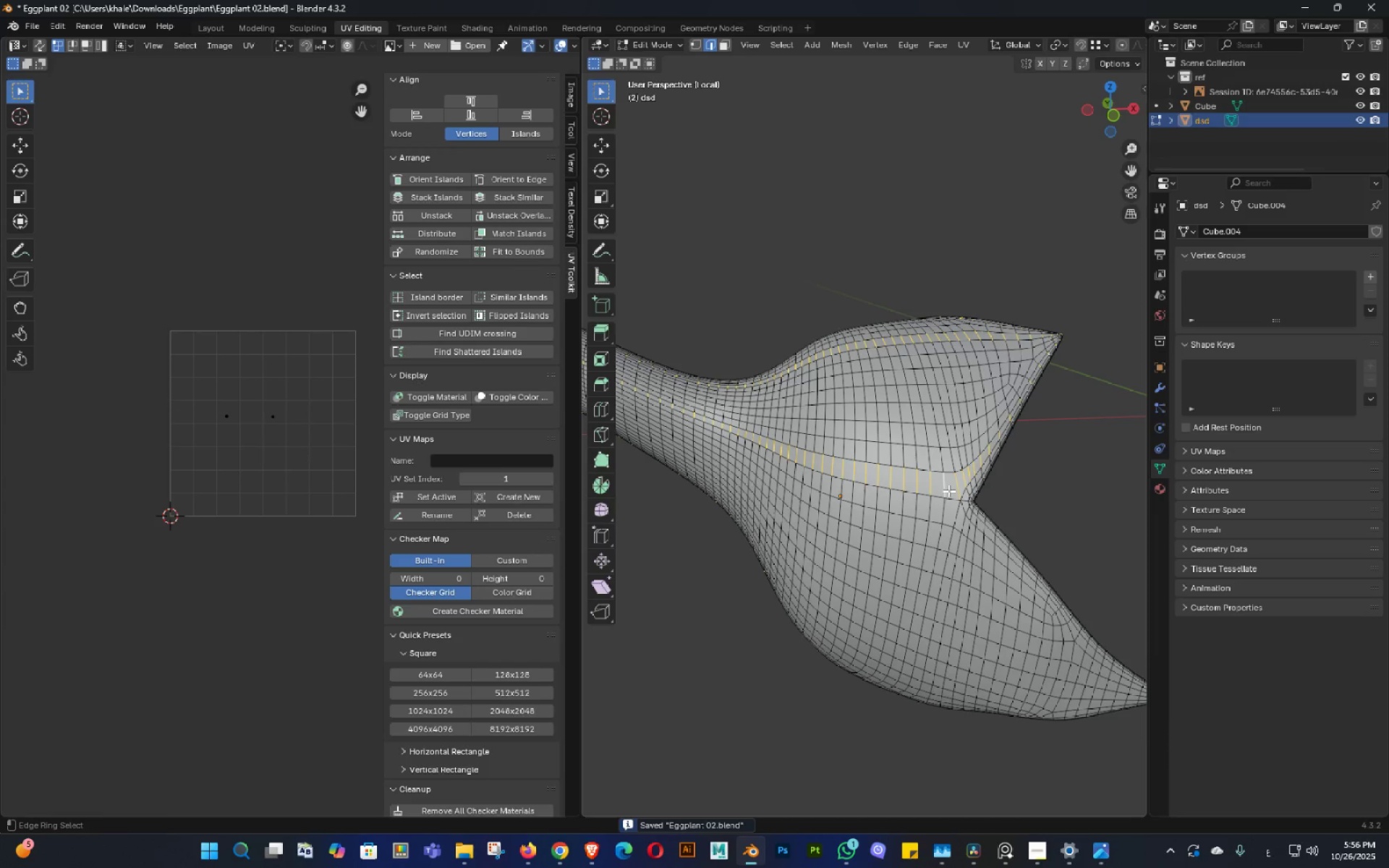 
key(Alt+Control+AltLeft)
 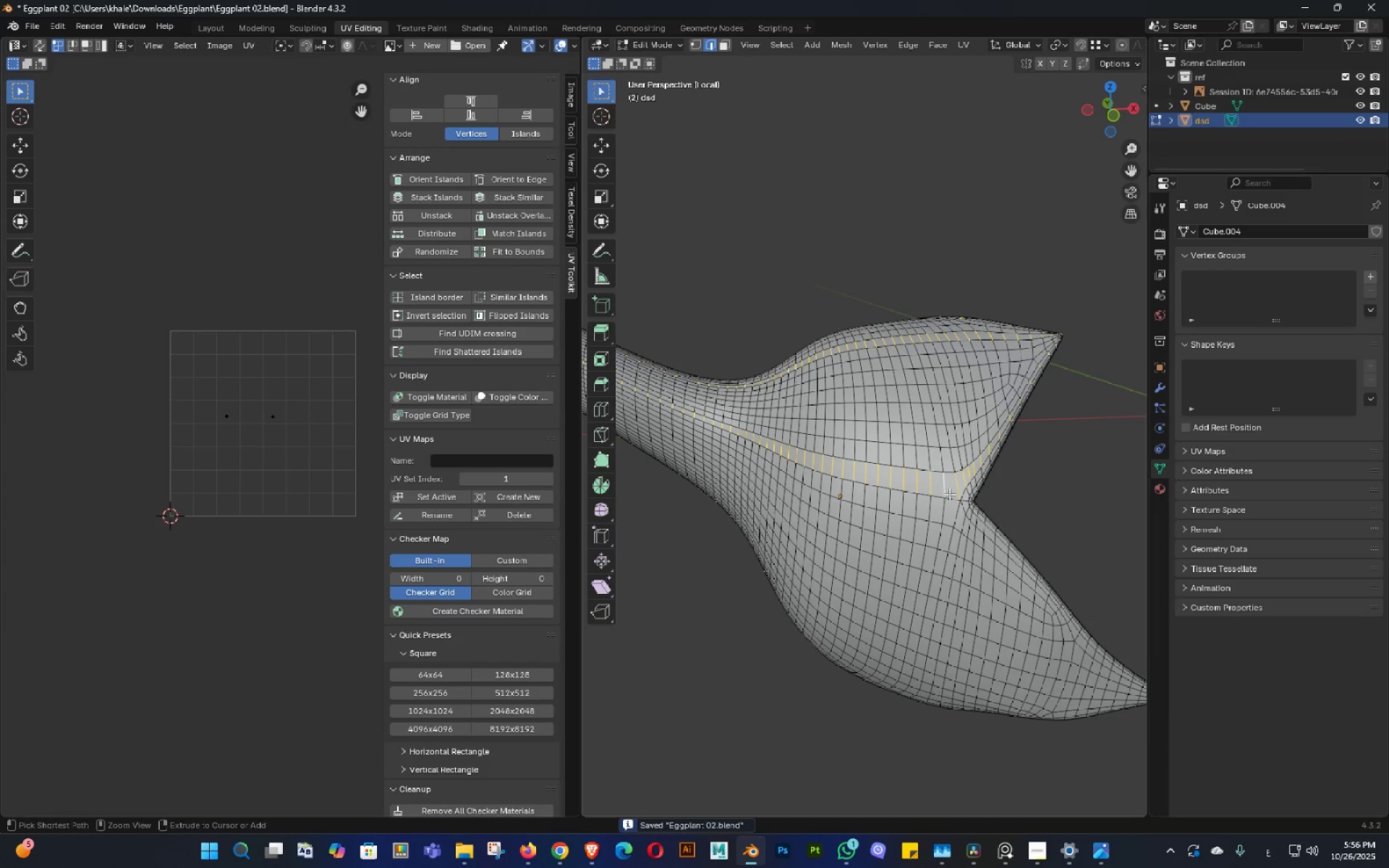 
key(Alt+Control+AltLeft)
 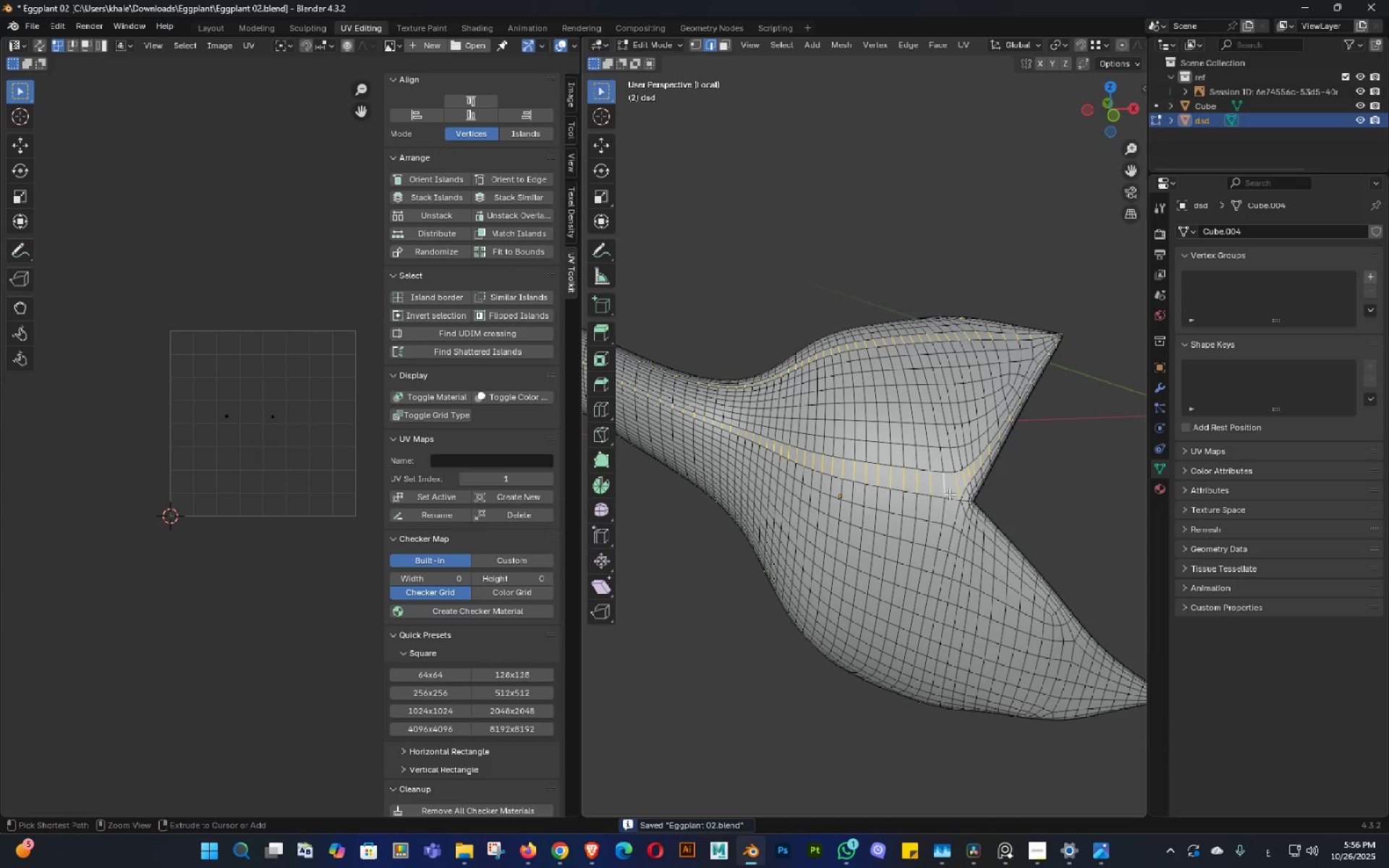 
key(Alt+Control+AltLeft)
 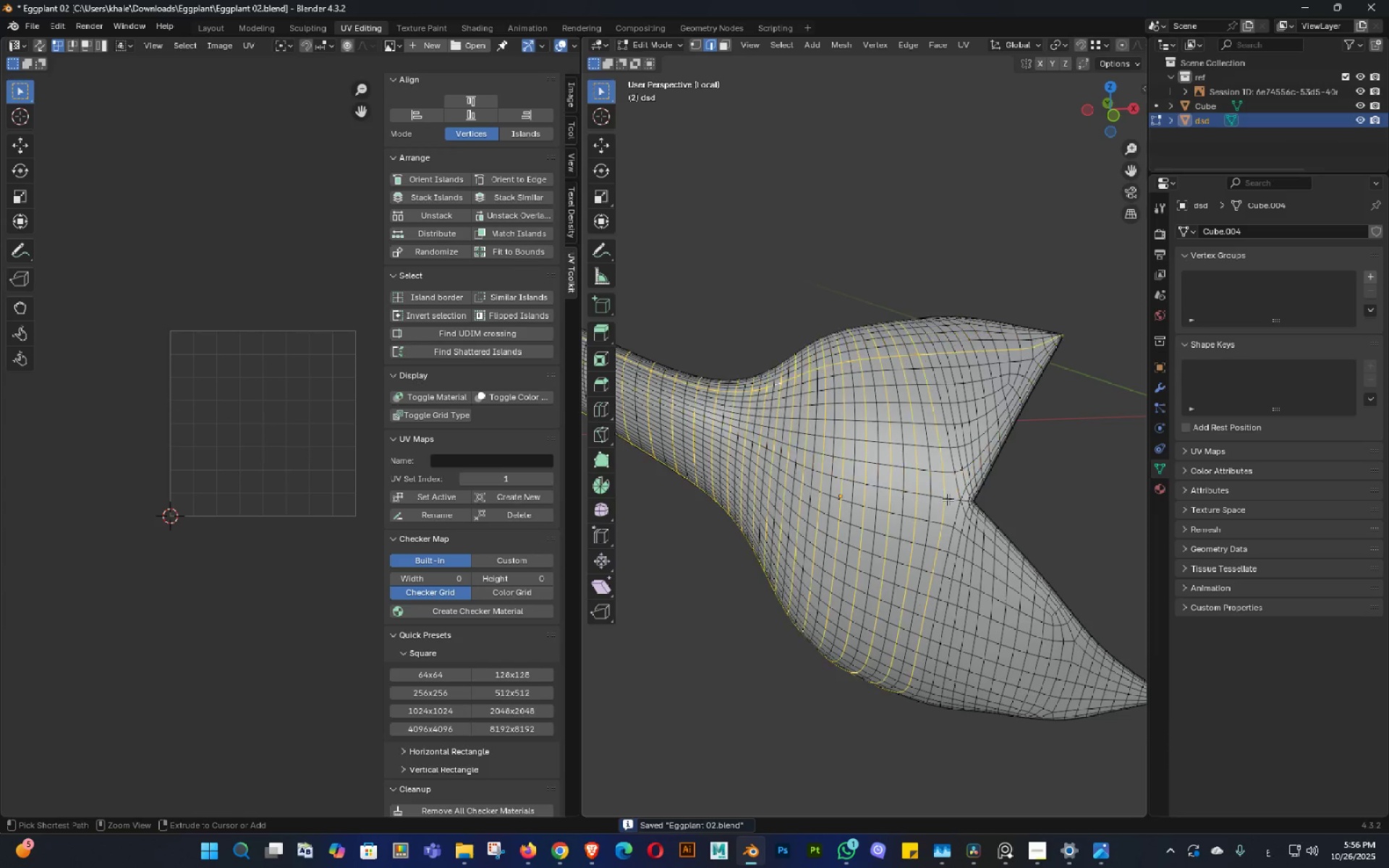 
key(Control+Z)
 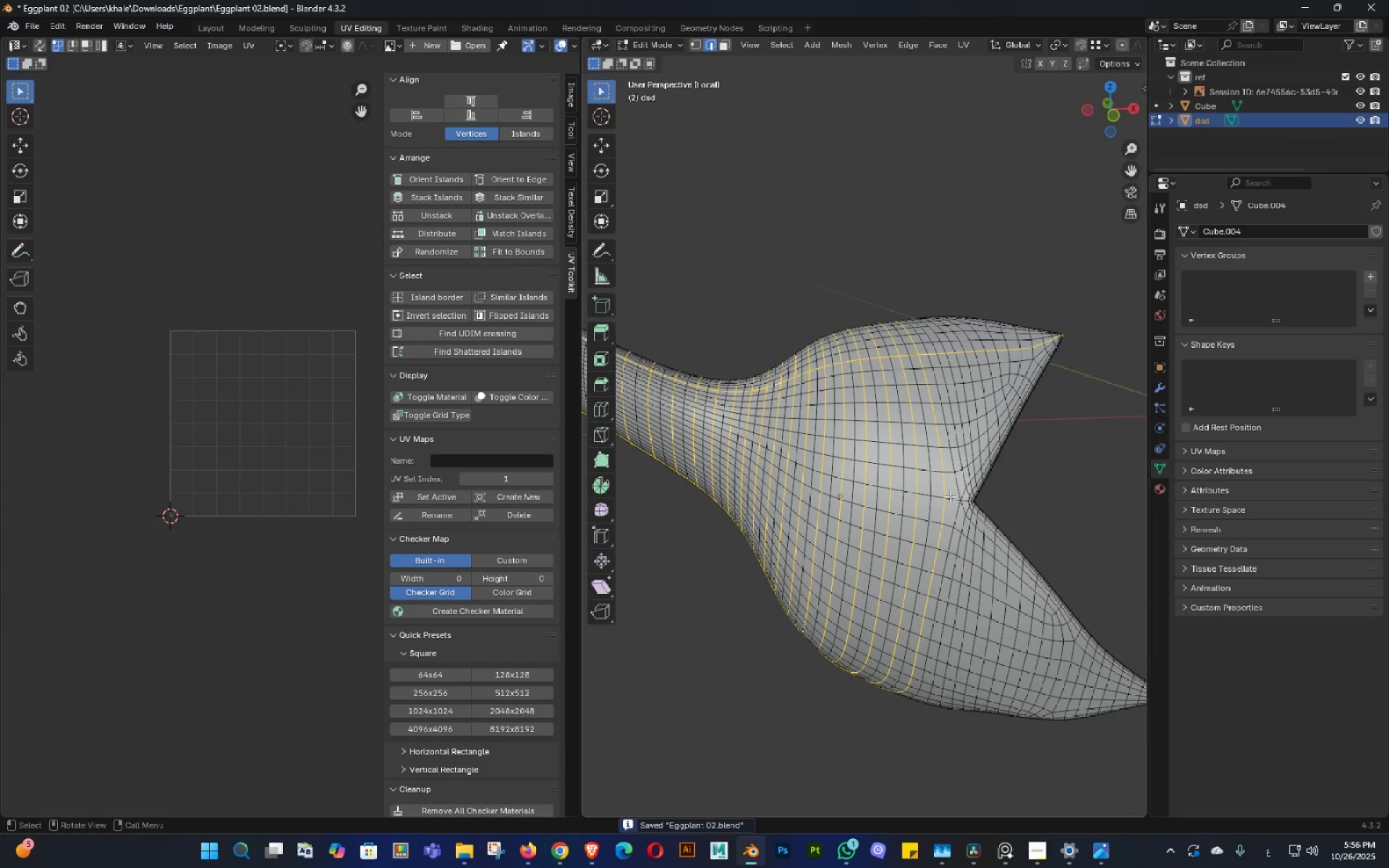 
hold_key(key=ShiftLeft, duration=1.02)
 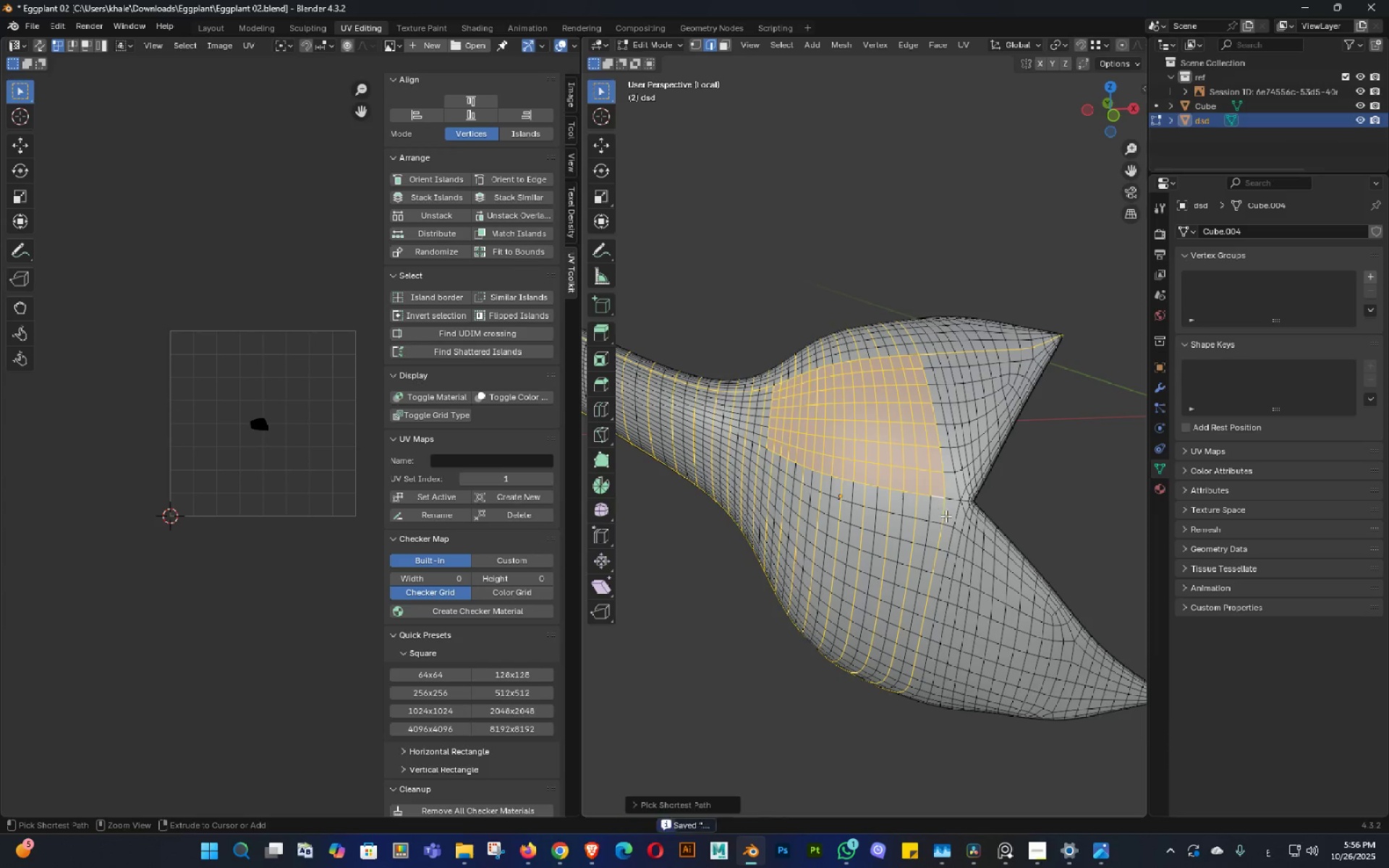 
key(Control+Z)
 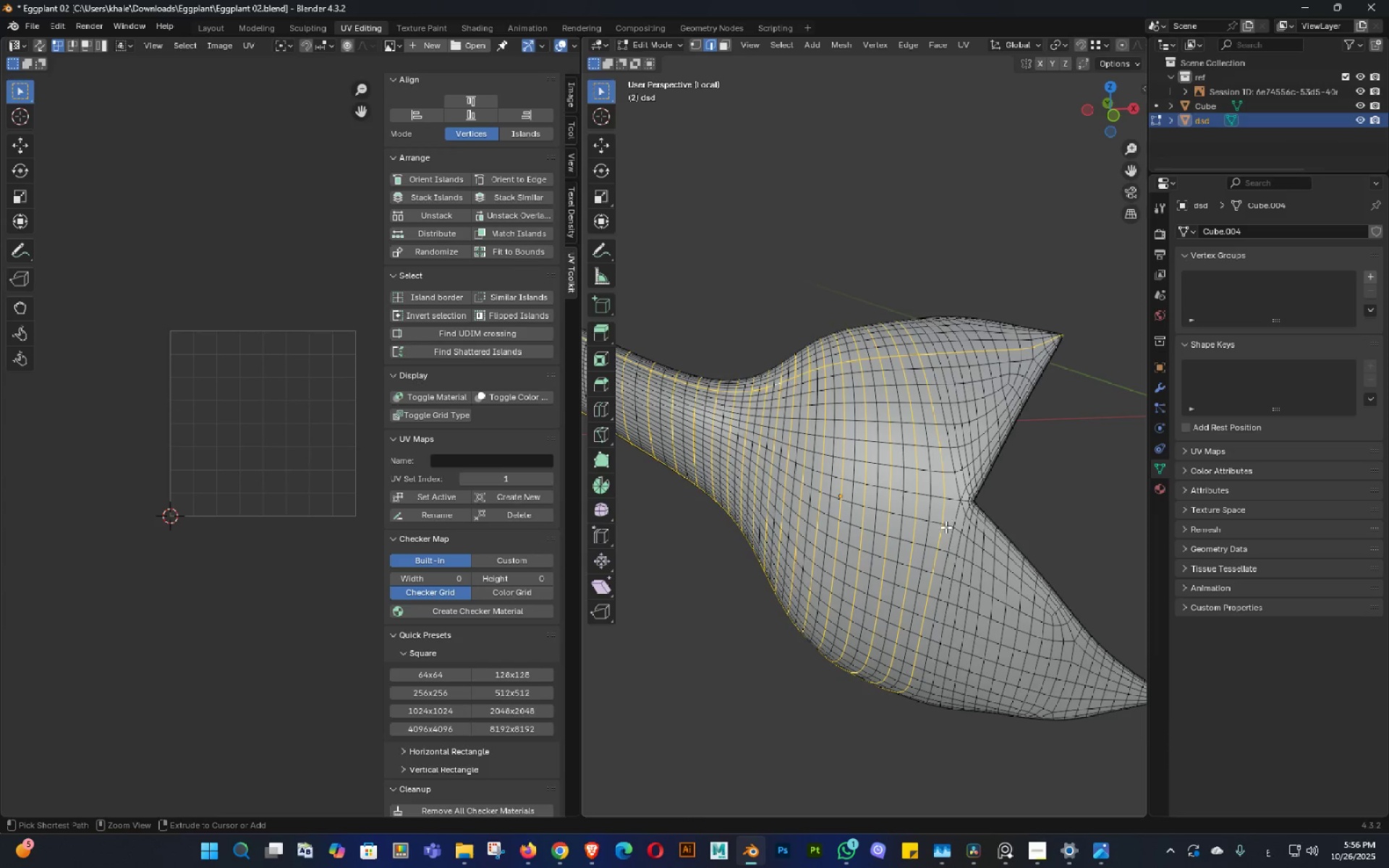 
left_click([936, 563])
 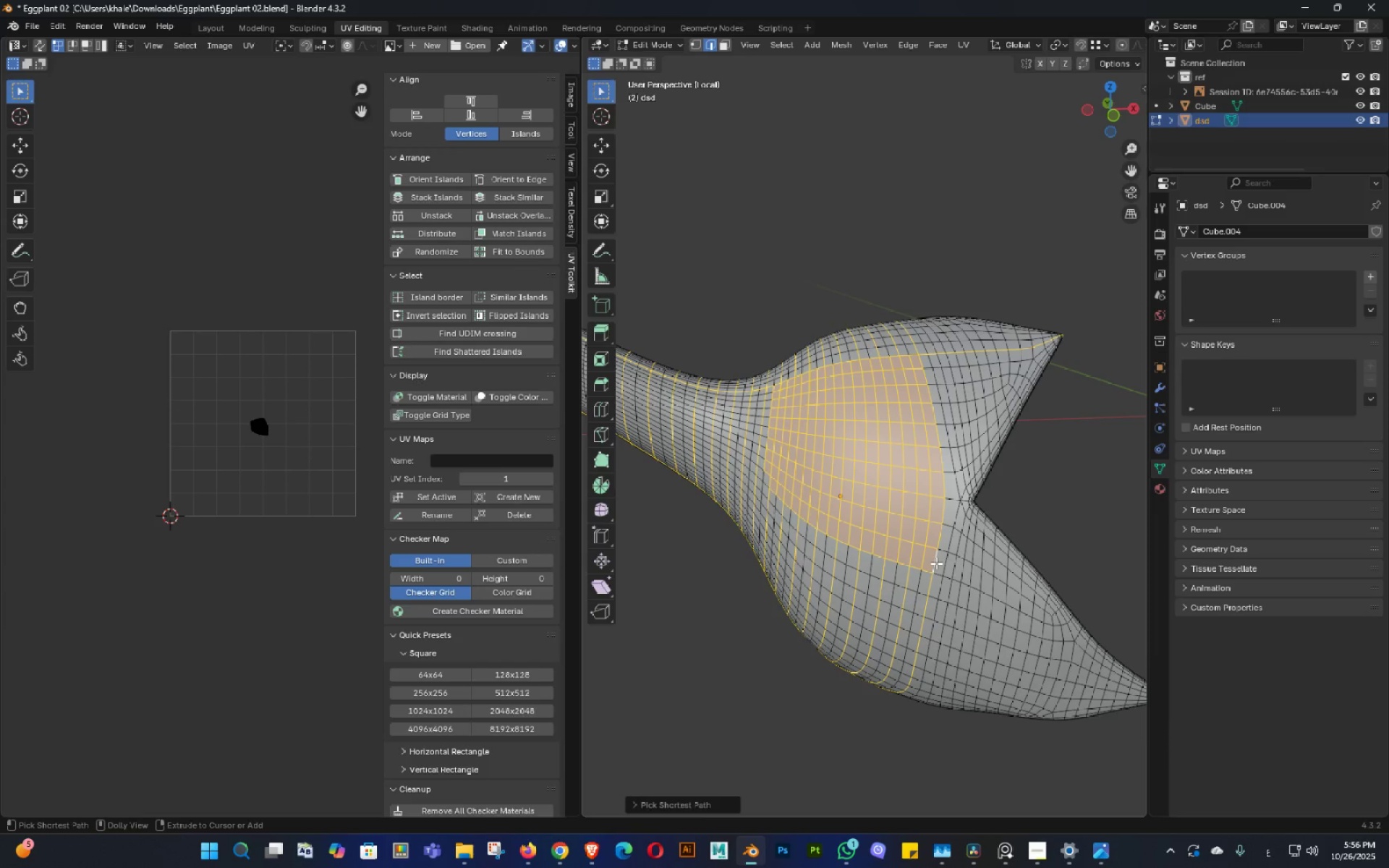 
key(Control+Shift+Z)
 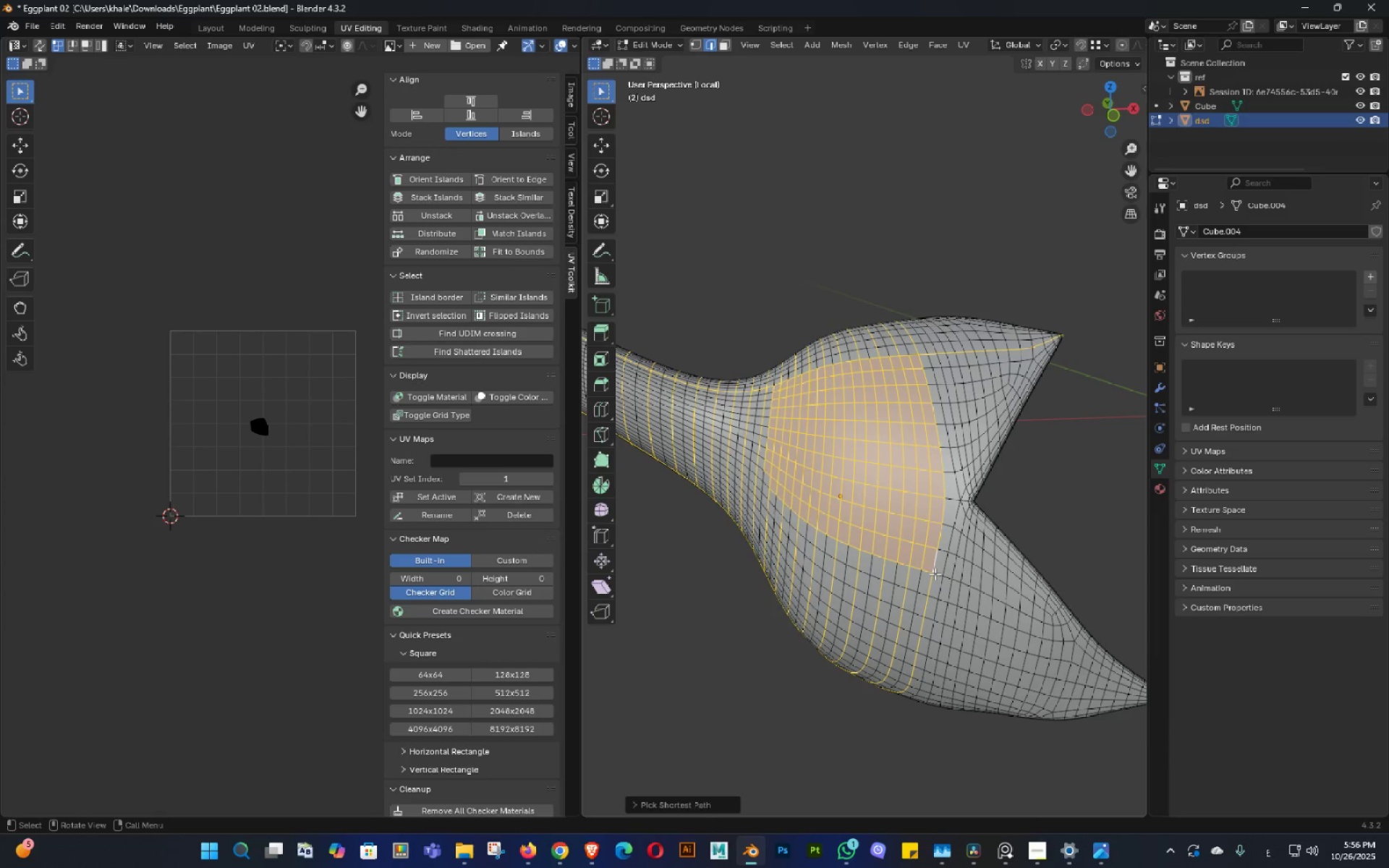 
key(Control+ControlLeft)
 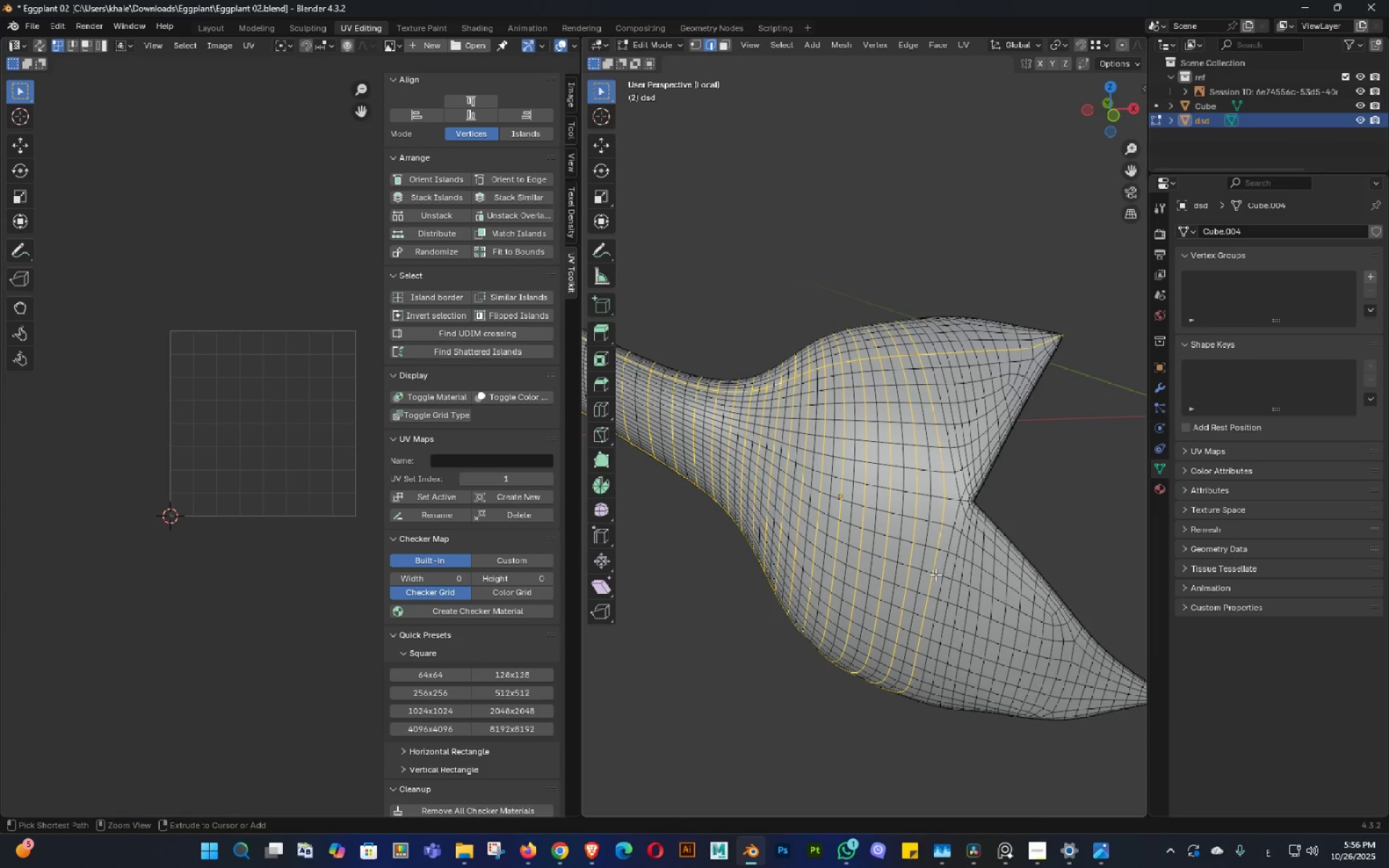 
key(Control+Z)
 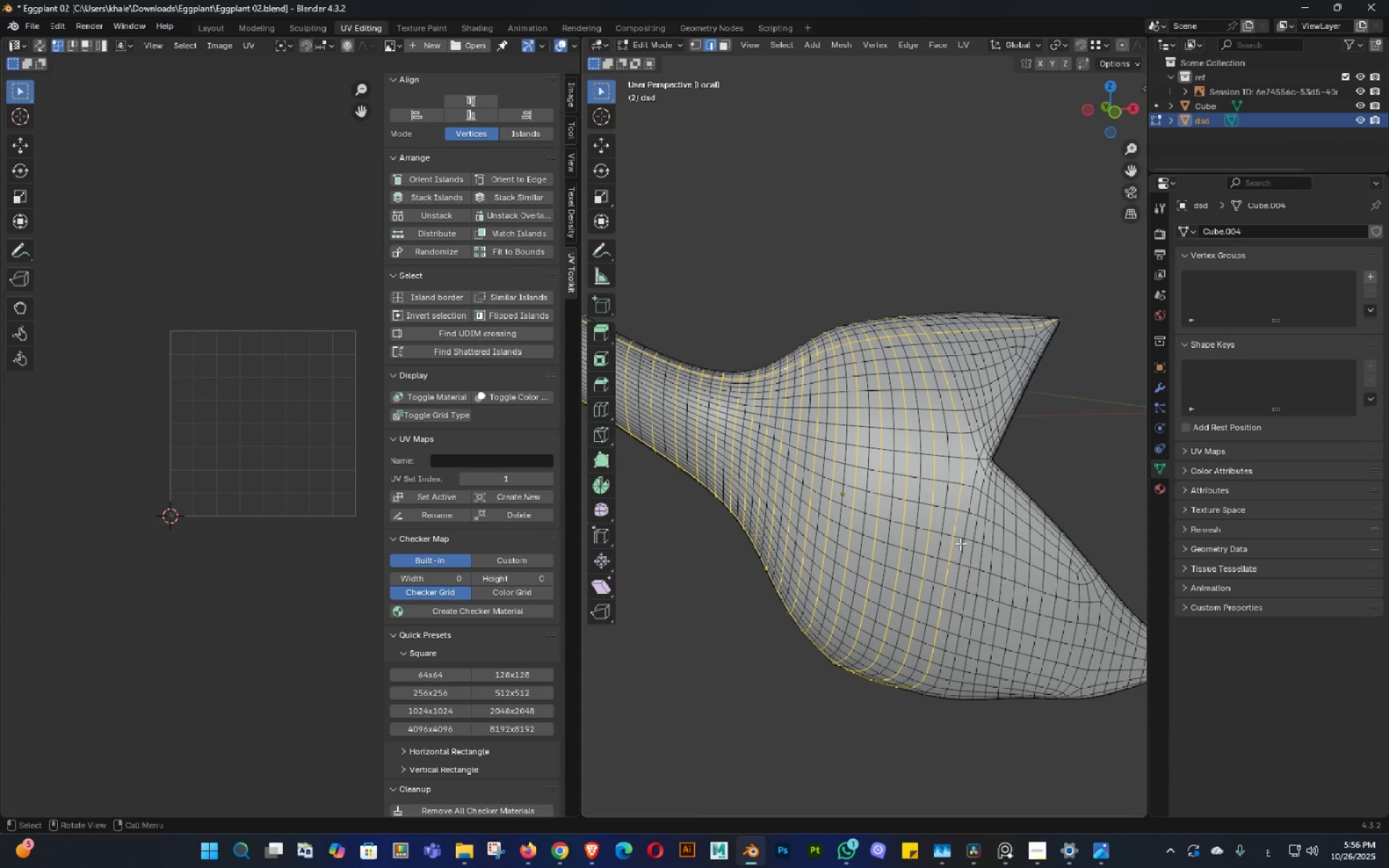 
hold_key(key=AltLeft, duration=0.93)
hold_key(key=ControlLeft, duration=1.09)
left_click([957, 529])
 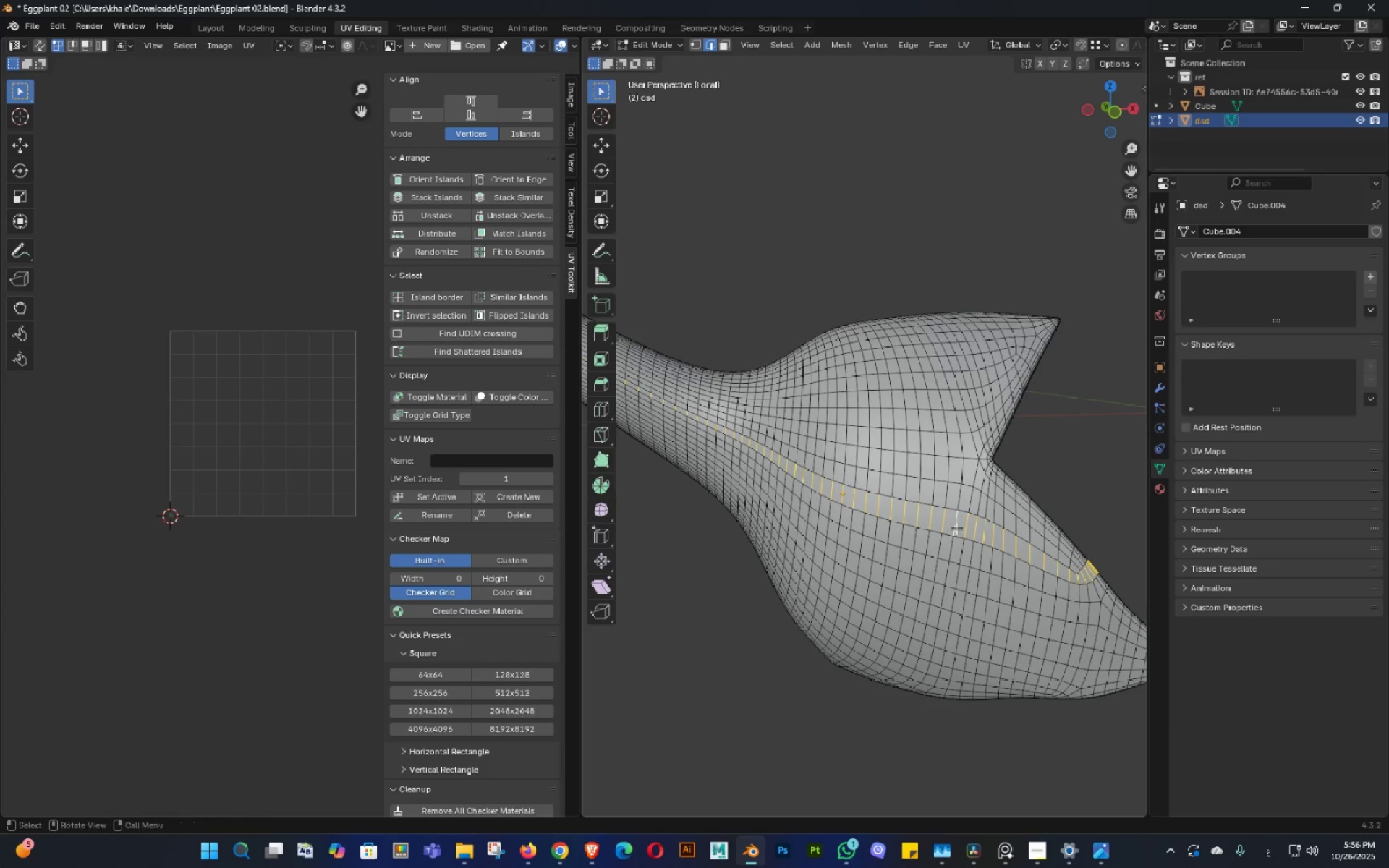 
key(Control+Z)
 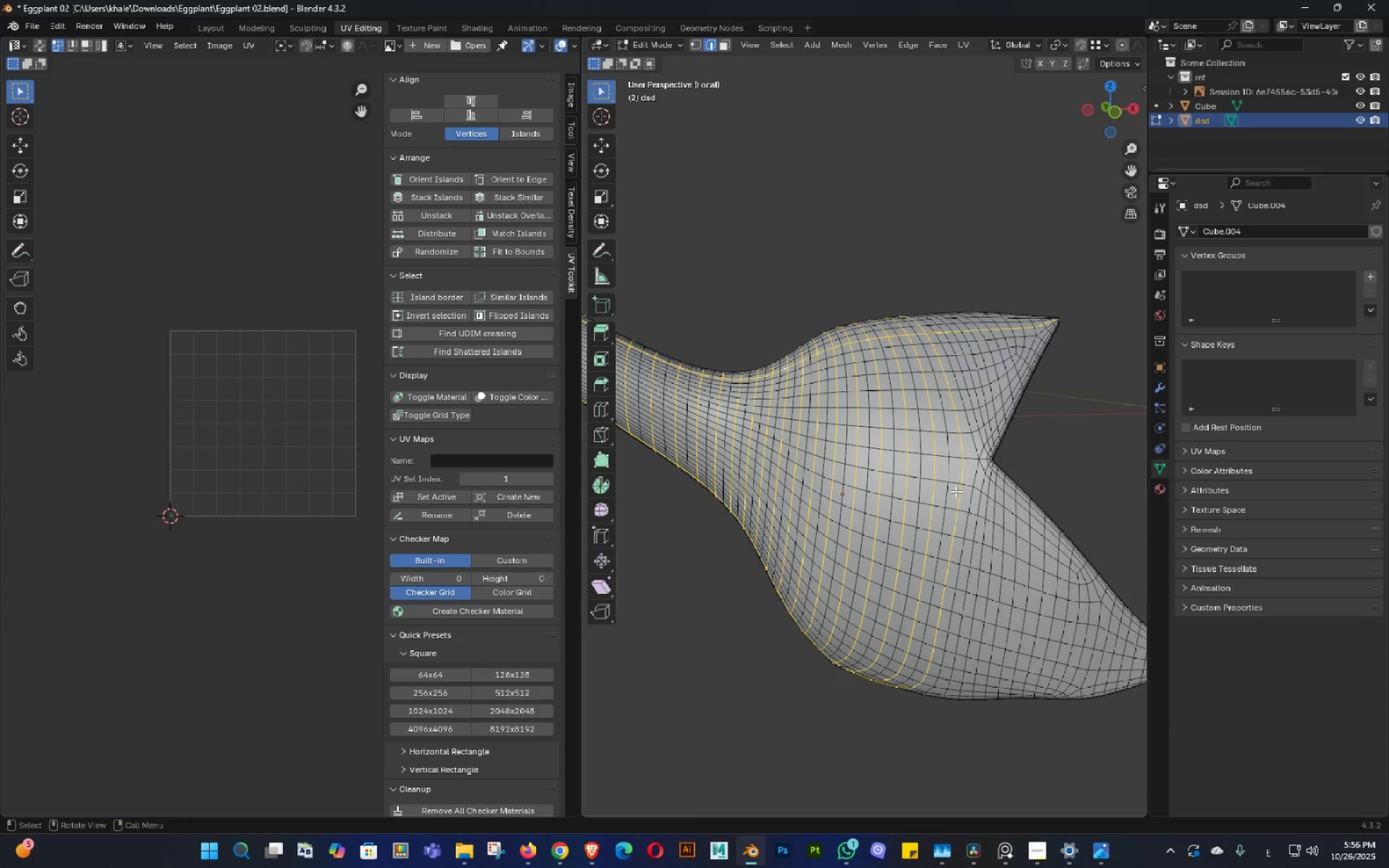 
hold_key(key=AltLeft, duration=1.5)
left_click([939, 491])
 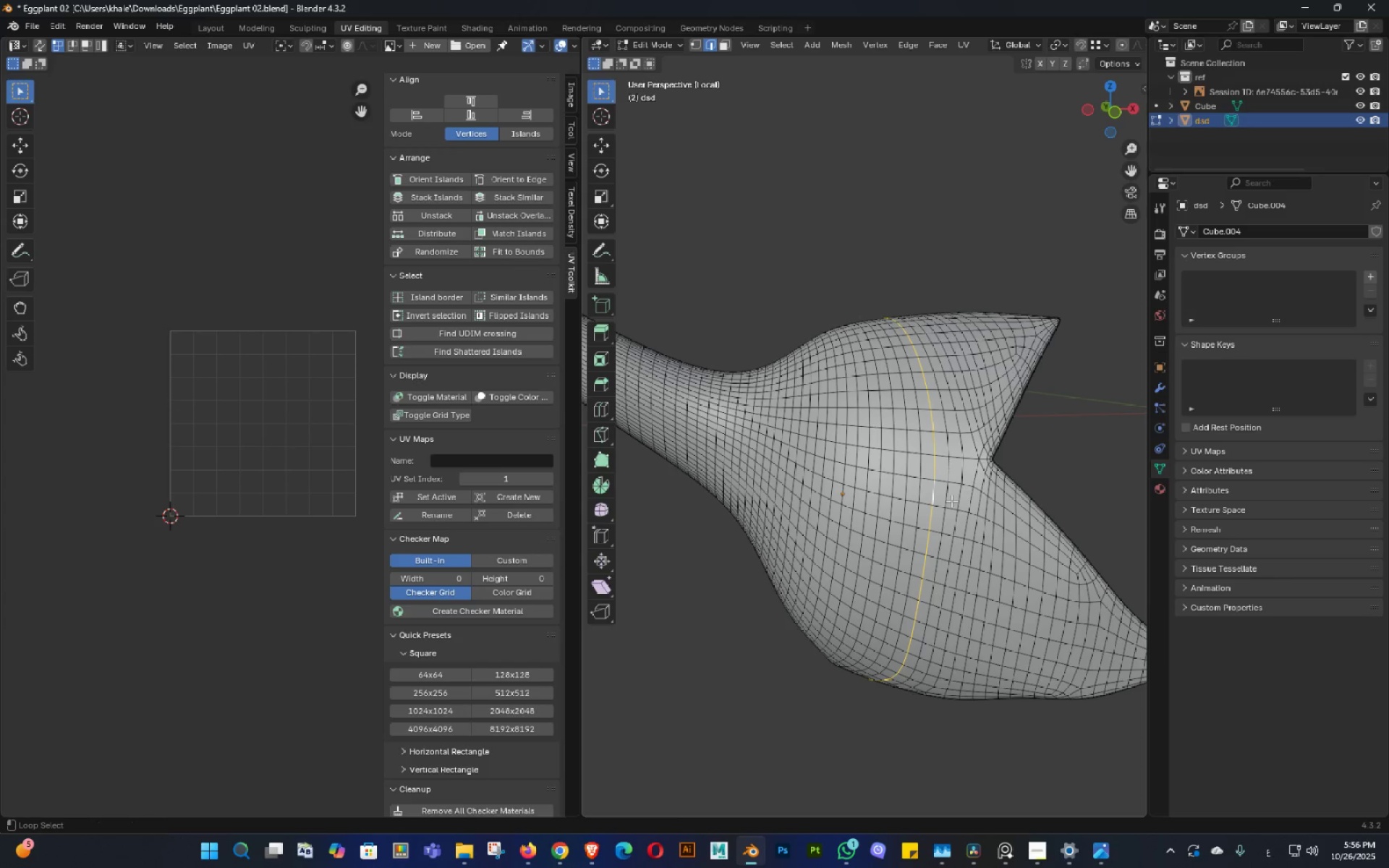 
hold_key(key=ShiftLeft, duration=0.85)
left_click([951, 501])
 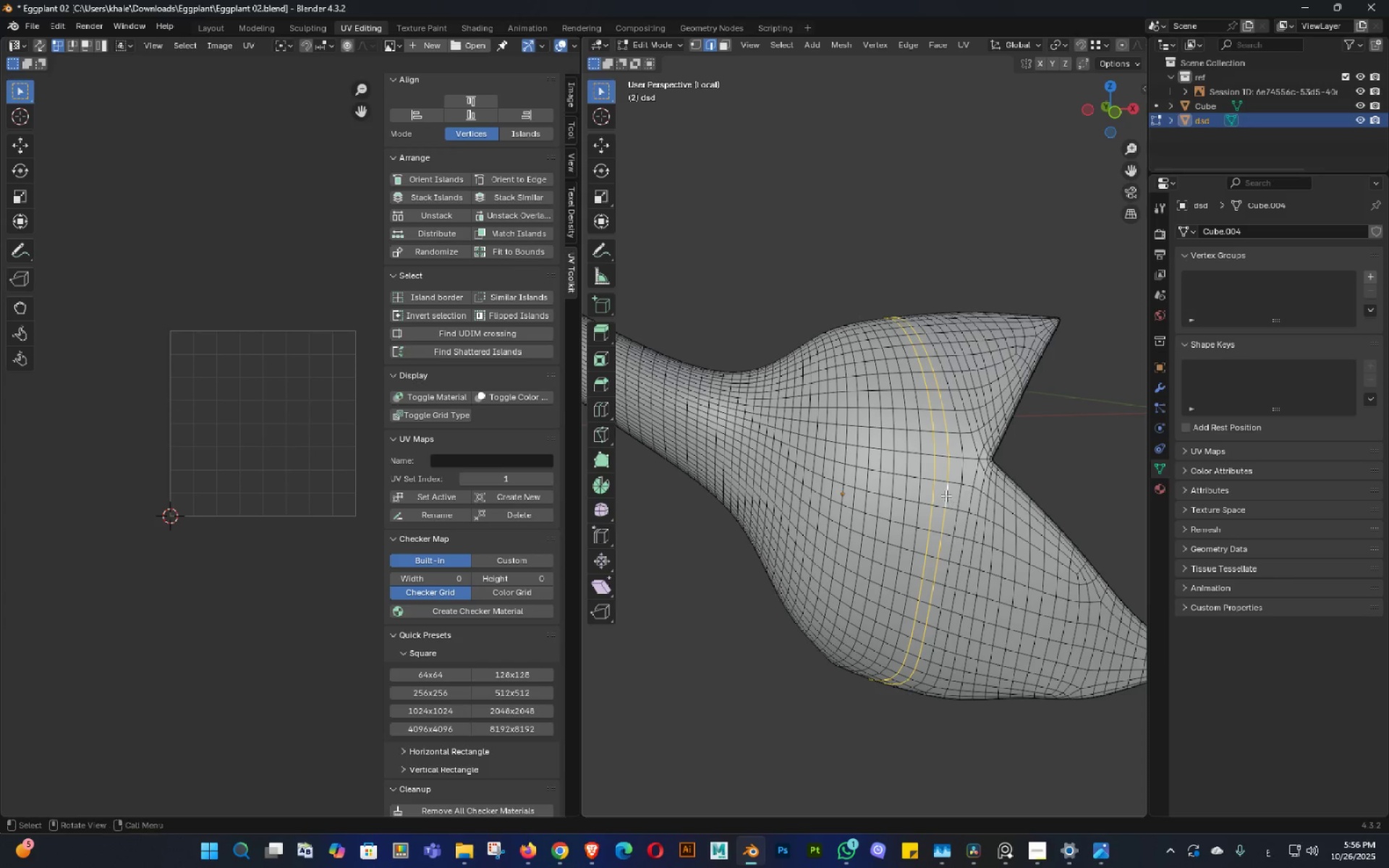 
hold_key(key=AltLeft, duration=0.61)
hold_key(key=ShiftLeft, duration=3.06)
left_click([946, 495])
 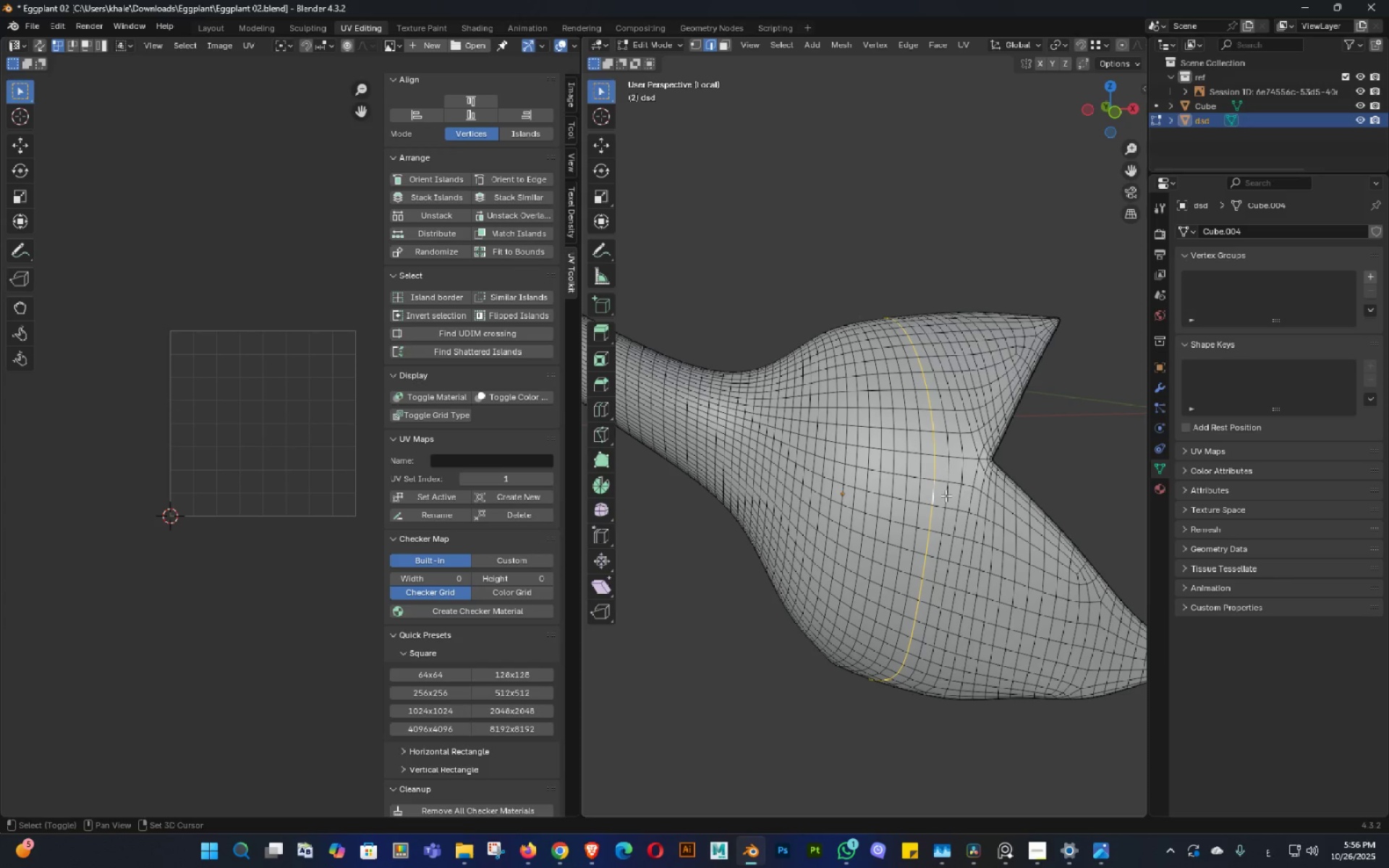 
hold_key(key=AltLeft, duration=1.5)
left_click([940, 498])
 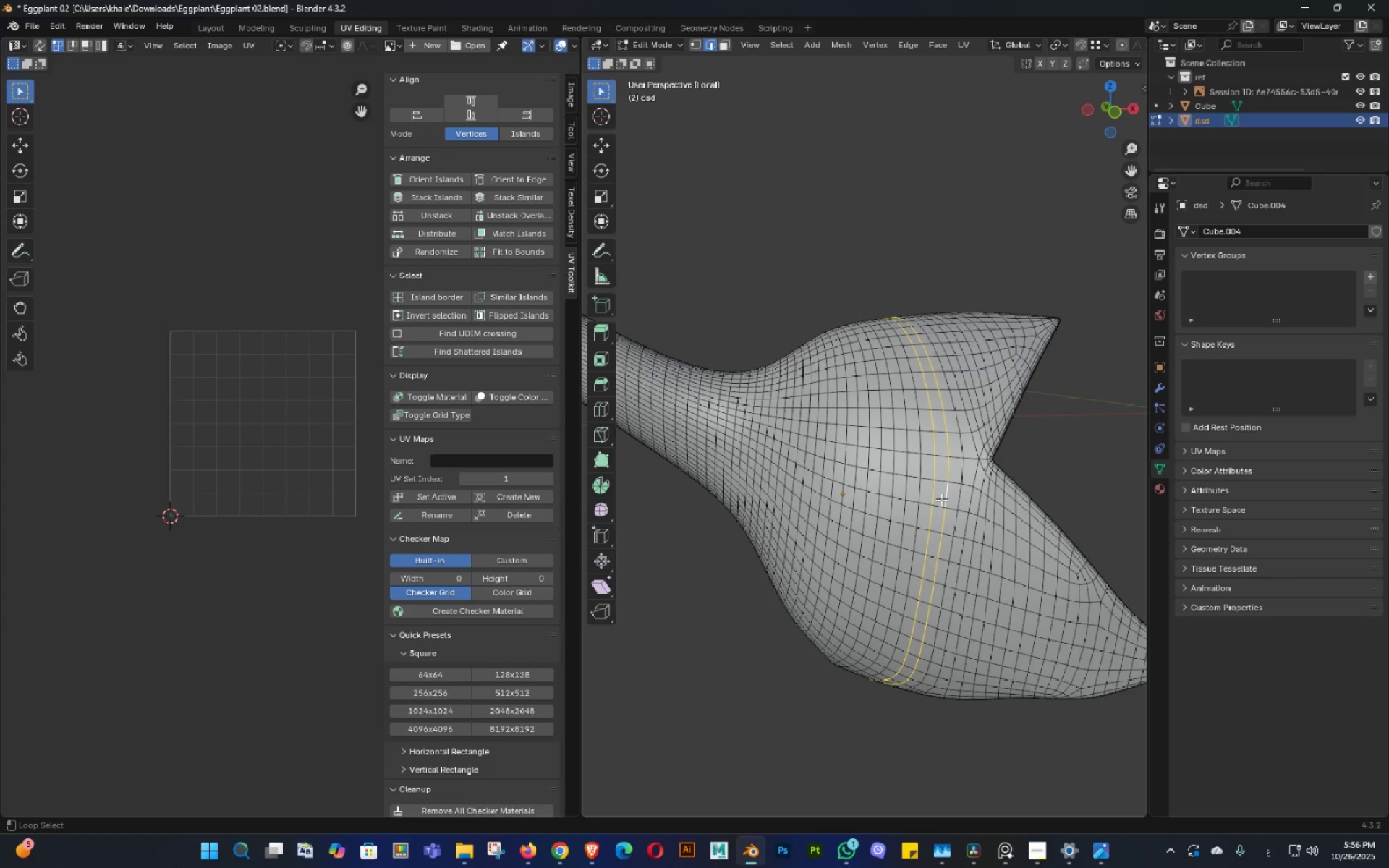 
left_click([941, 499])
 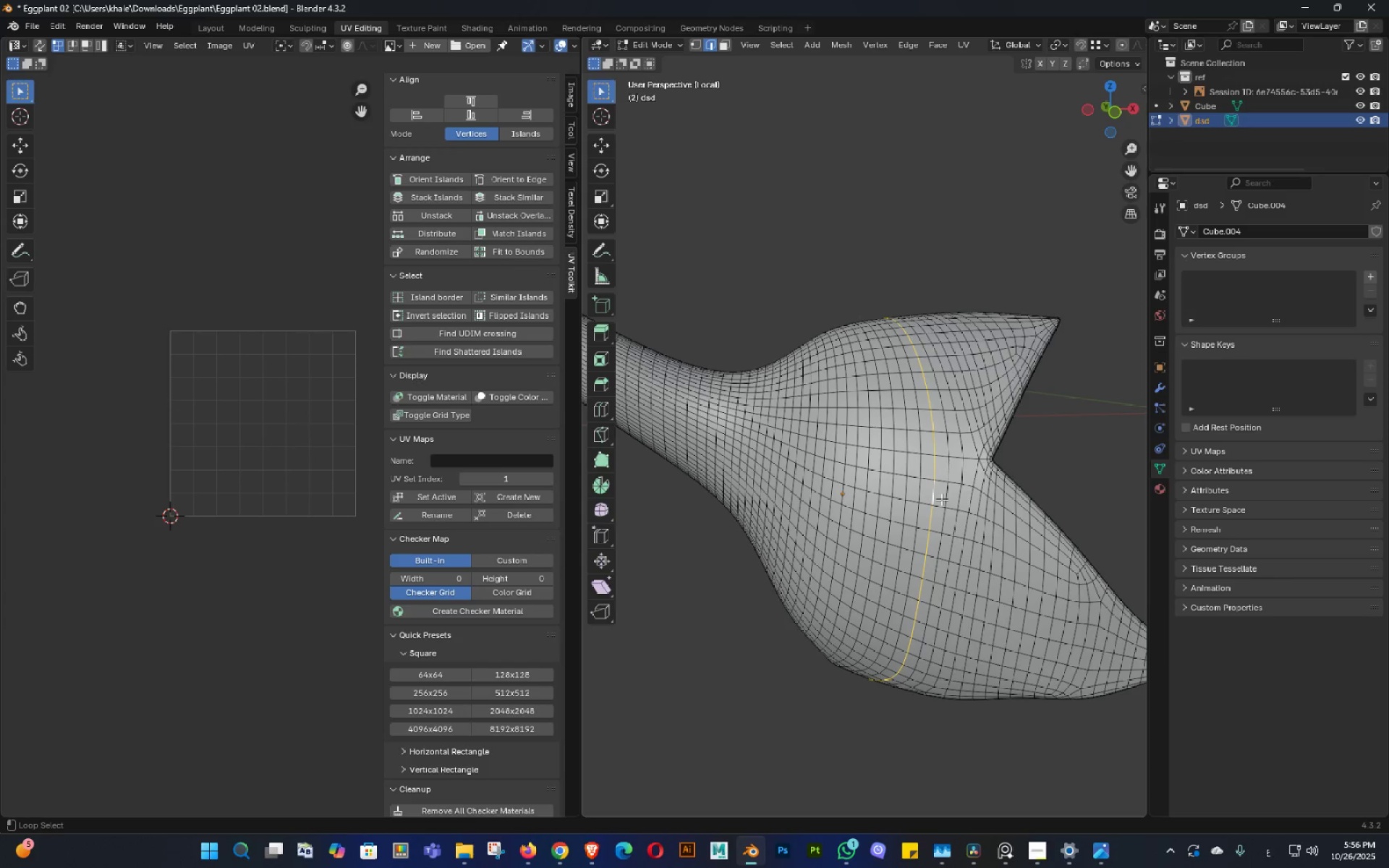 
hold_key(key=AltLeft, duration=0.61)
 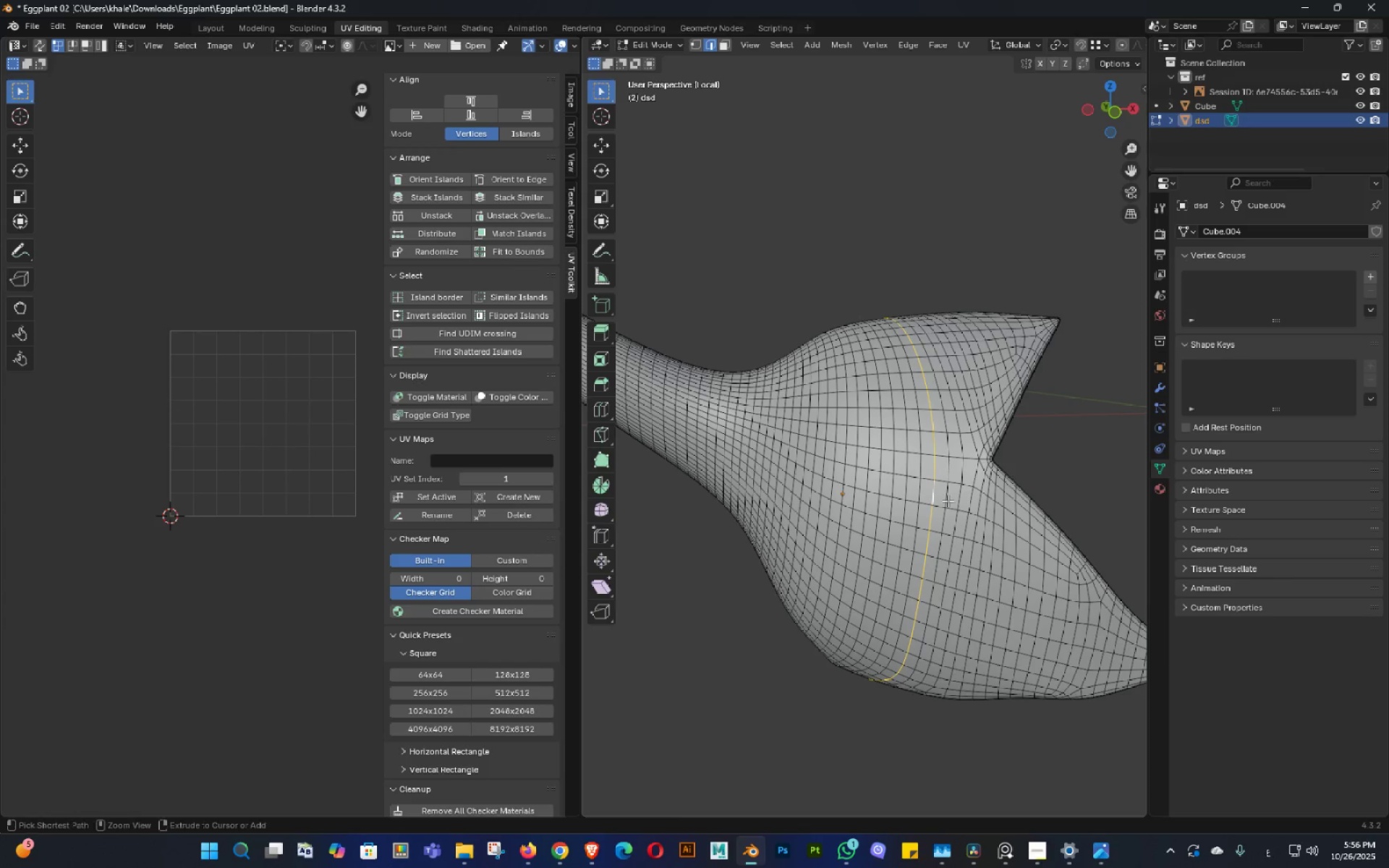 
key(Control+Z)
 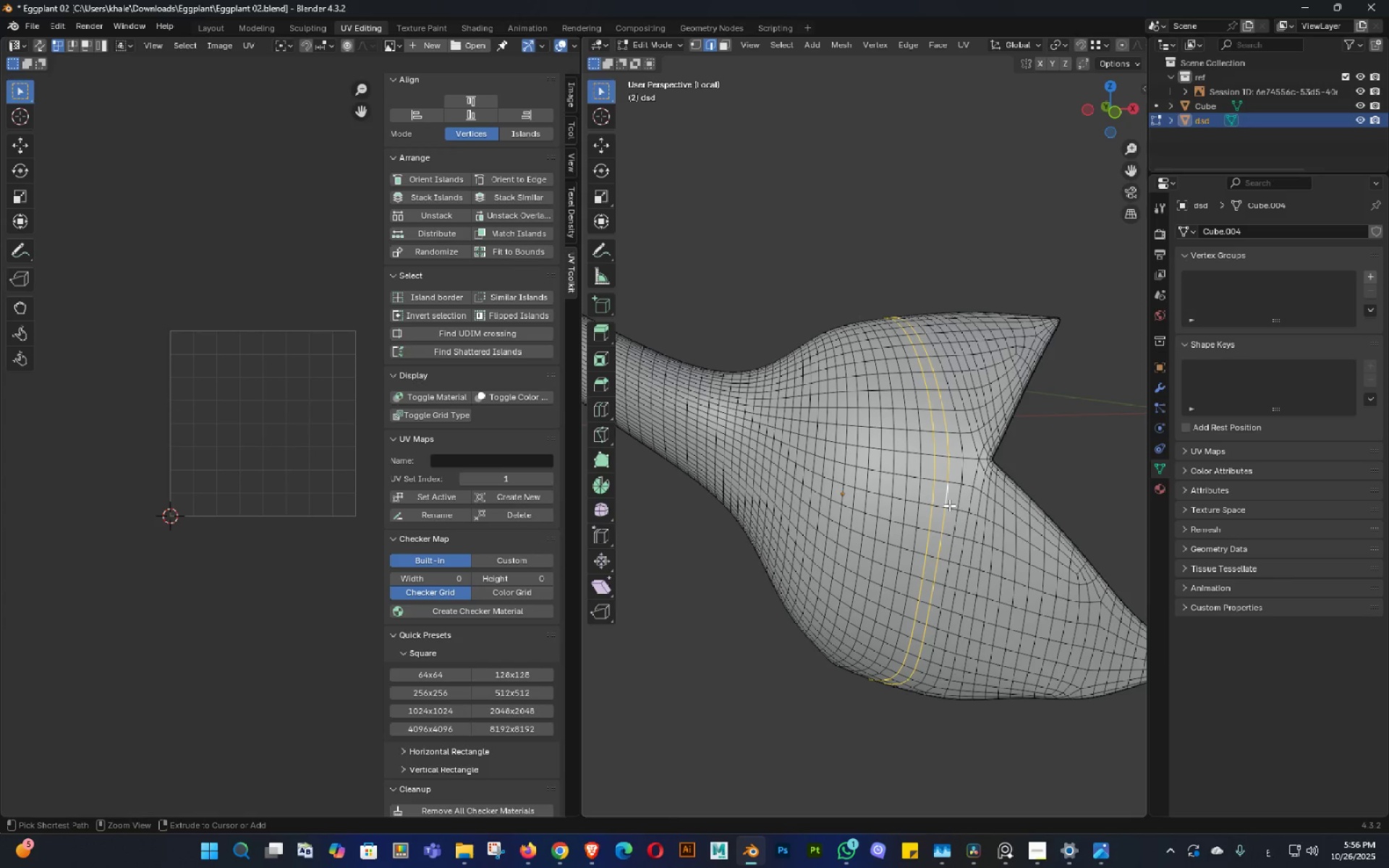 
key(Control+Z)
 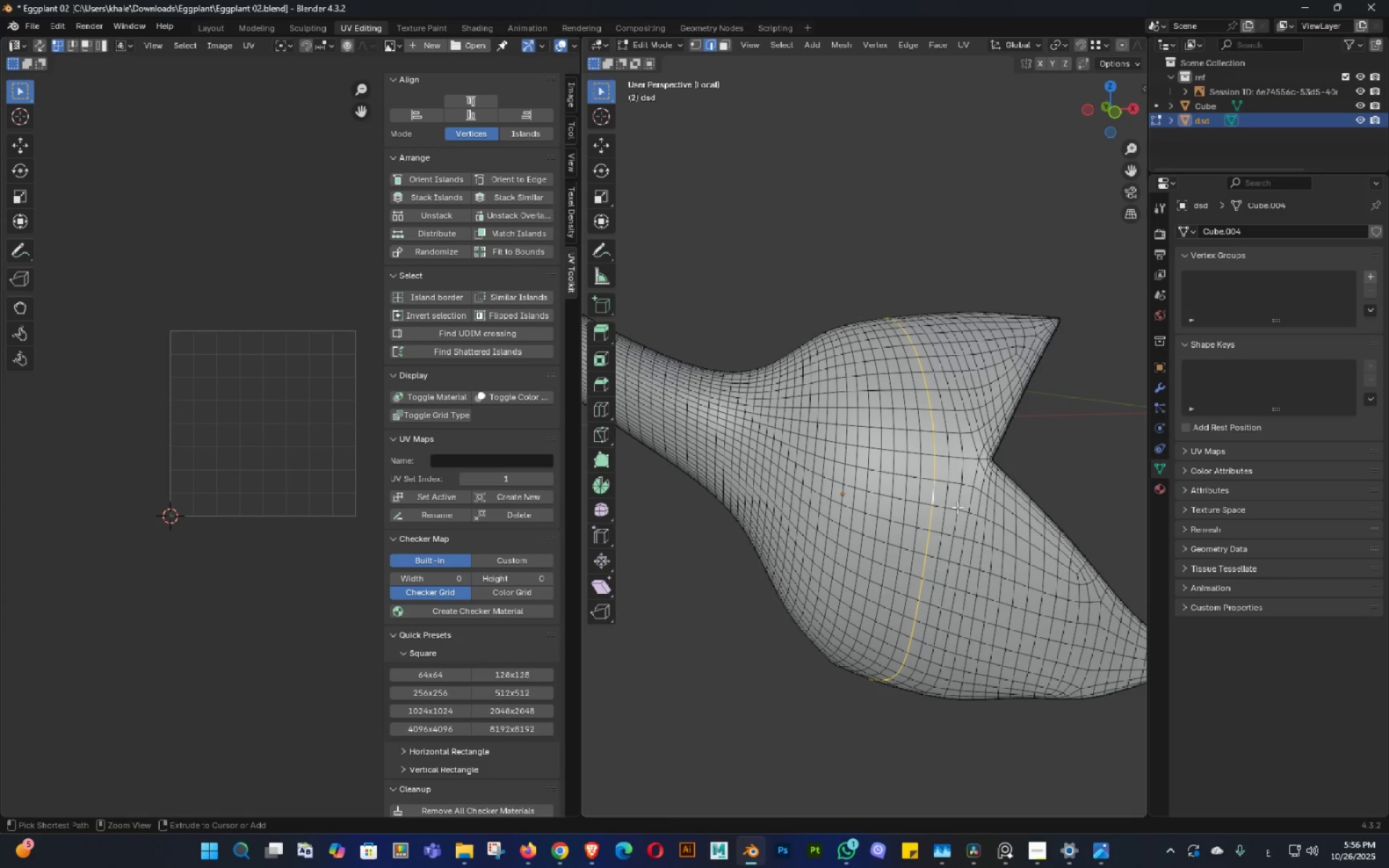 
key(Control+Z)
 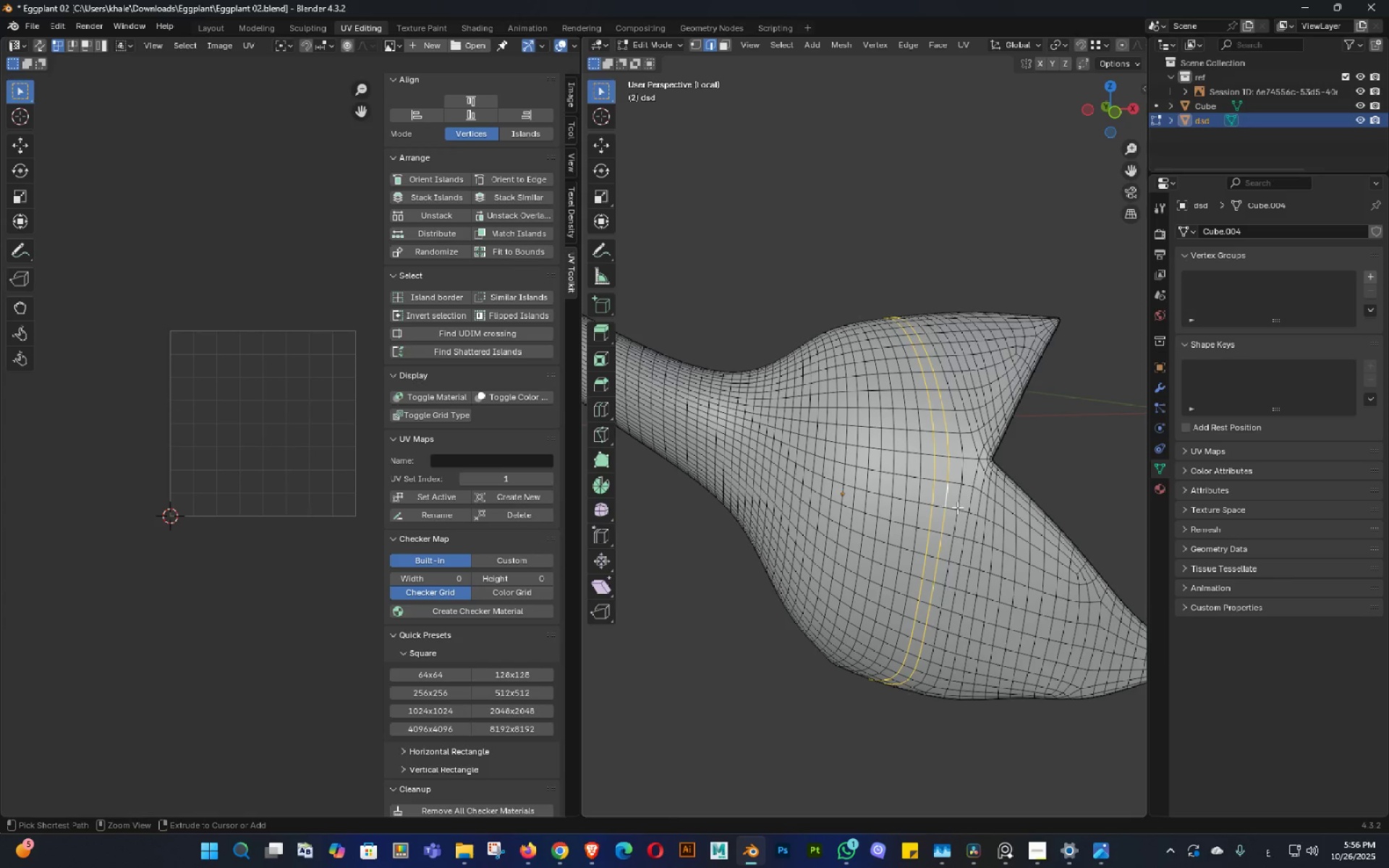 
key(Control+Z)
 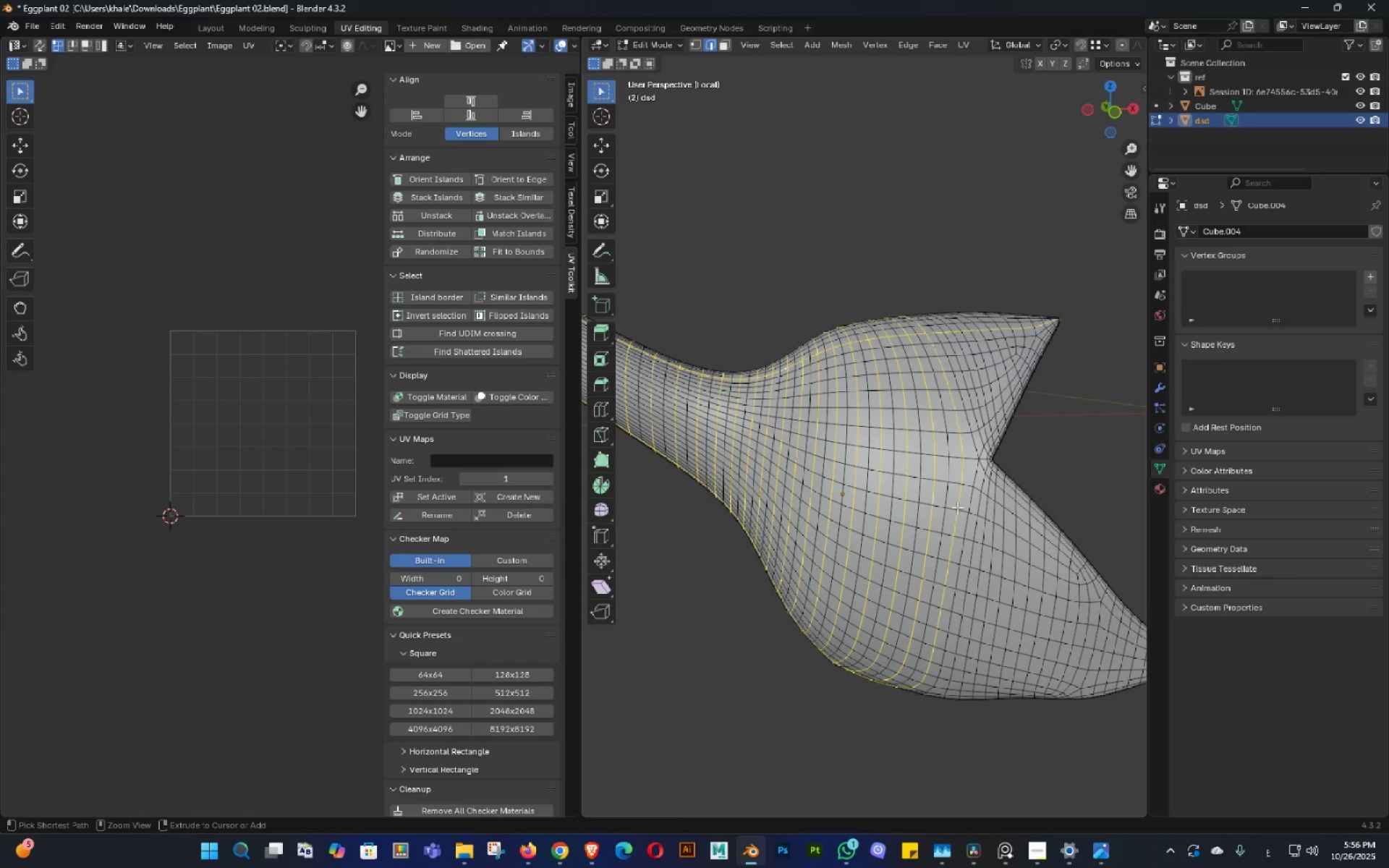 
key(Control+Z)
 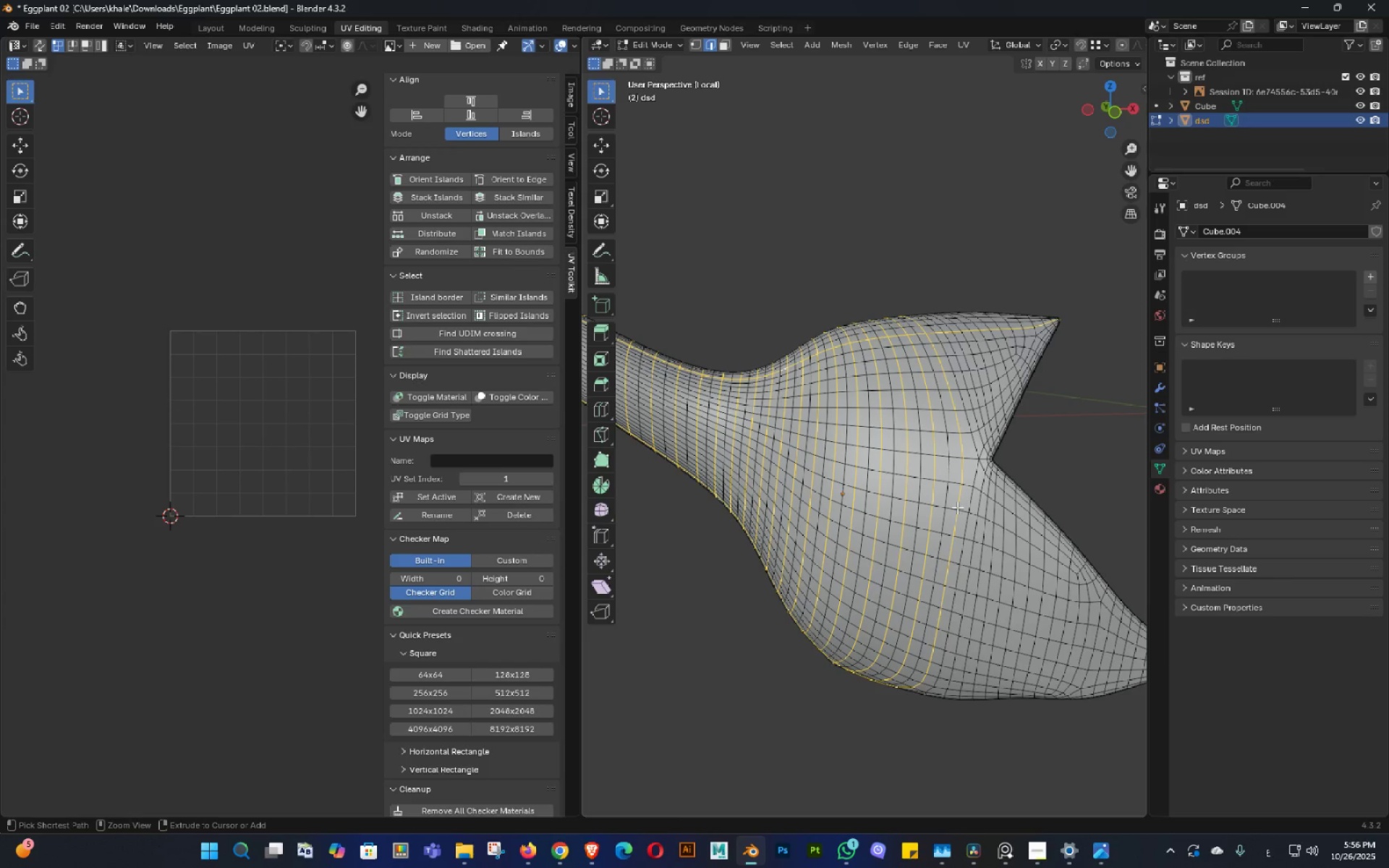 
key(Control+Shift+ShiftLeft)
 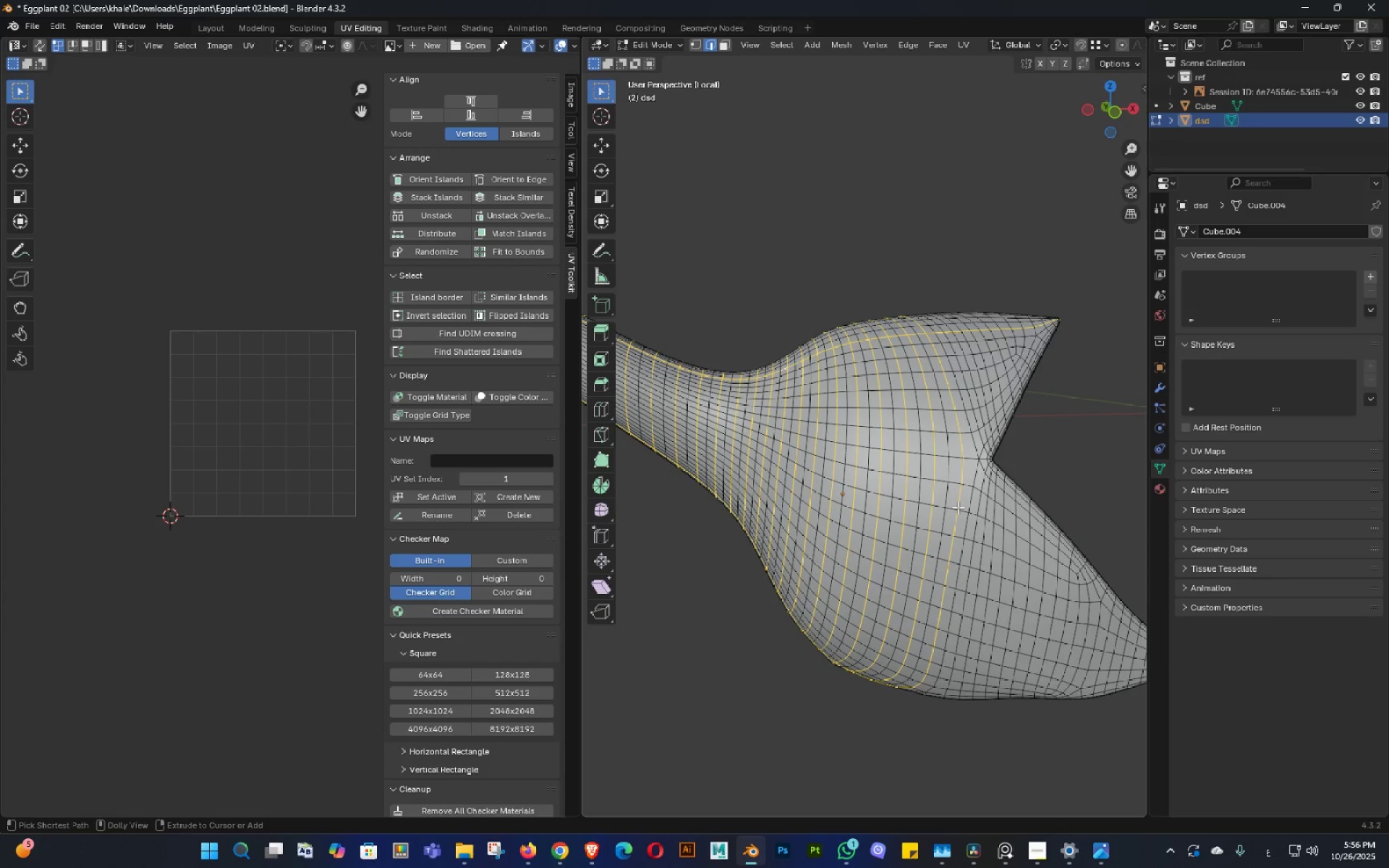 
hold_key(key=AltLeft, duration=0.91)
left_click([959, 505])
 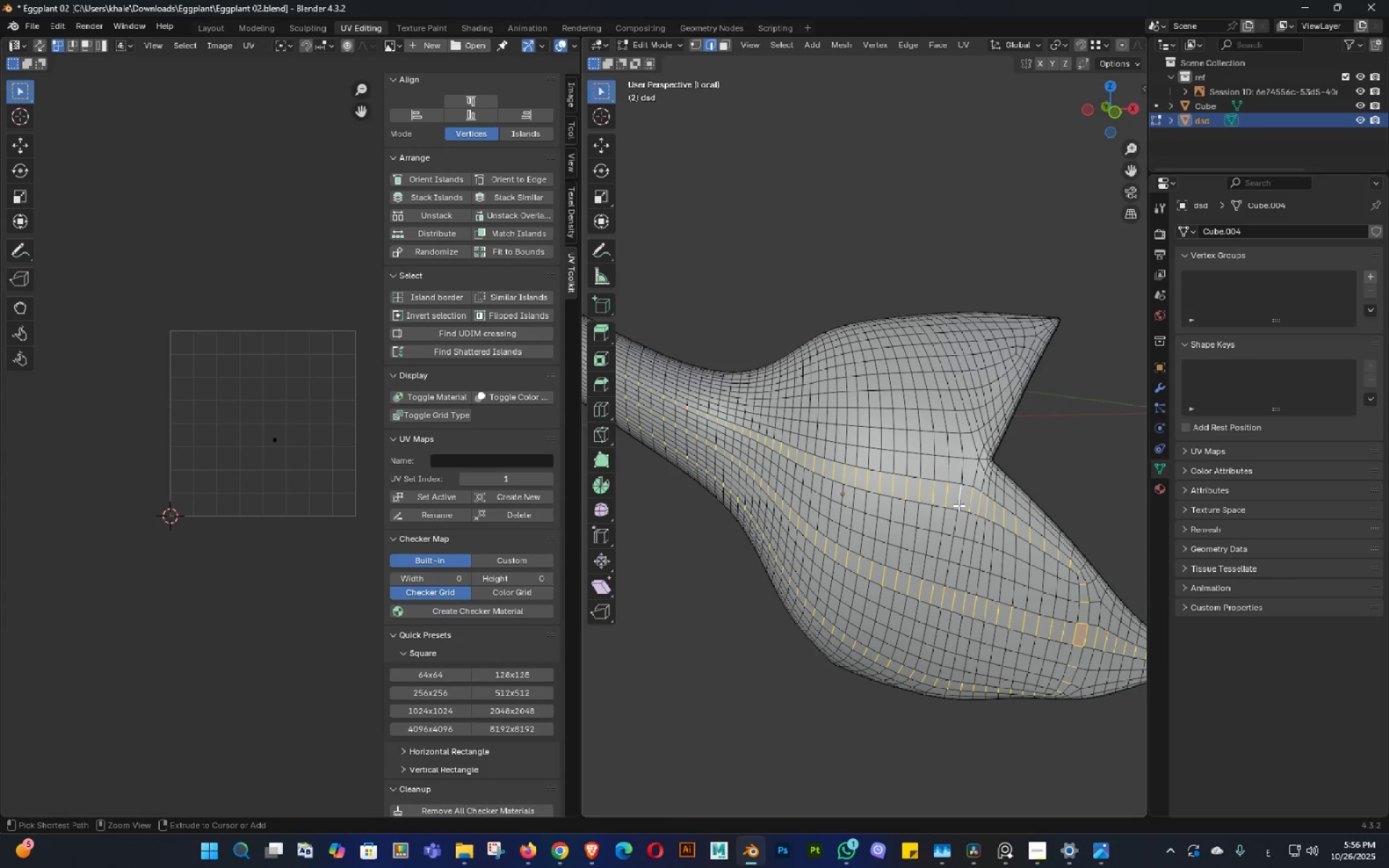 
key(Control+Z)
 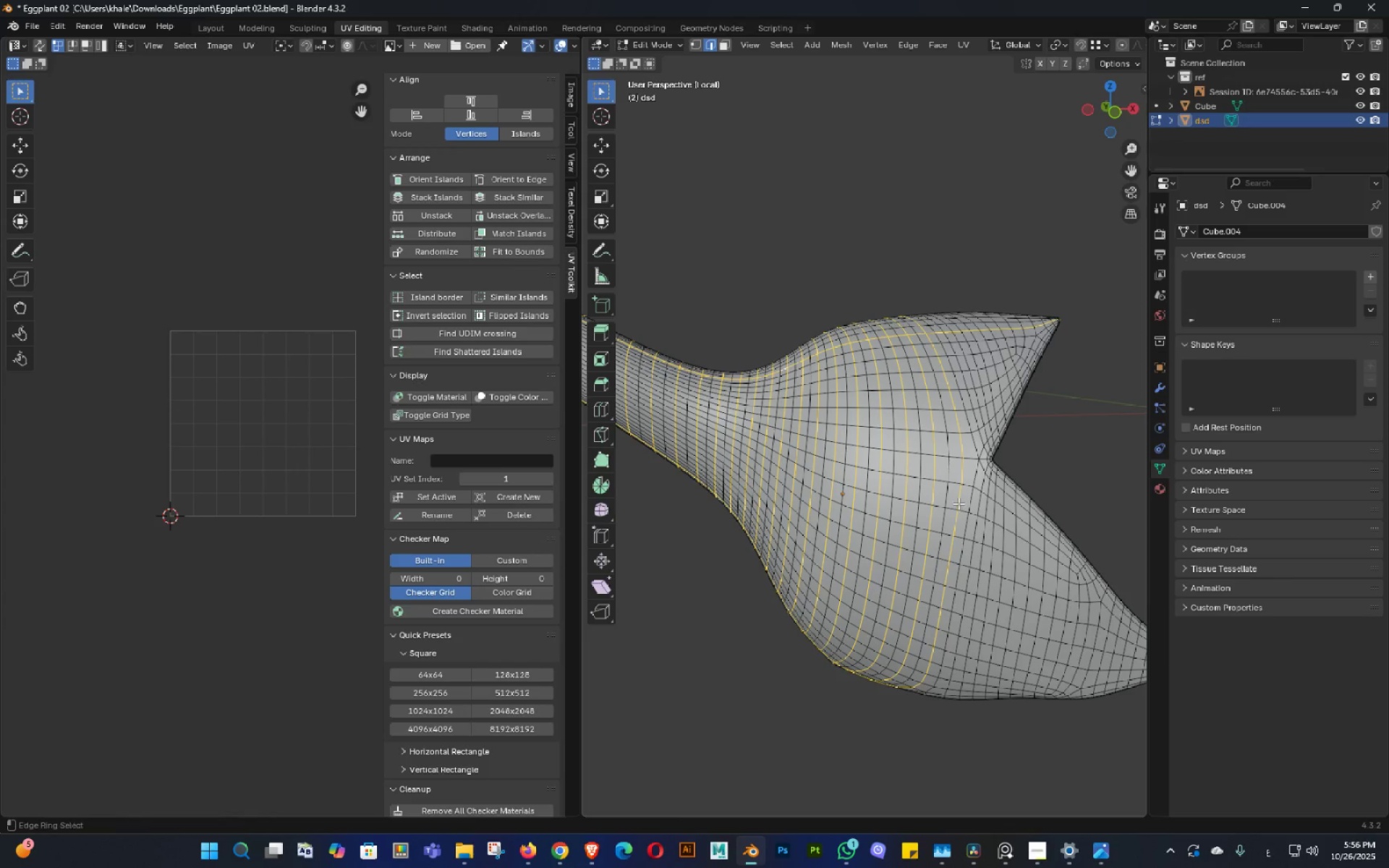 
hold_key(key=AltLeft, duration=0.67)
left_click([959, 498])
 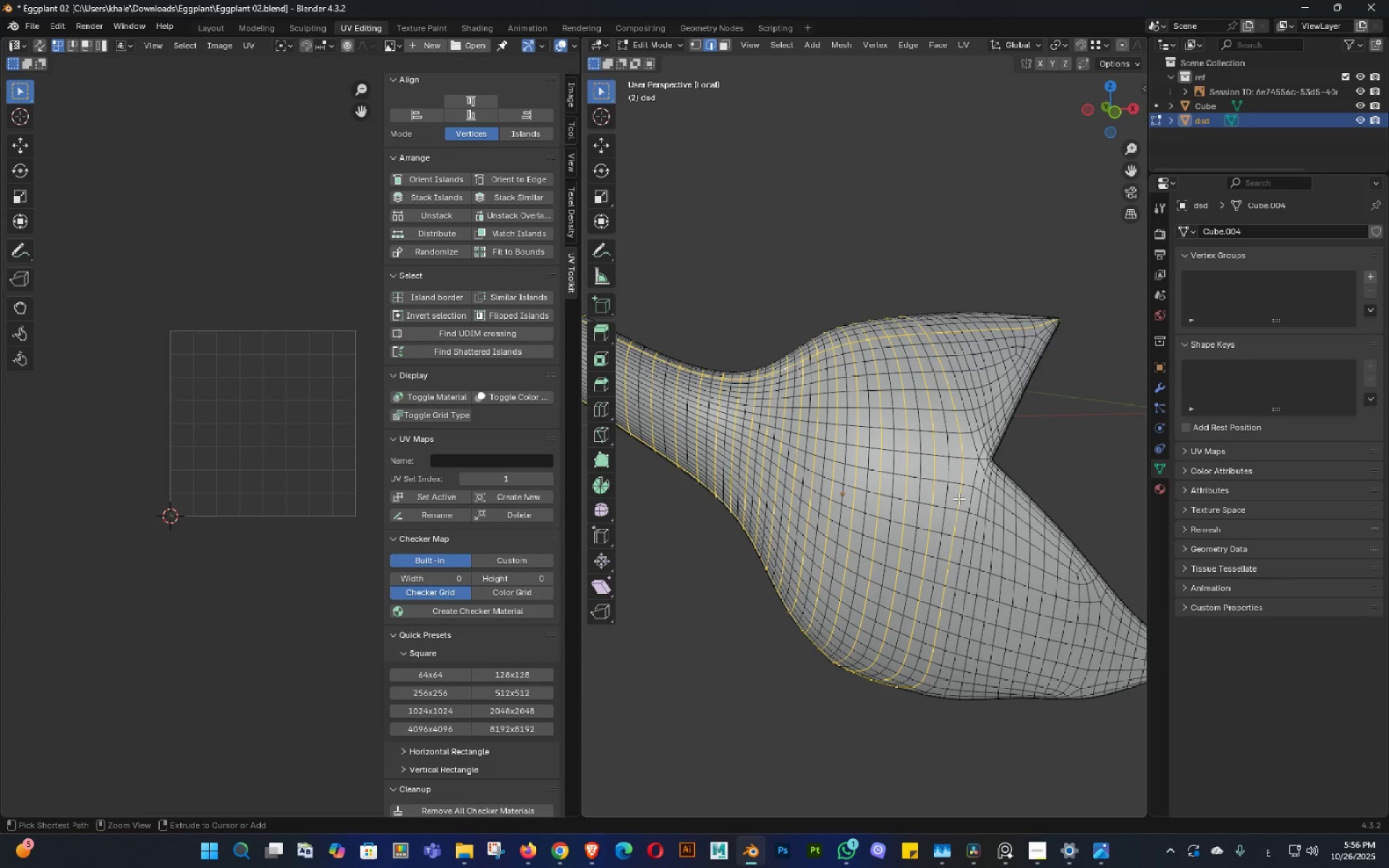 
hold_key(key=ShiftLeft, duration=0.98)
left_click([959, 498])
 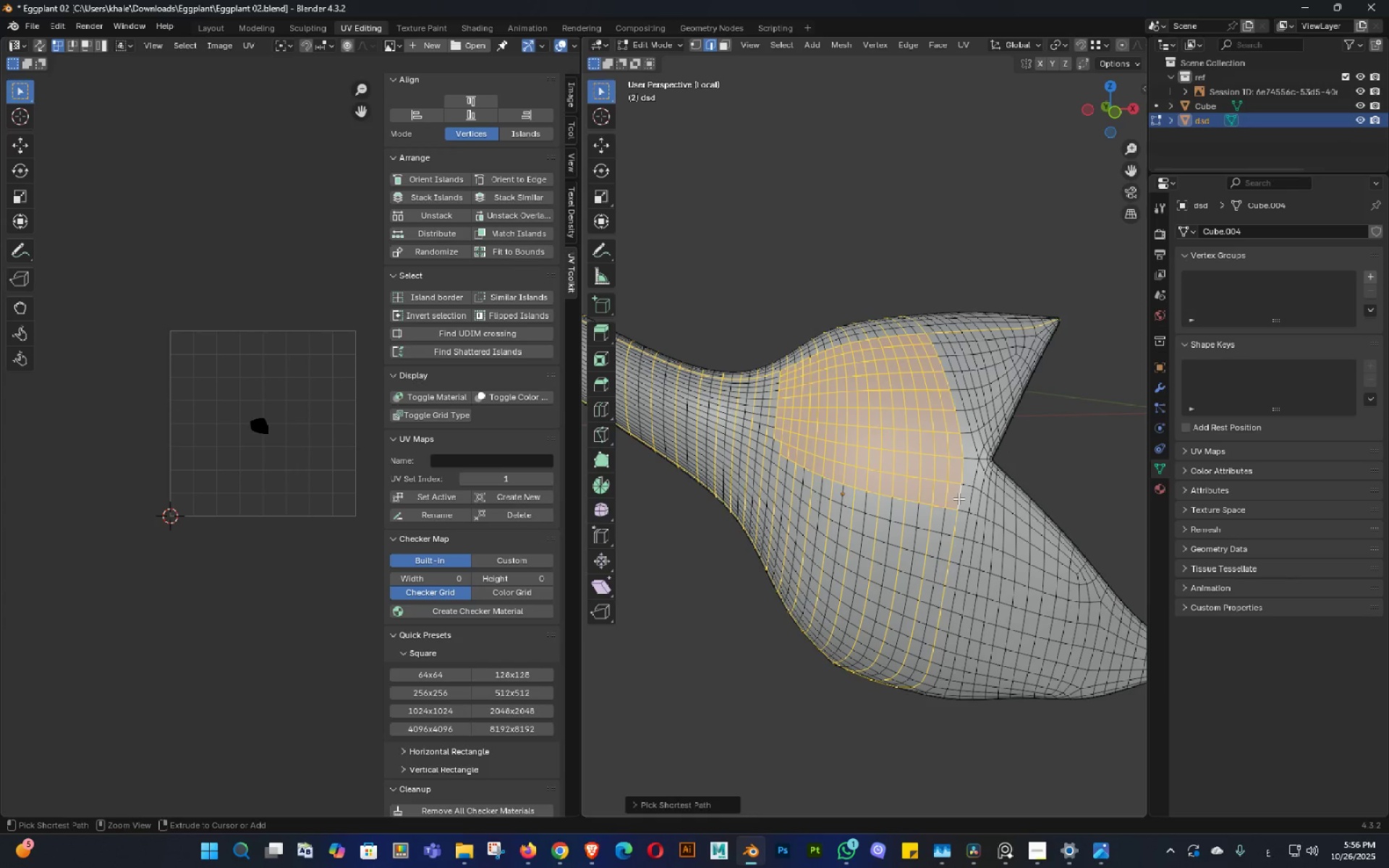 
key(Control+Z)
 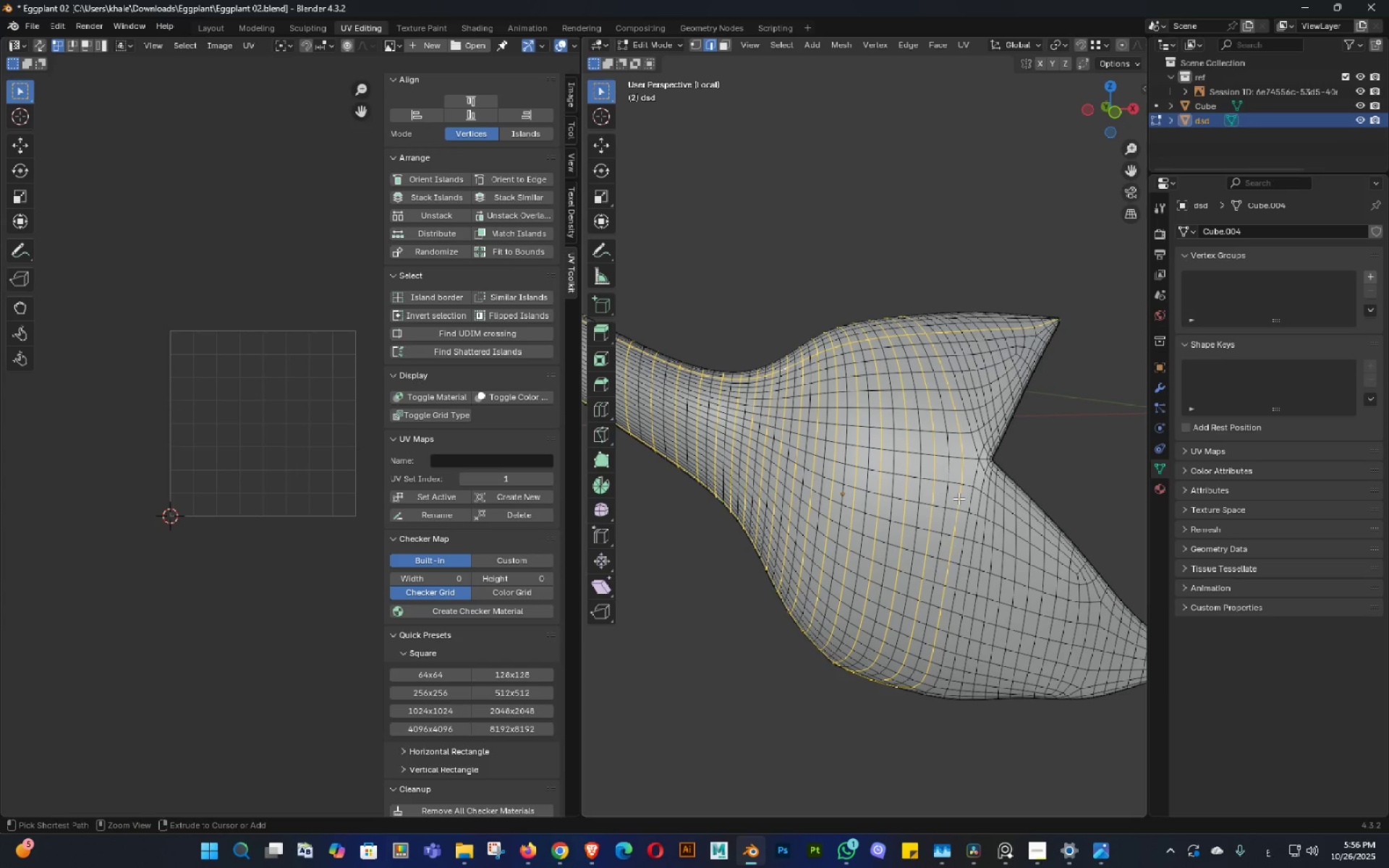 
hold_key(key=ShiftLeft, duration=1.1)
hold_key(key=AltLeft, duration=0.82)
left_click([959, 498])
 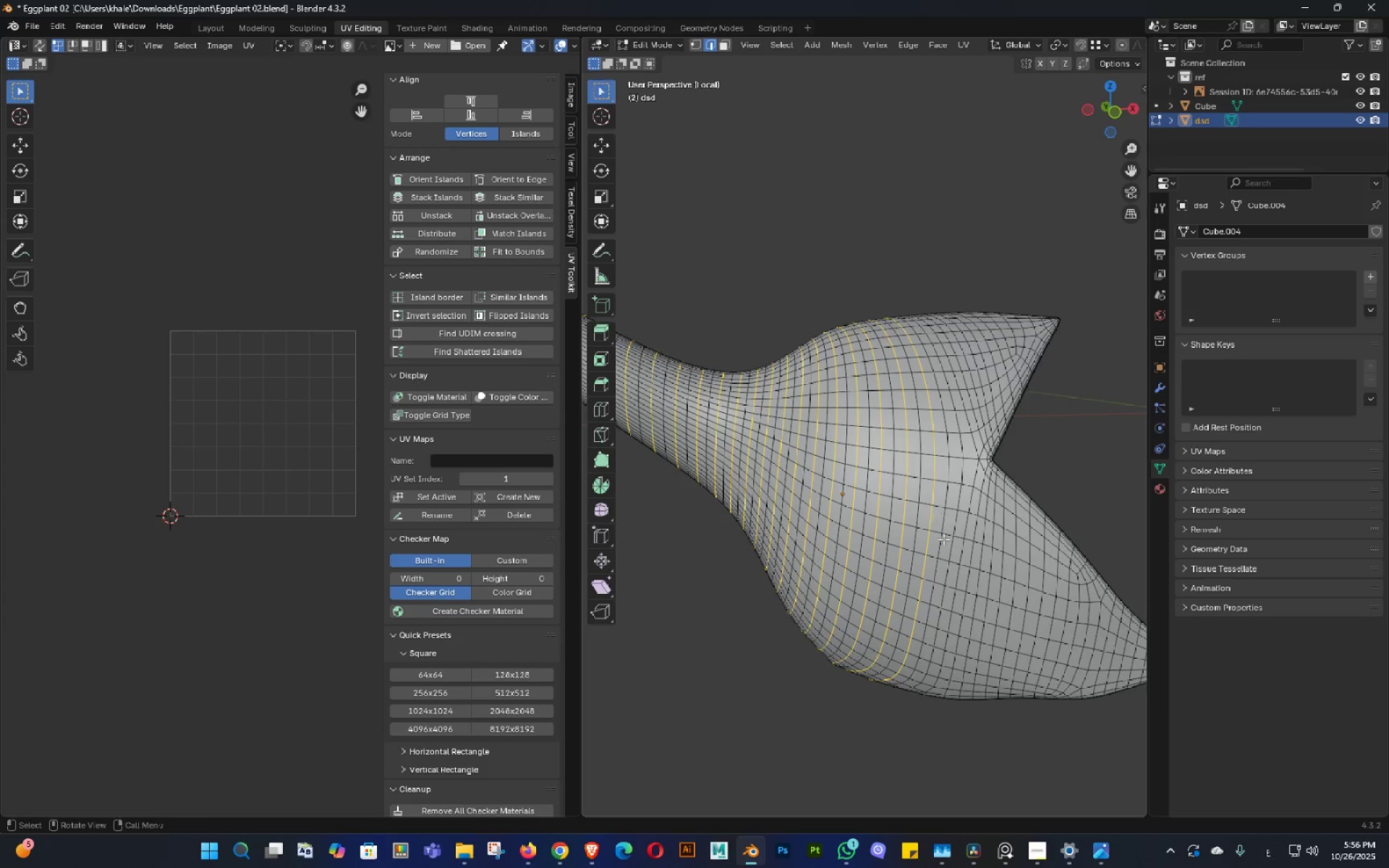 
double_click([953, 553])
 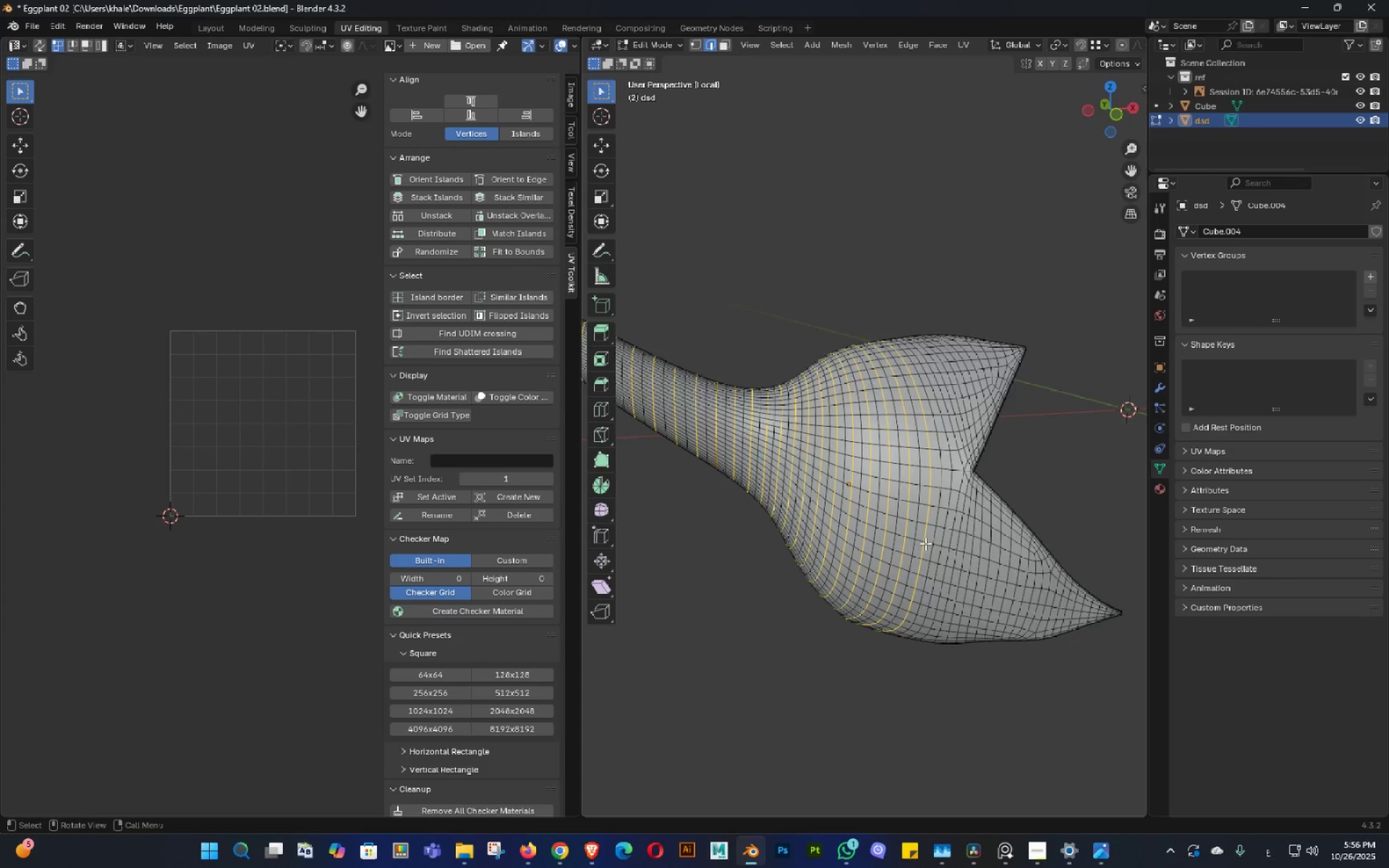 
scroll: coordinate [925, 543], scroll_direction: down, amount: 2.0
 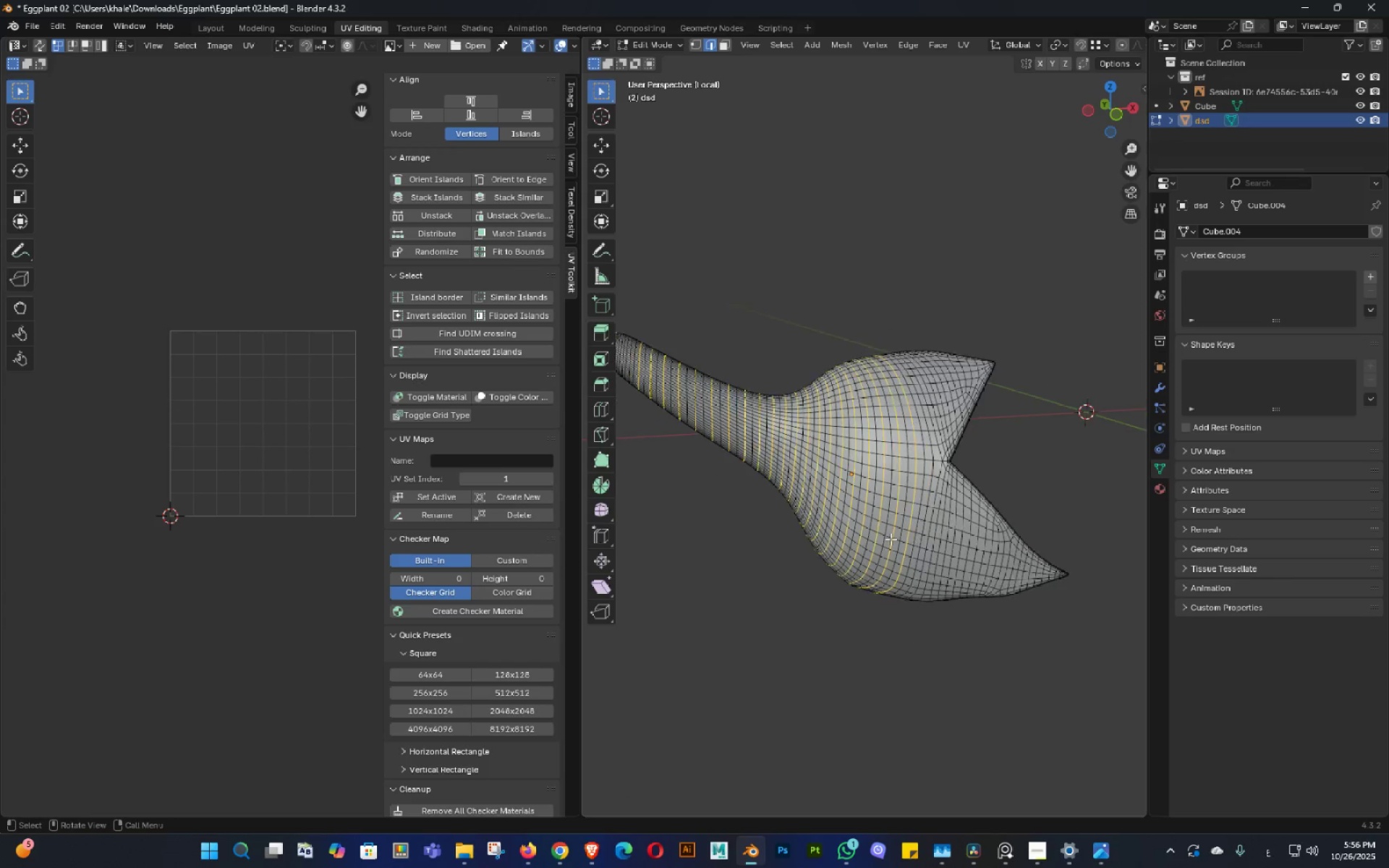 
key(Shift+ShiftLeft)
 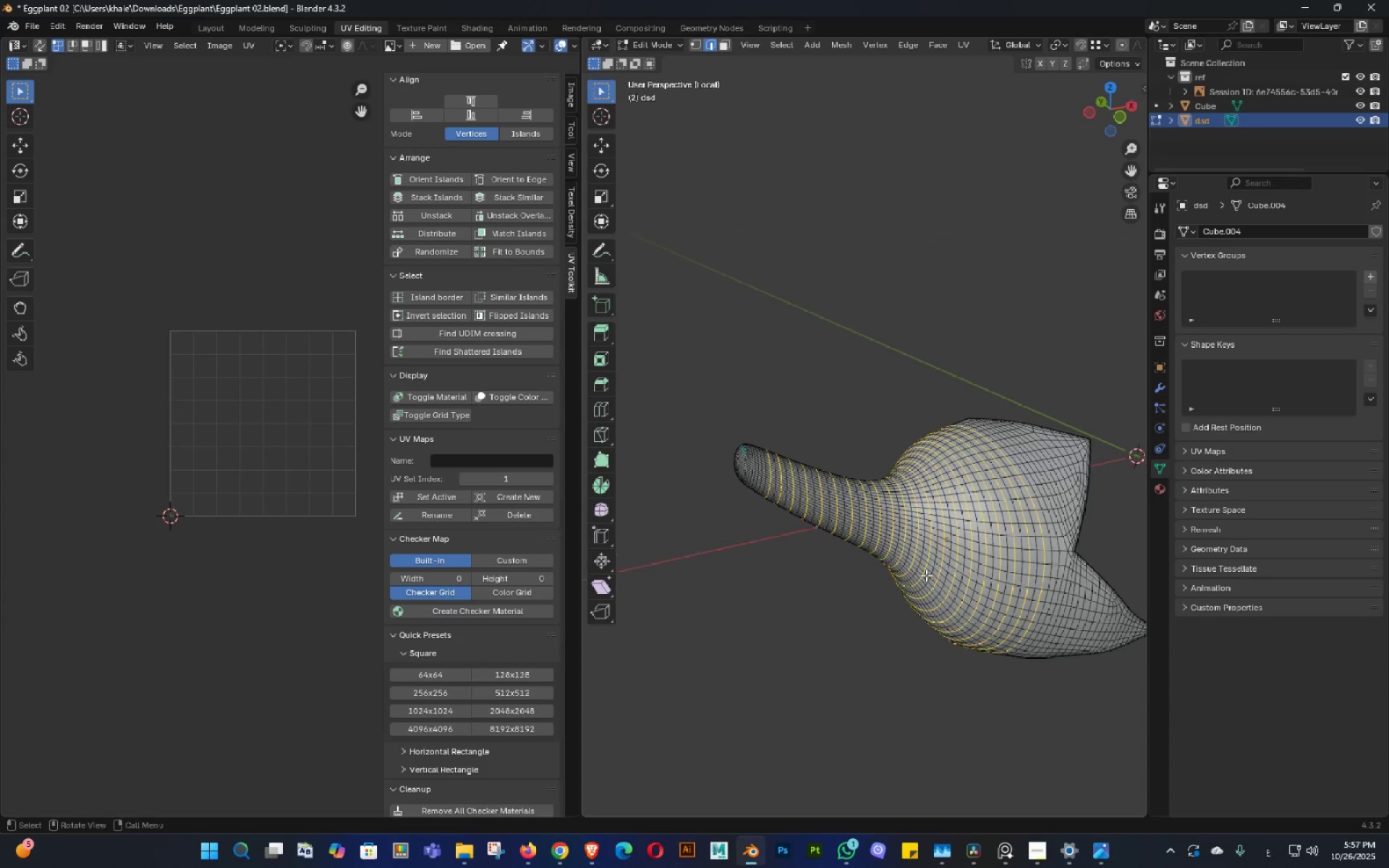 
scroll: coordinate [896, 542], scroll_direction: up, amount: 2.0
 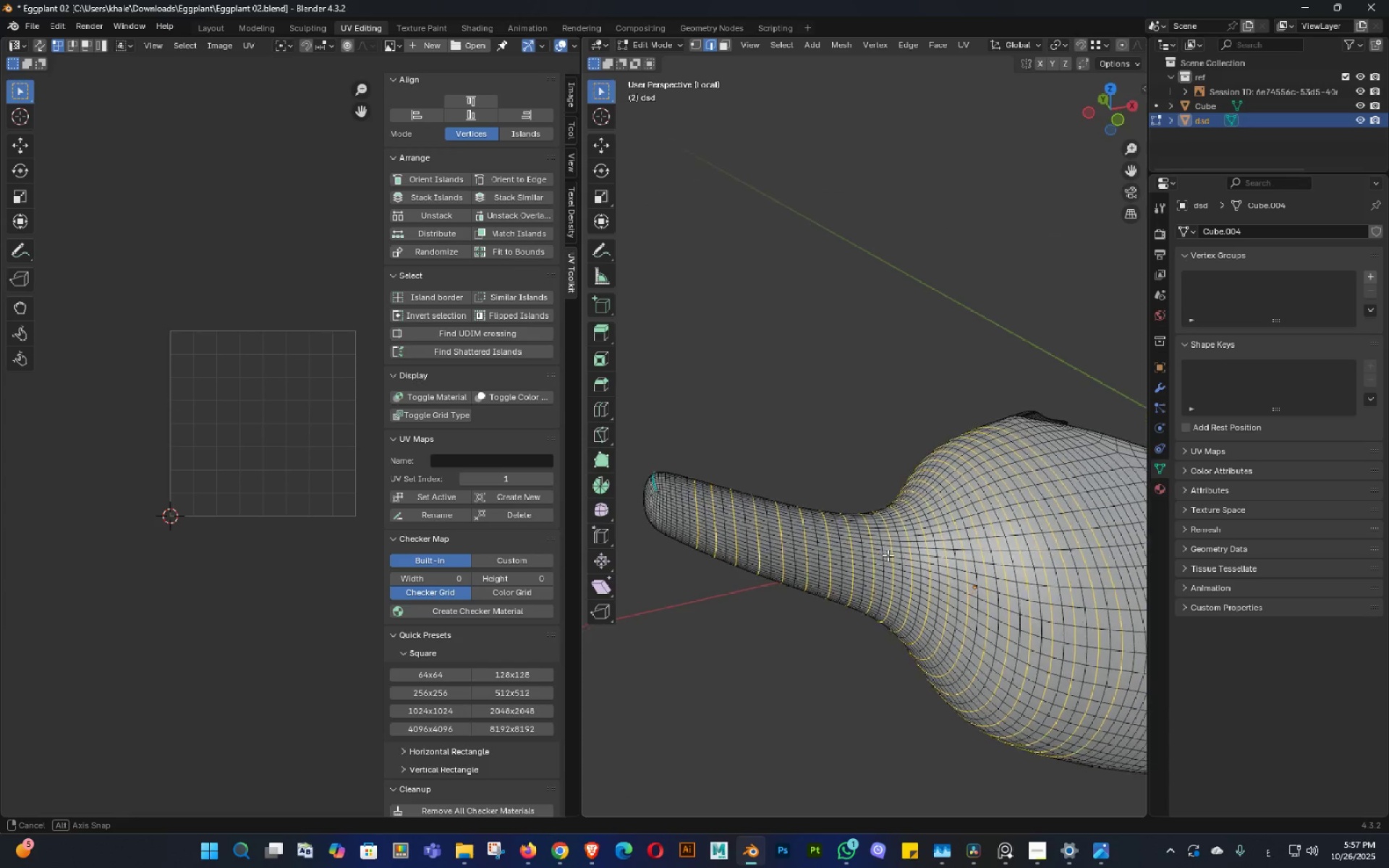 
key(Shift+ShiftLeft)
 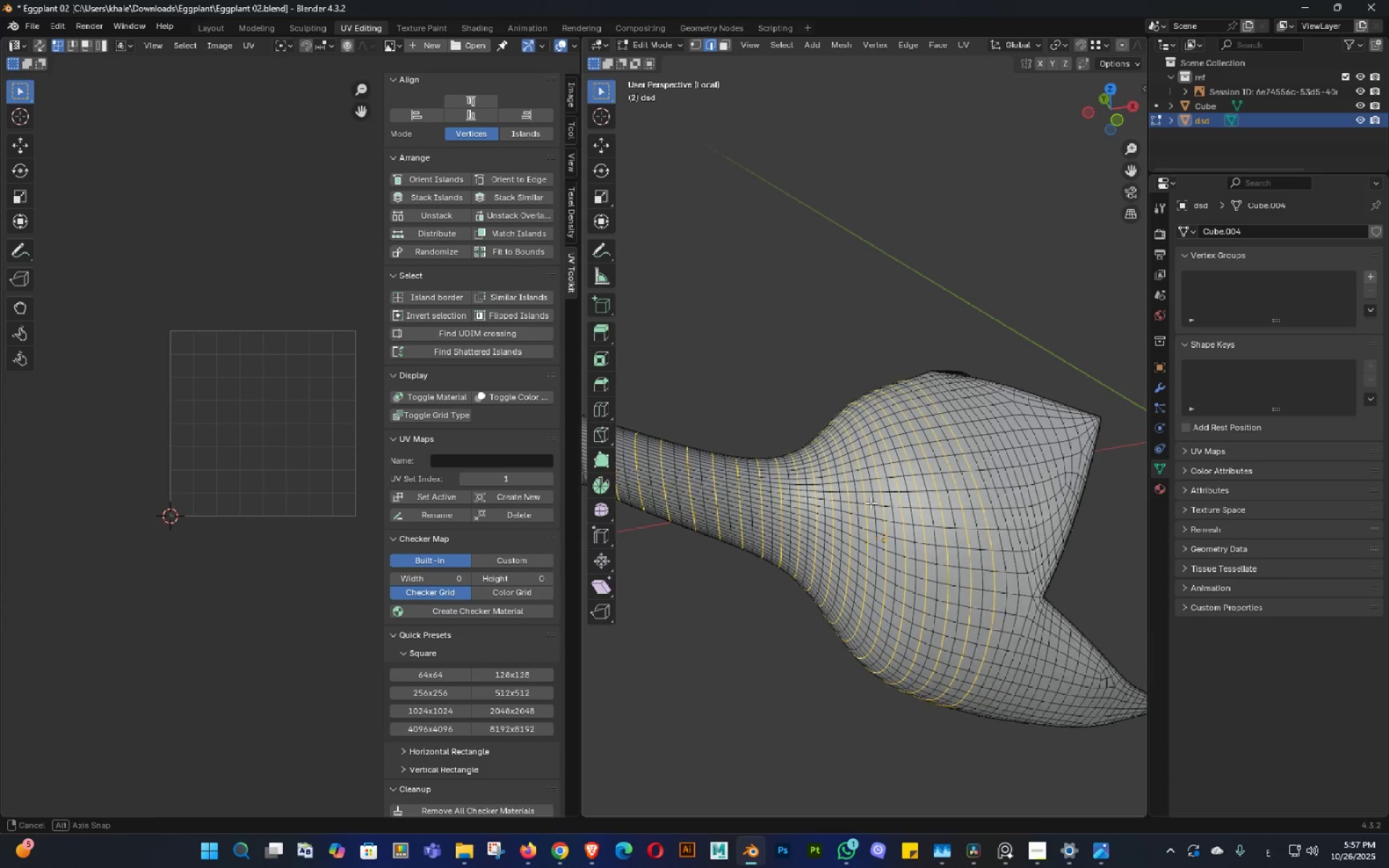 
triple_click([862, 502])
 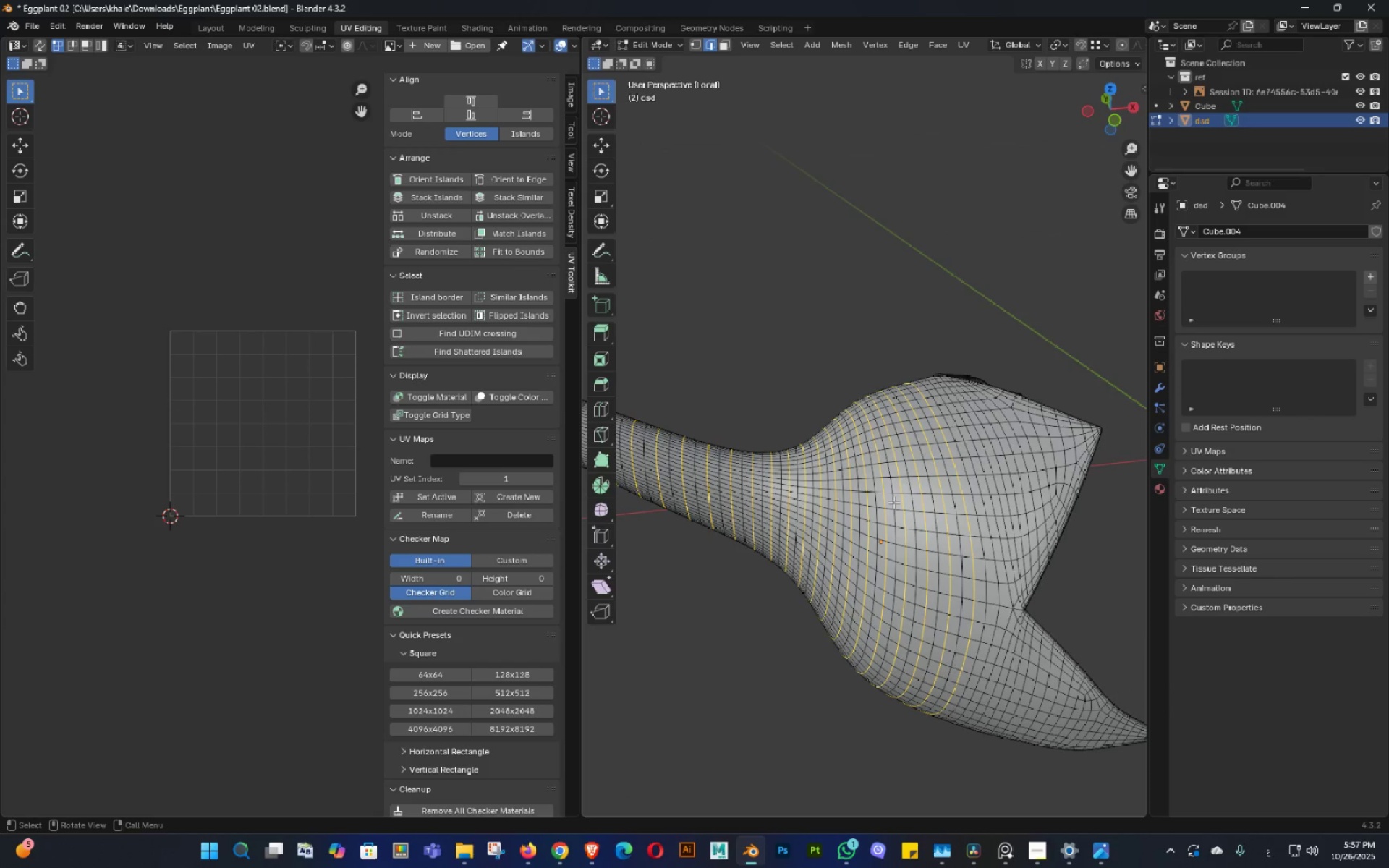 
key(X)
 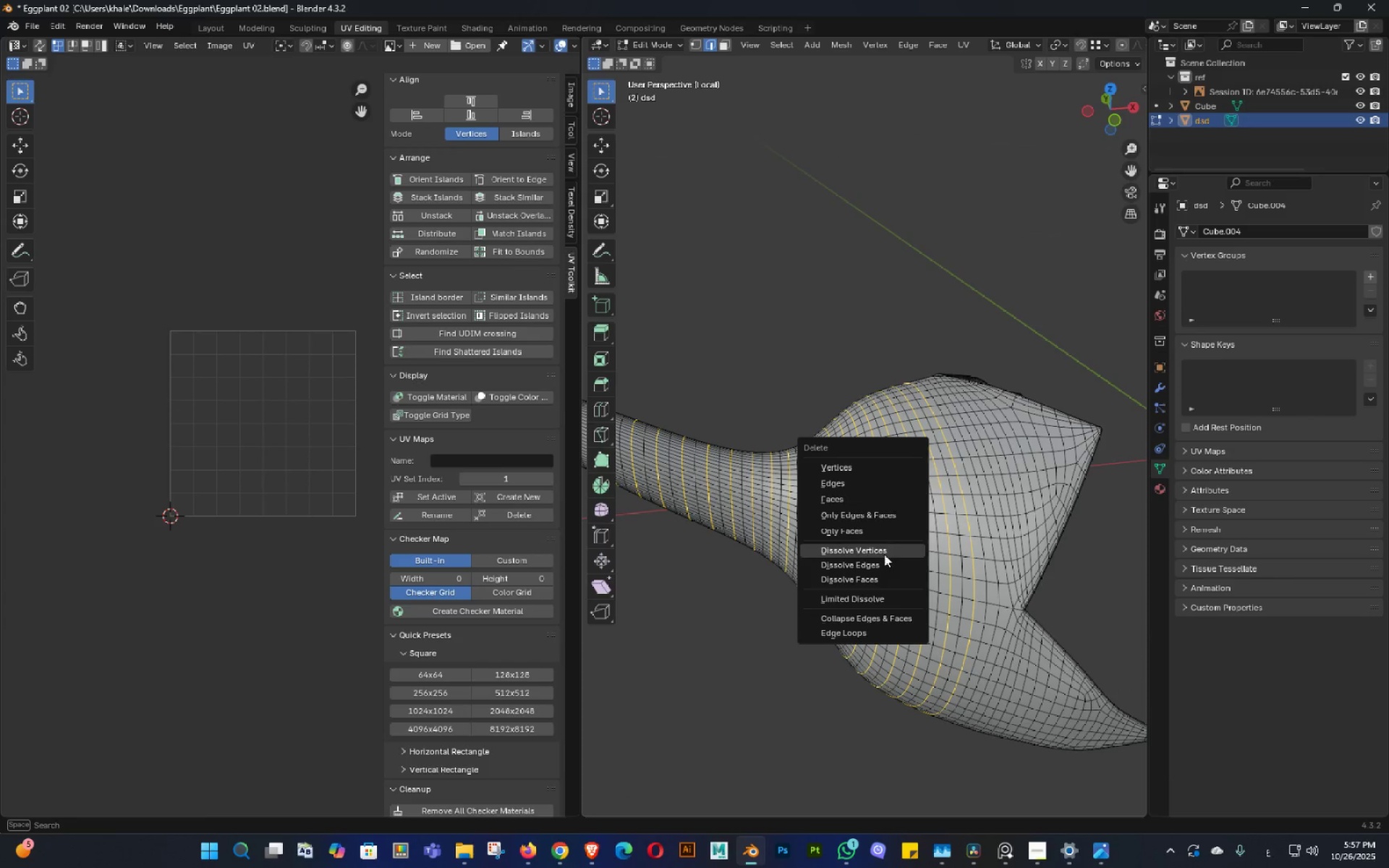 
left_click([883, 558])
 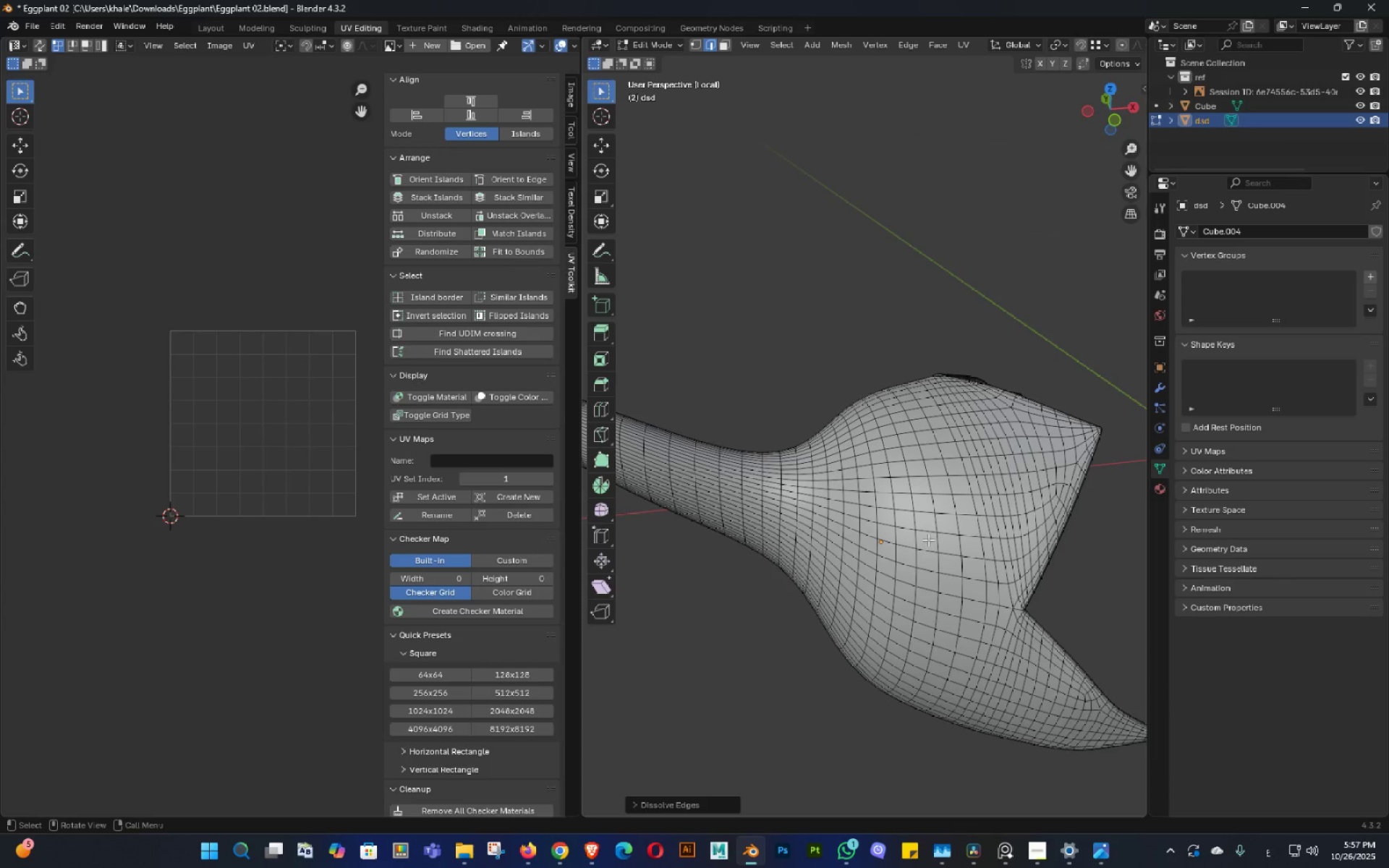 
middle_click([917, 539])
 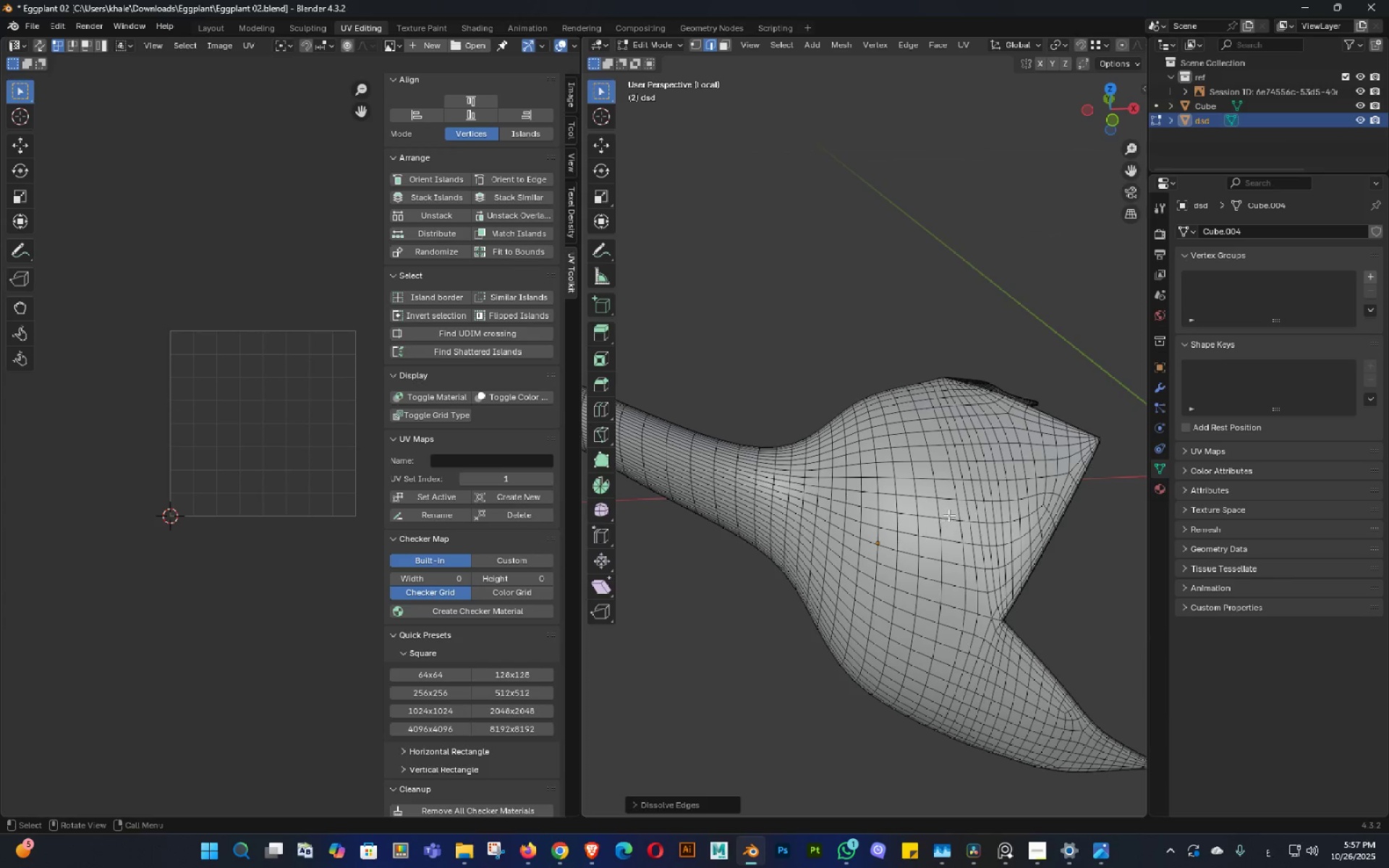 
double_click([930, 526])
 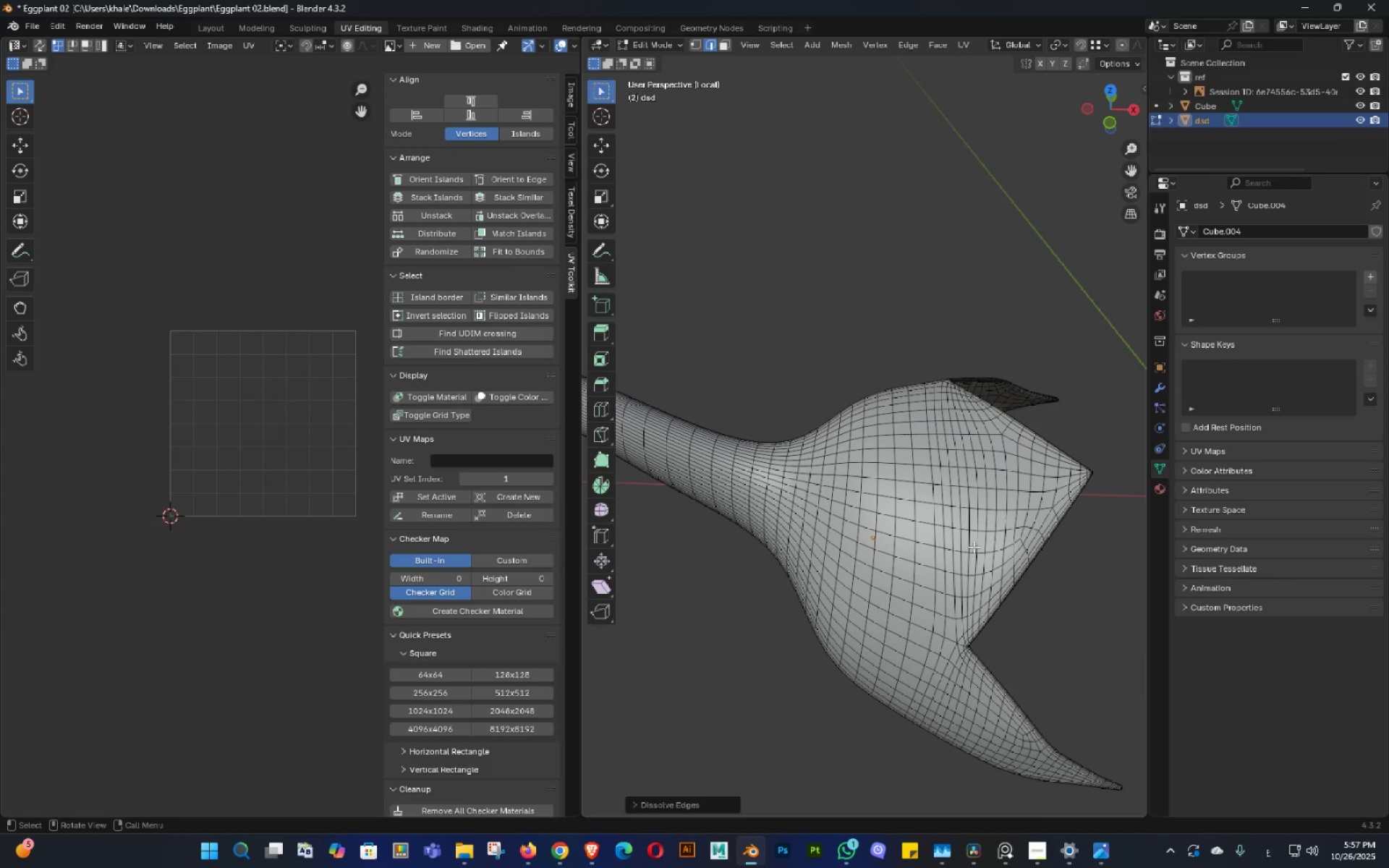 
key(Slash)
 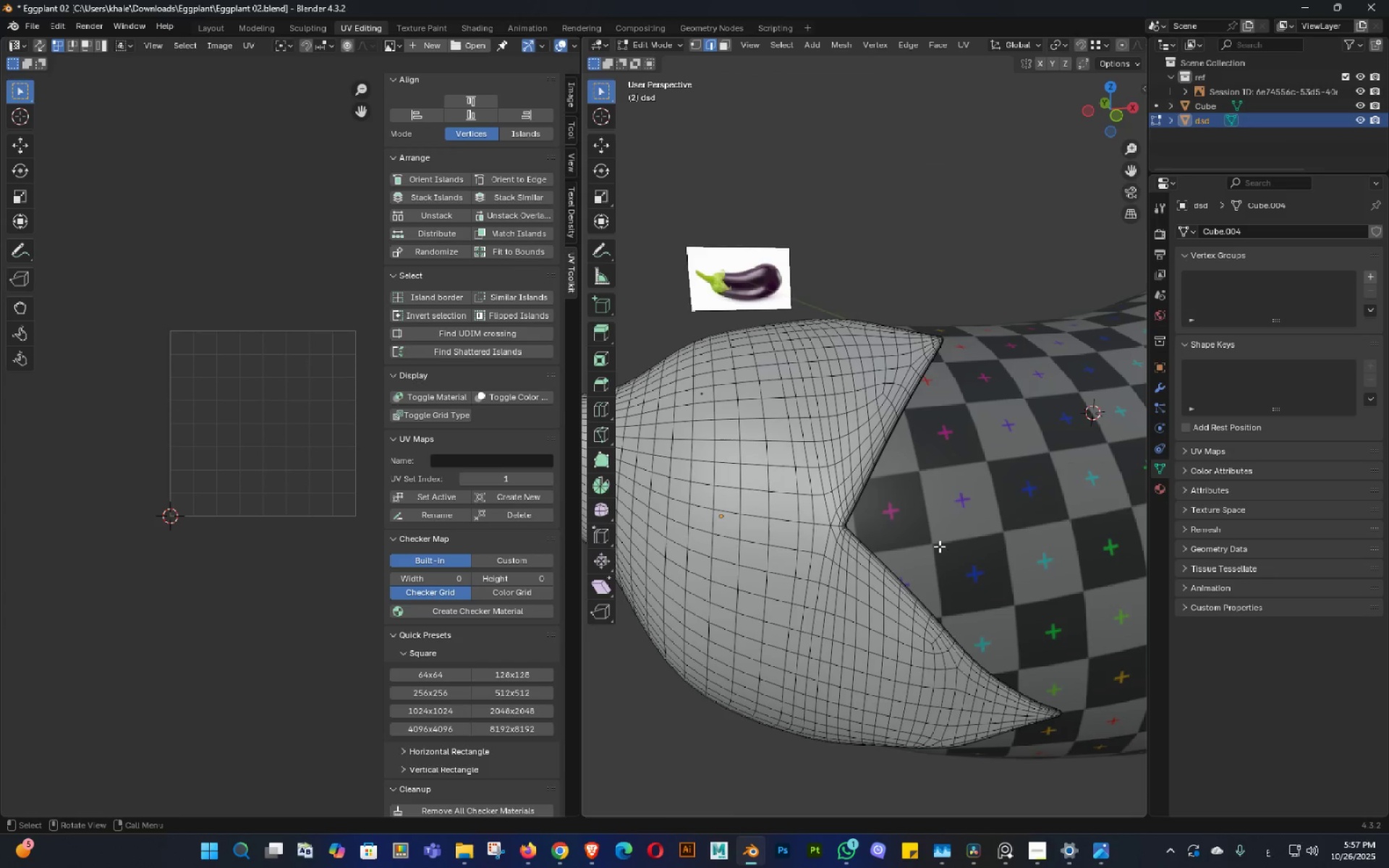 
scroll: coordinate [922, 542], scroll_direction: down, amount: 3.0
 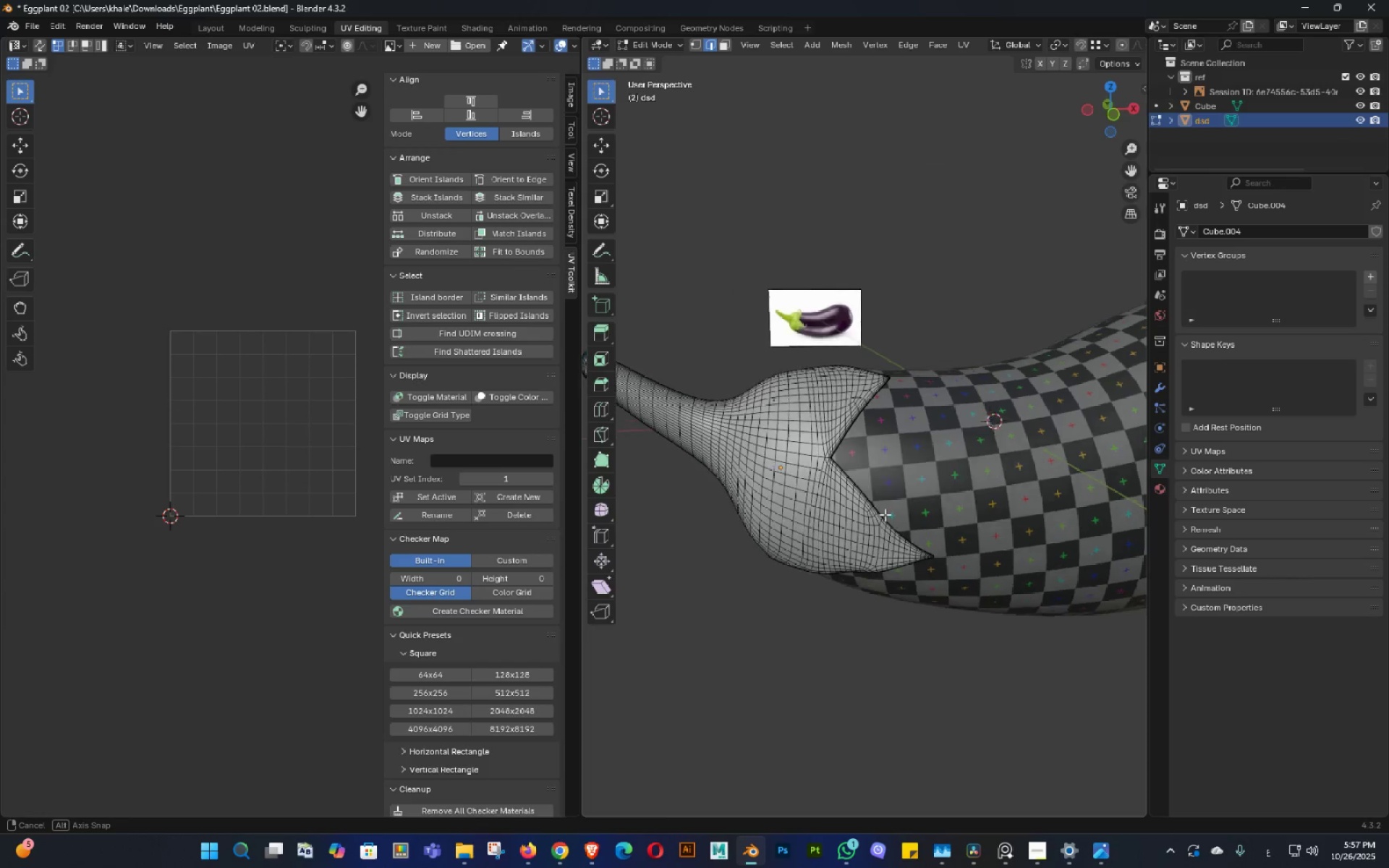 
double_click([883, 514])
 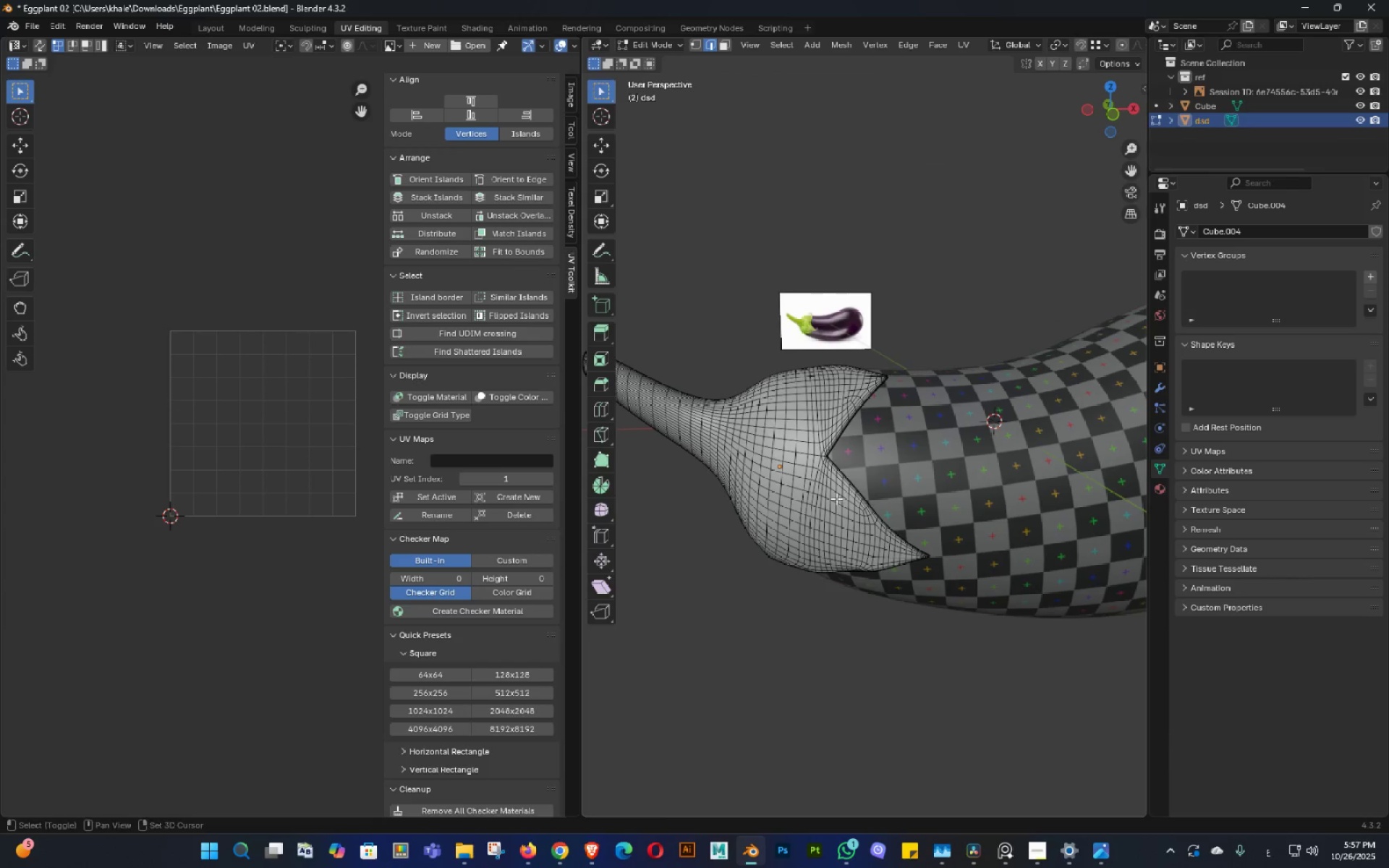 
triple_click([865, 515])
 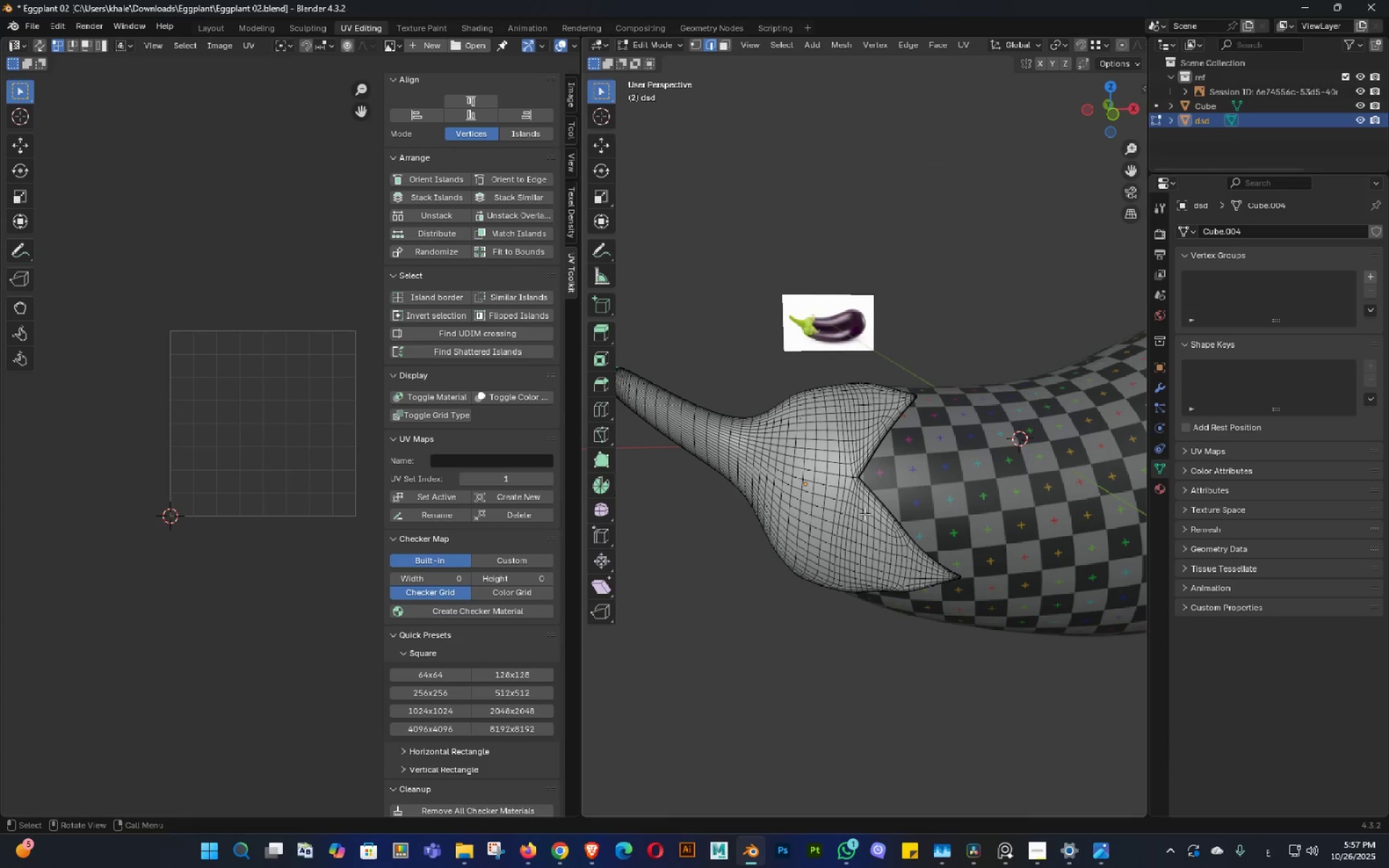 
key(Tab)
 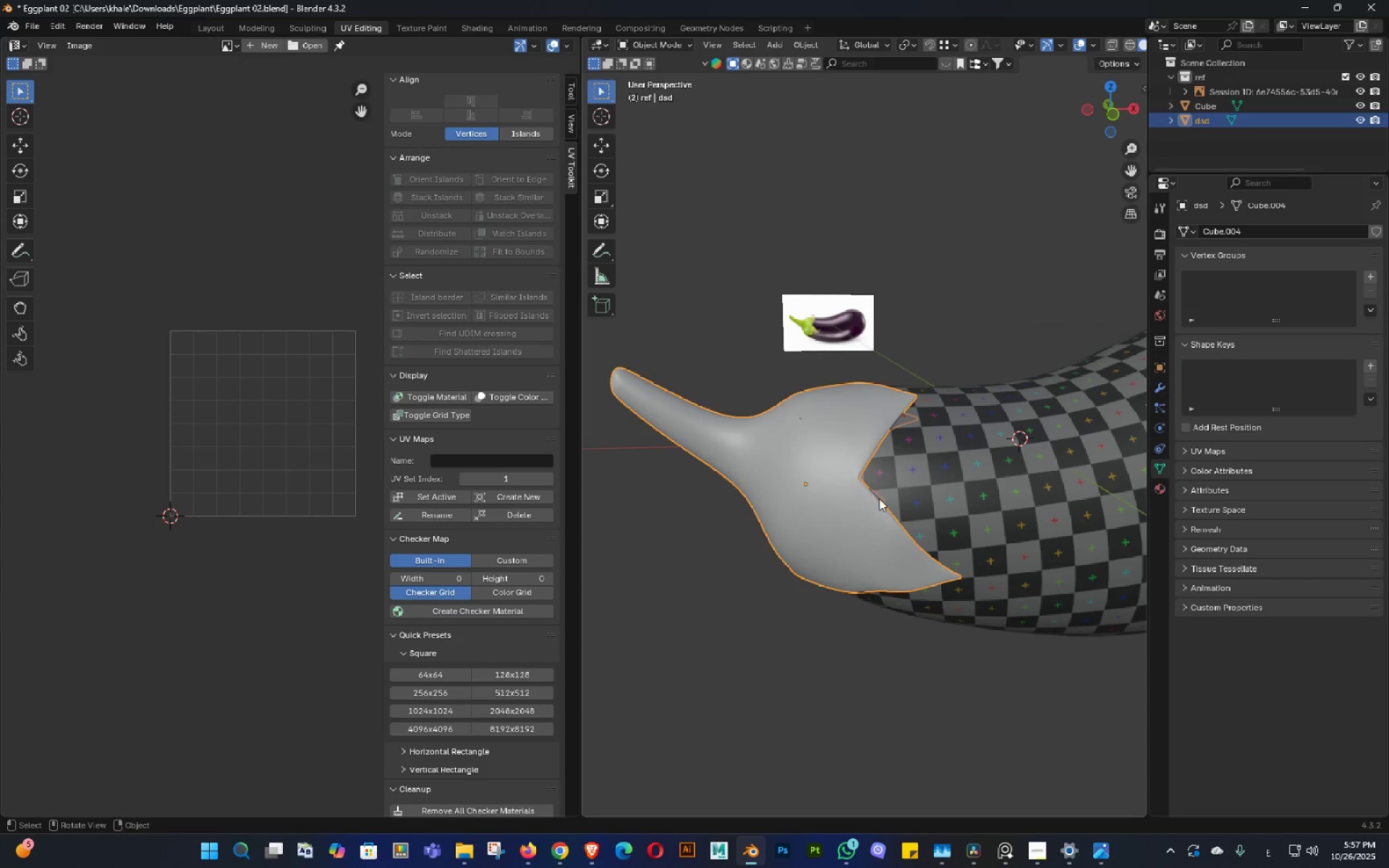 
key(Slash)
 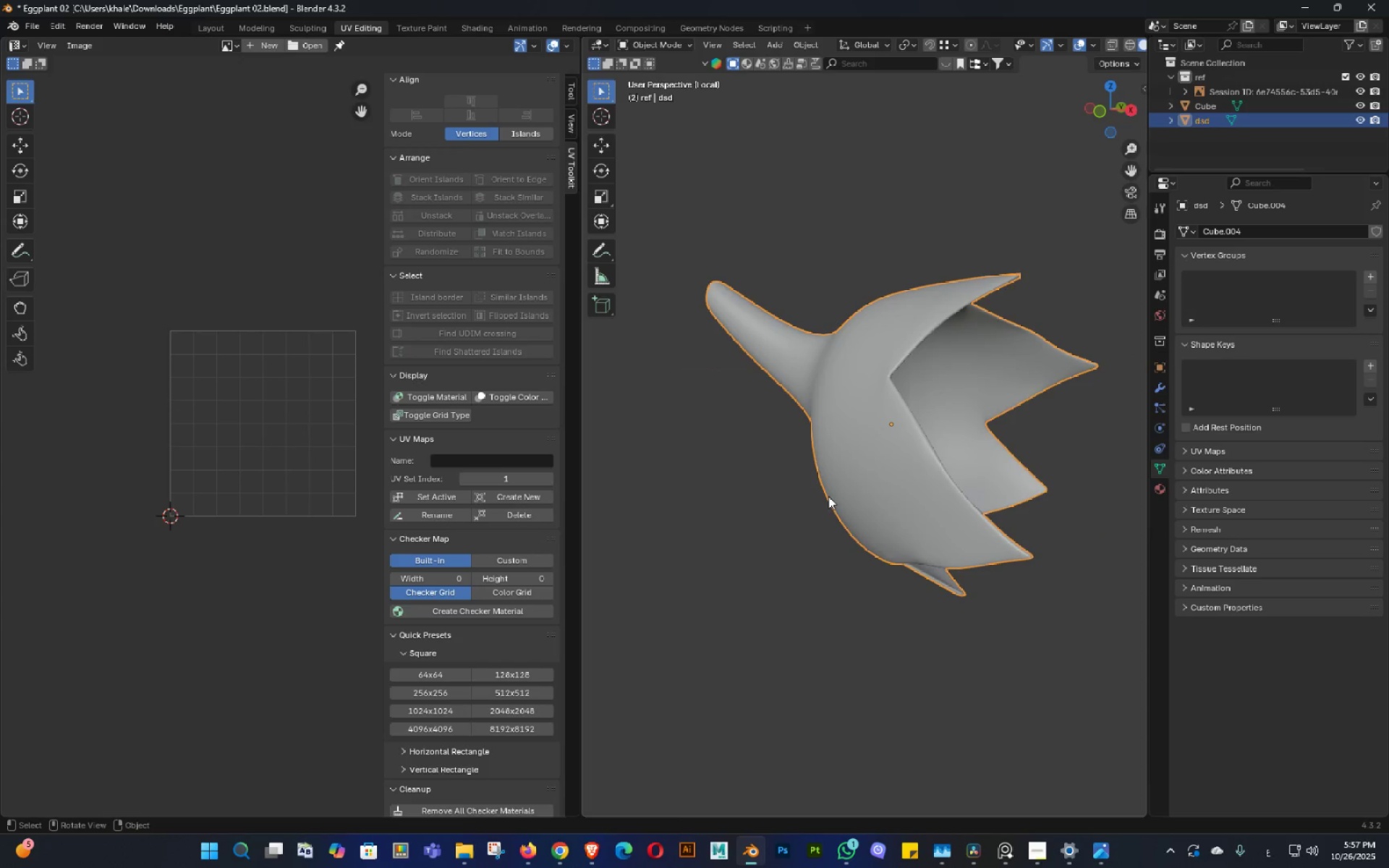 
key(Tab)
 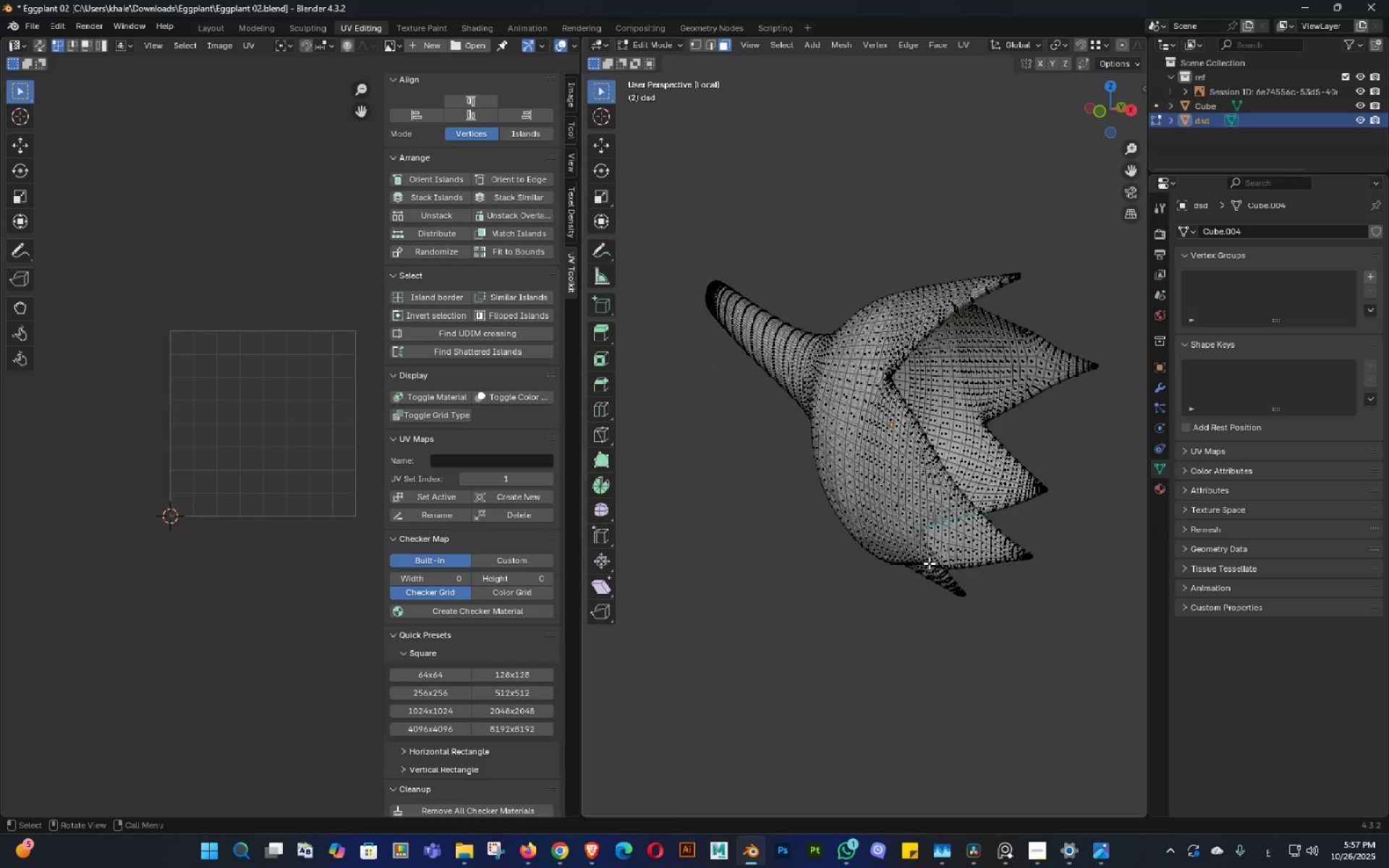 
middle_click([907, 568])
 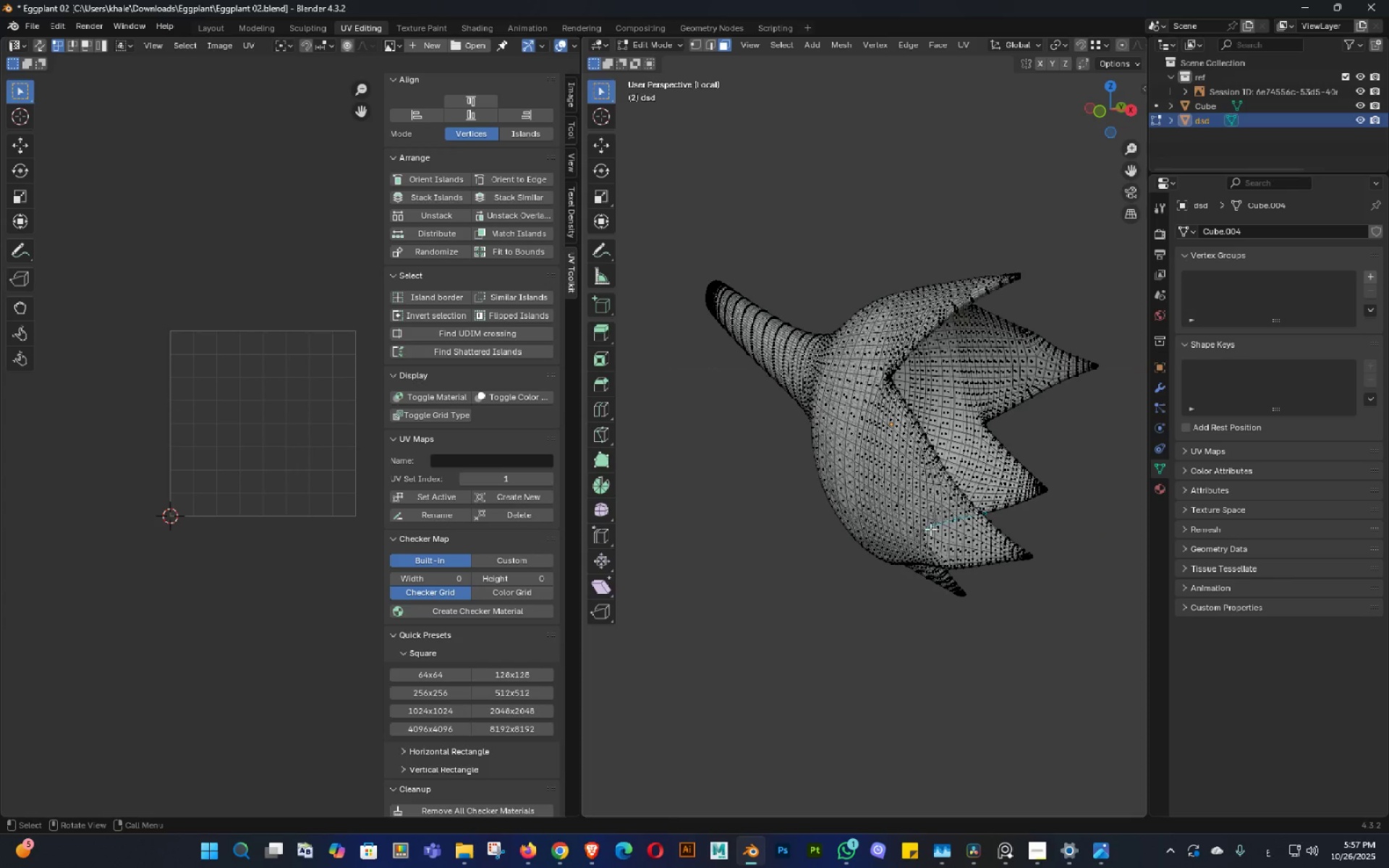 
scroll: coordinate [933, 516], scroll_direction: up, amount: 2.0
 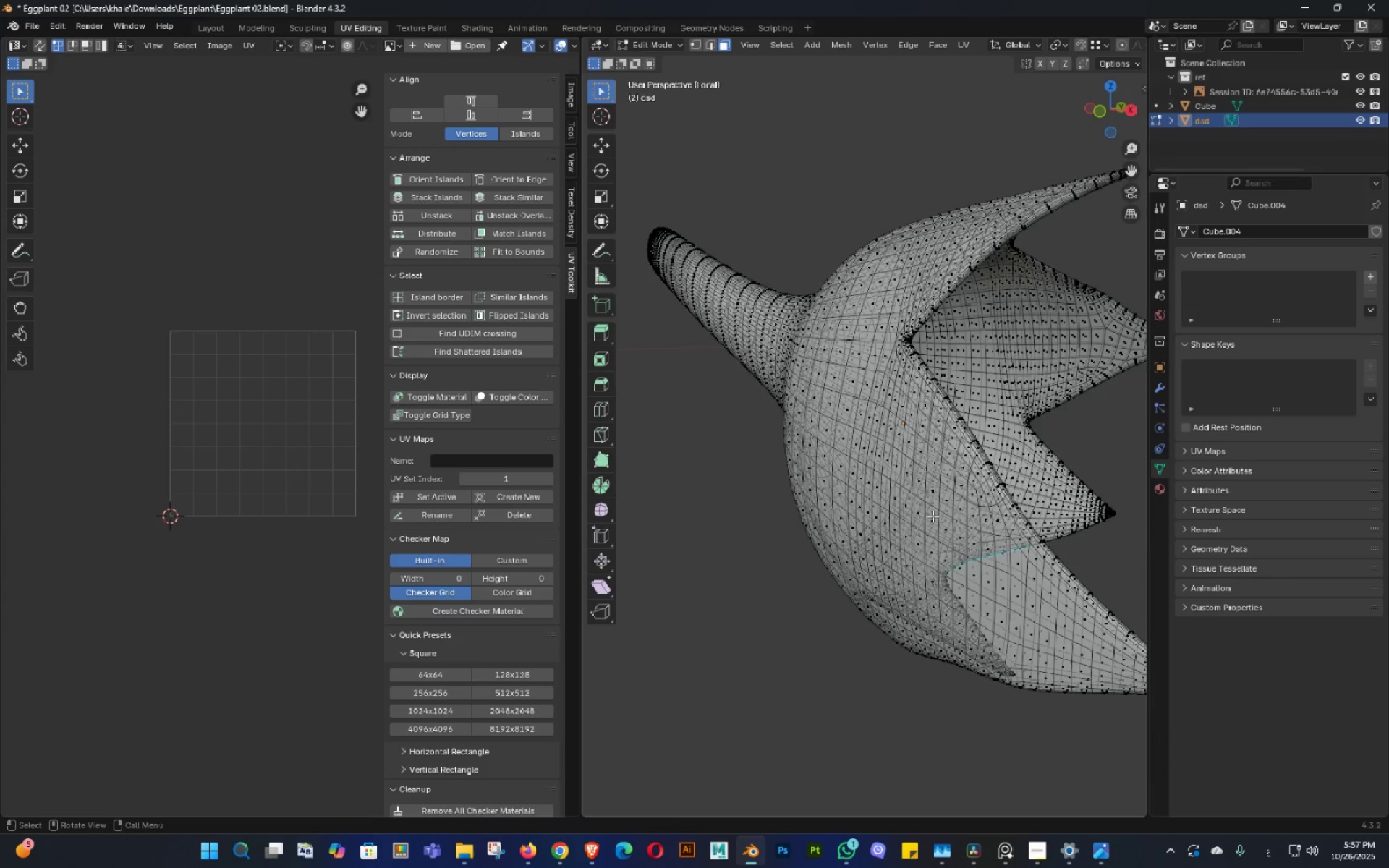 
key(Alt+AltLeft)
 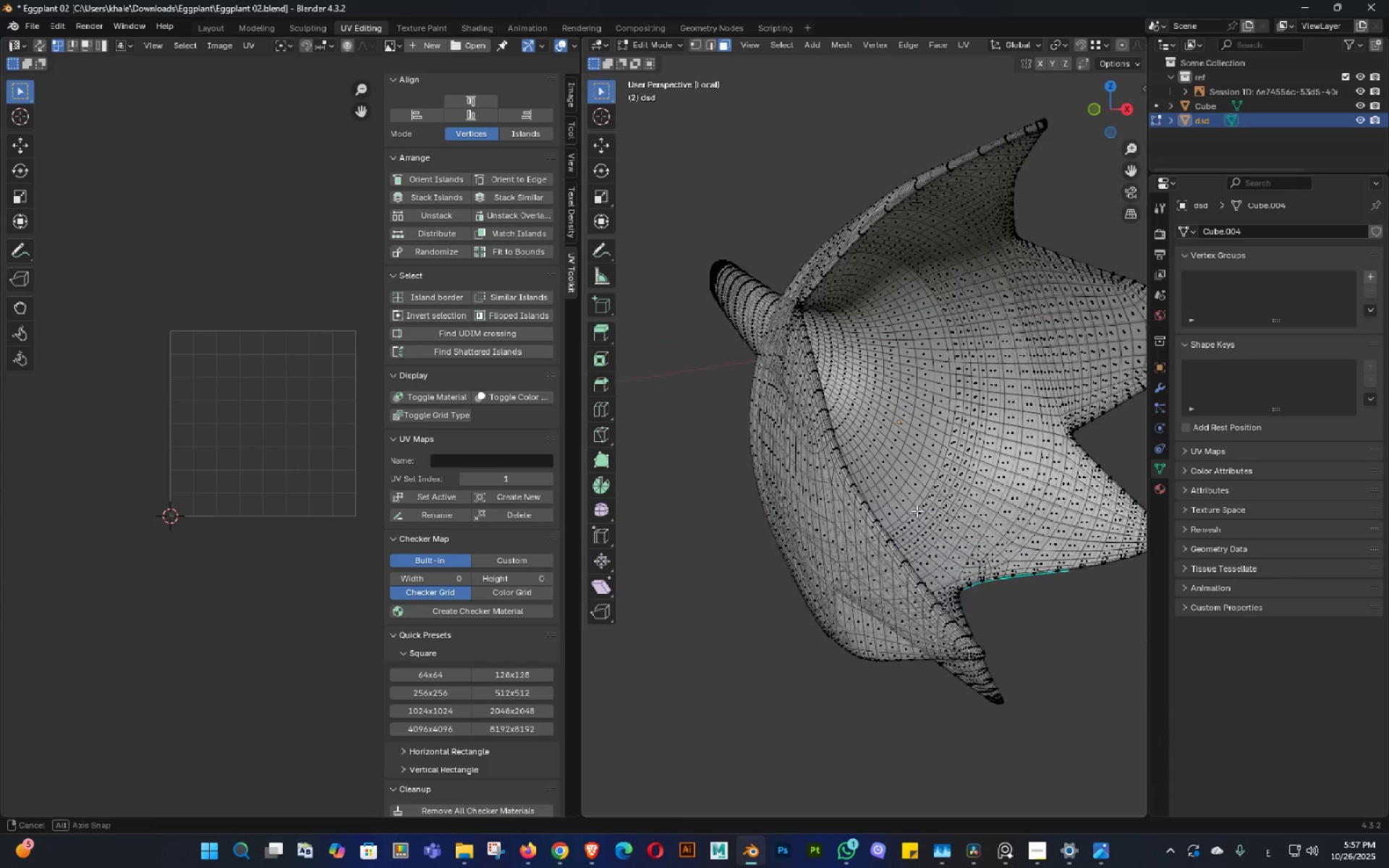 
key(Alt+Z)
 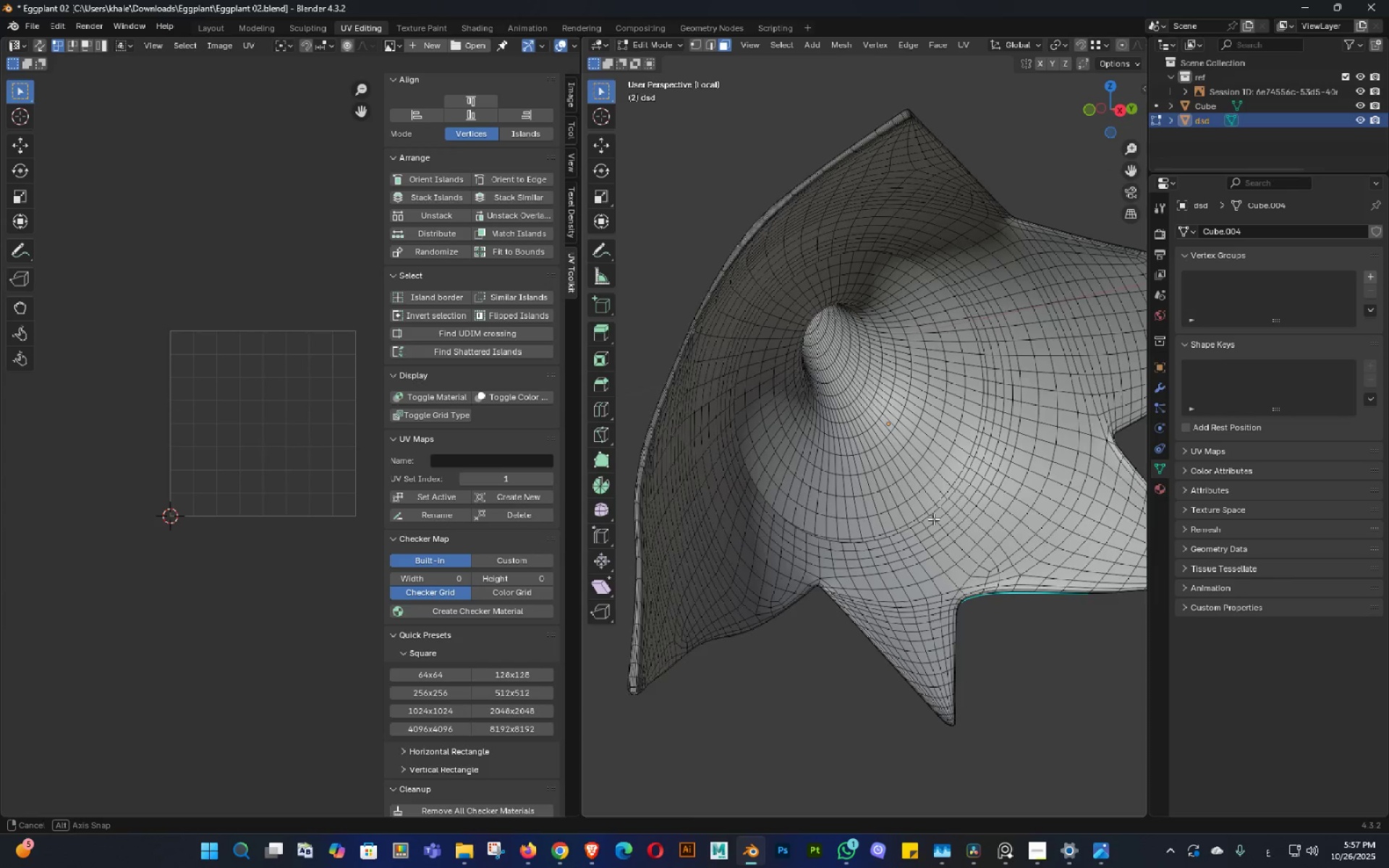 
key(Shift+ShiftLeft)
 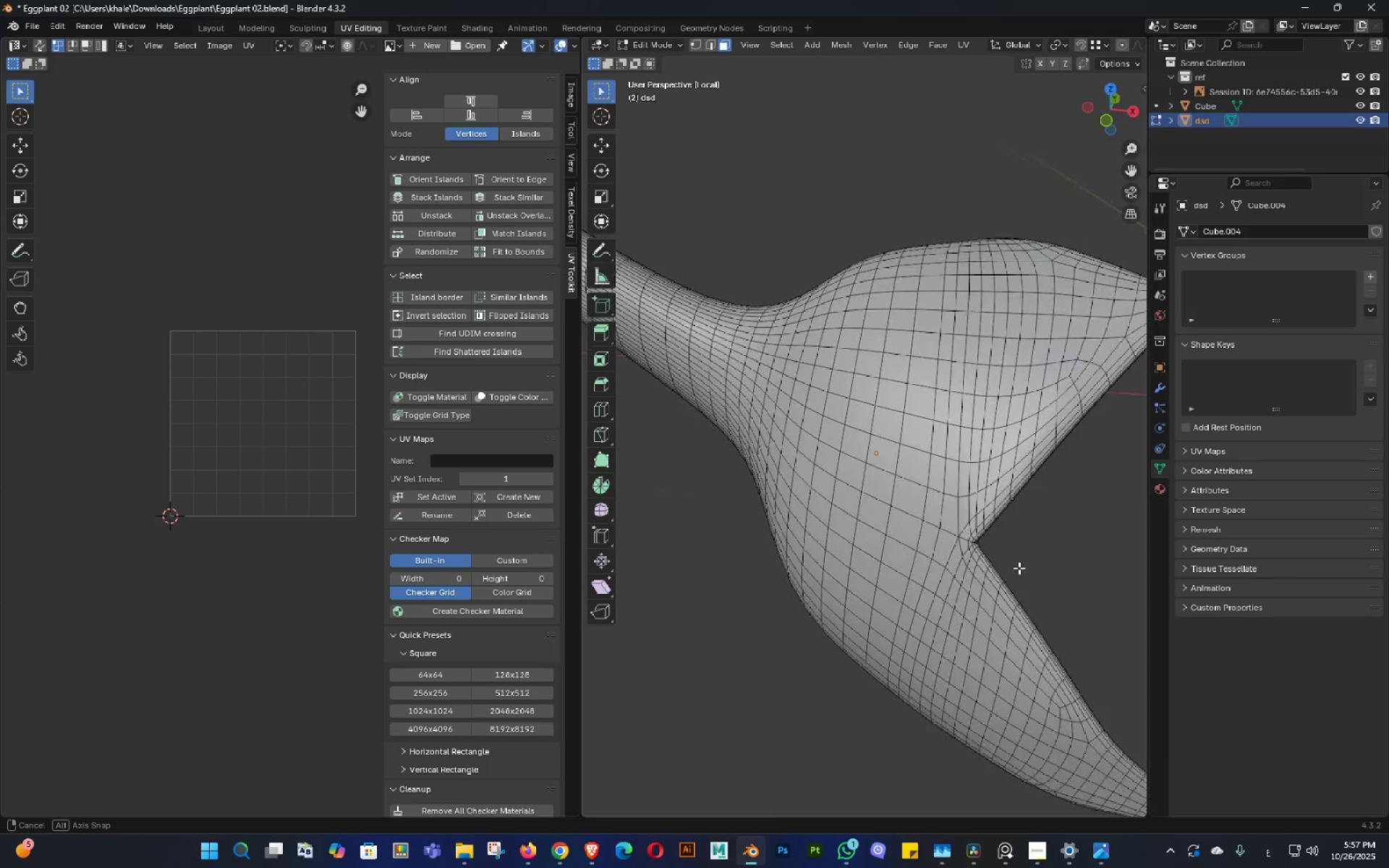 
scroll: coordinate [922, 513], scroll_direction: up, amount: 2.0
 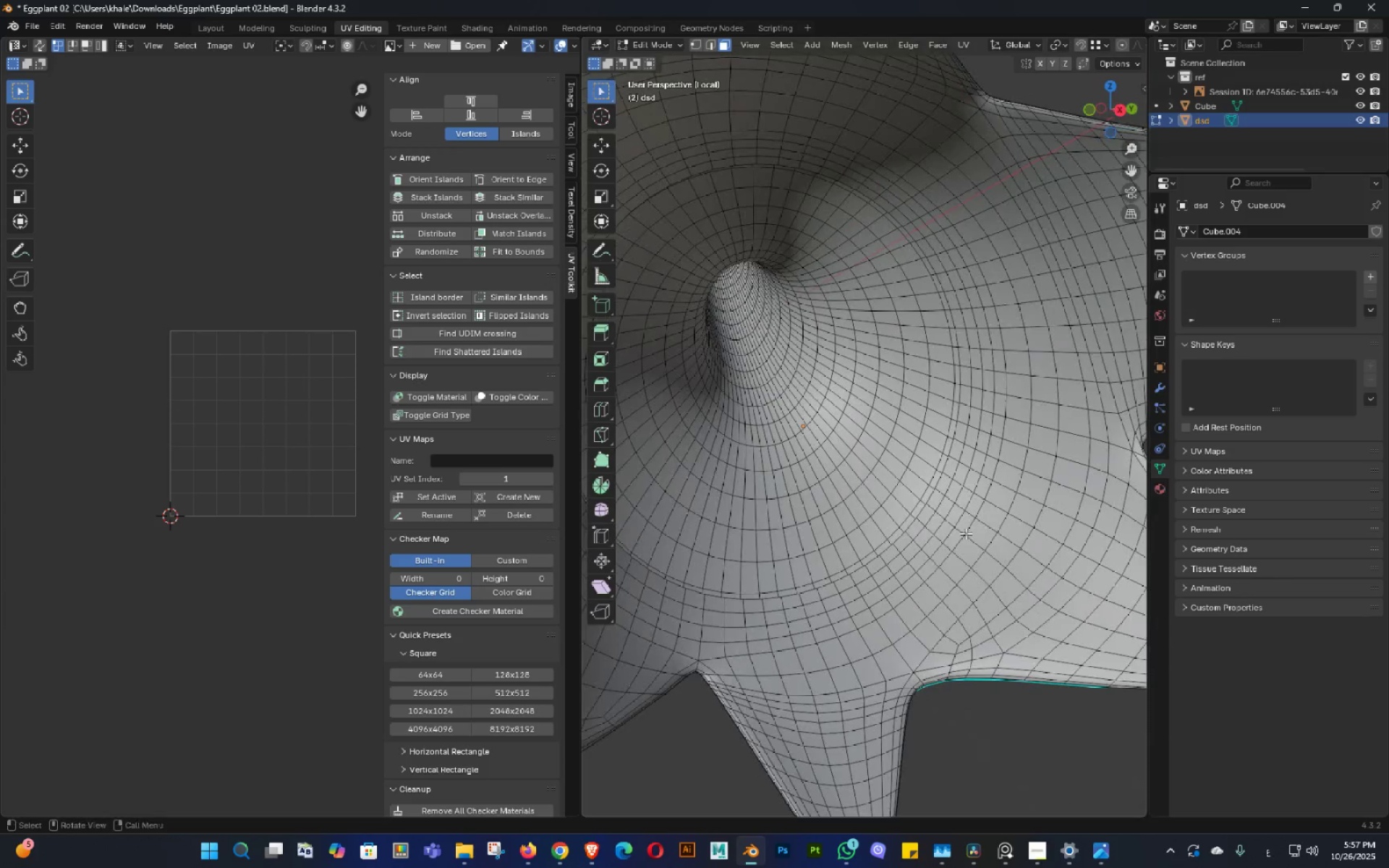 
type(dd)
 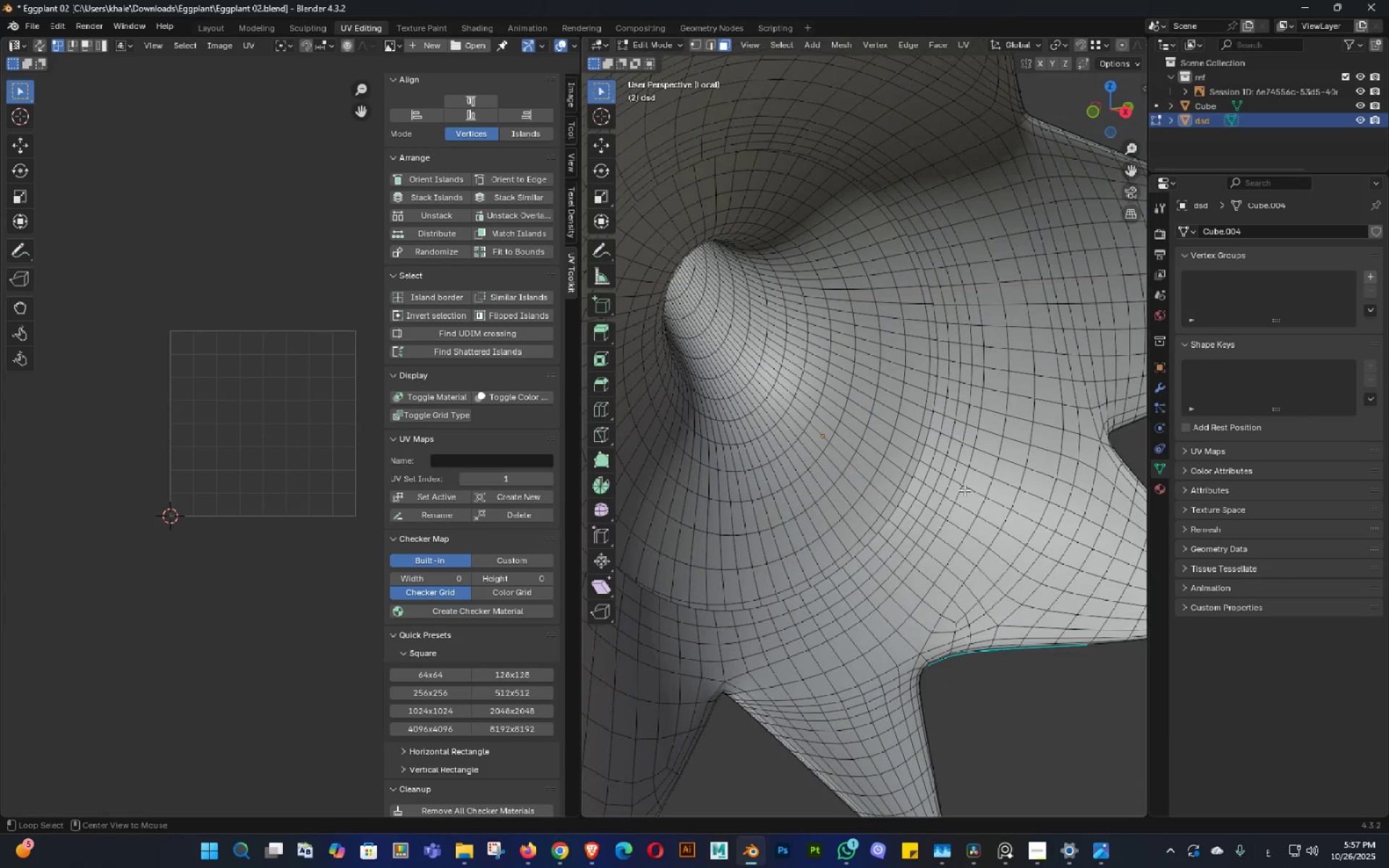 
scroll: coordinate [980, 532], scroll_direction: up, amount: 1.0
 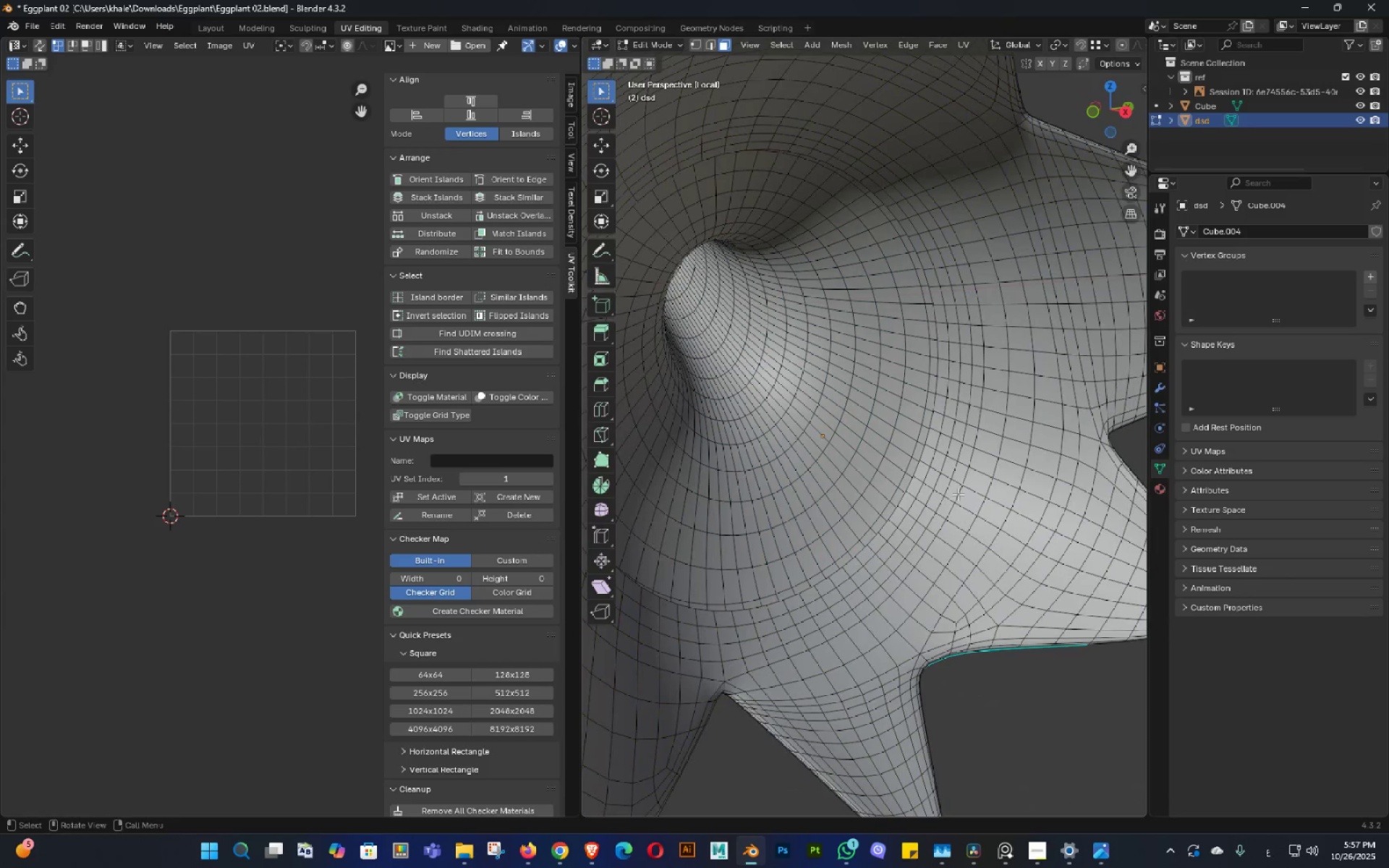 
key(Alt+AltLeft)
 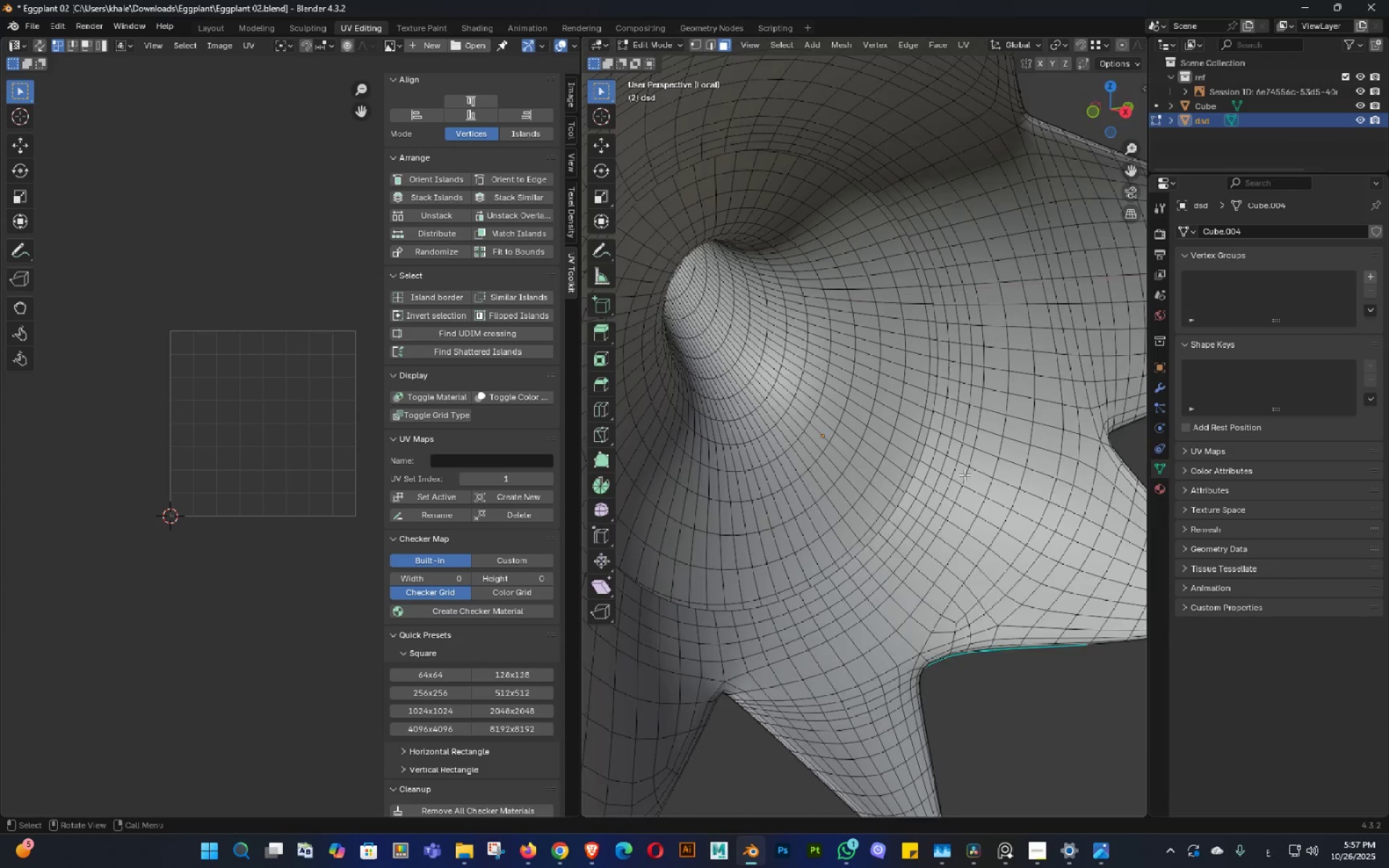 
scroll: coordinate [964, 475], scroll_direction: up, amount: 2.0
 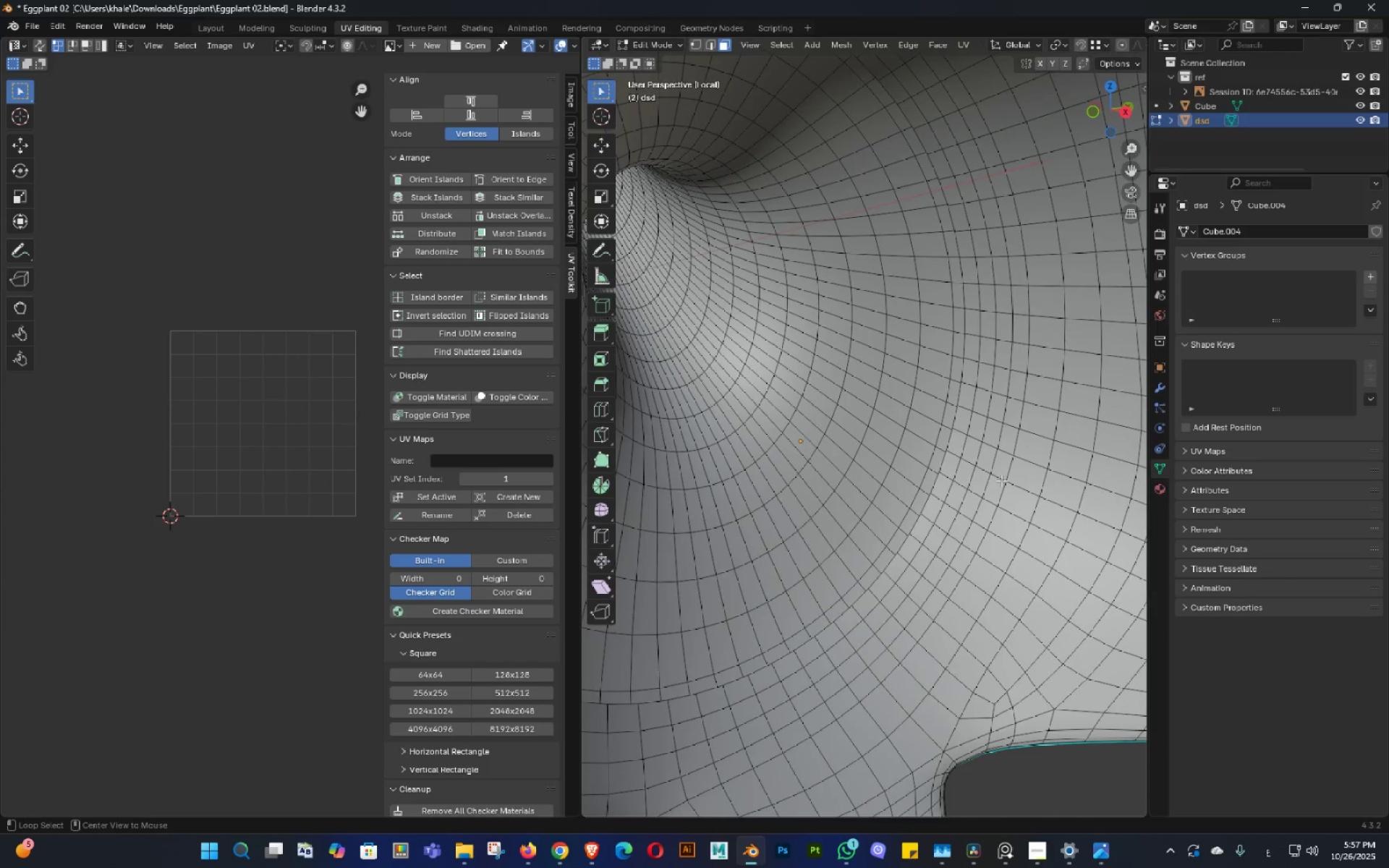 
hold_key(key=AltLeft, duration=1.31)
left_click([999, 466])
 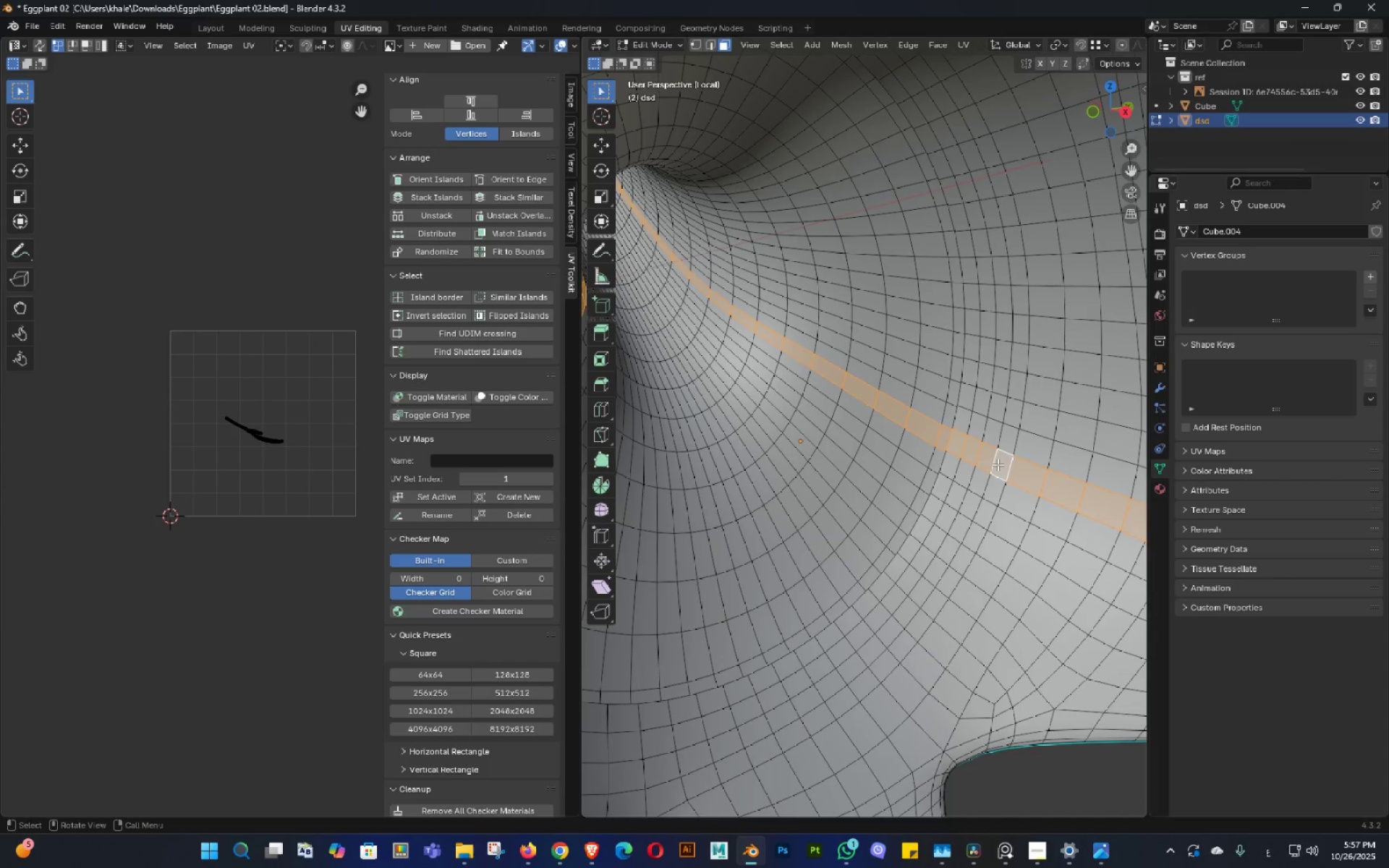 
key(Tab)
 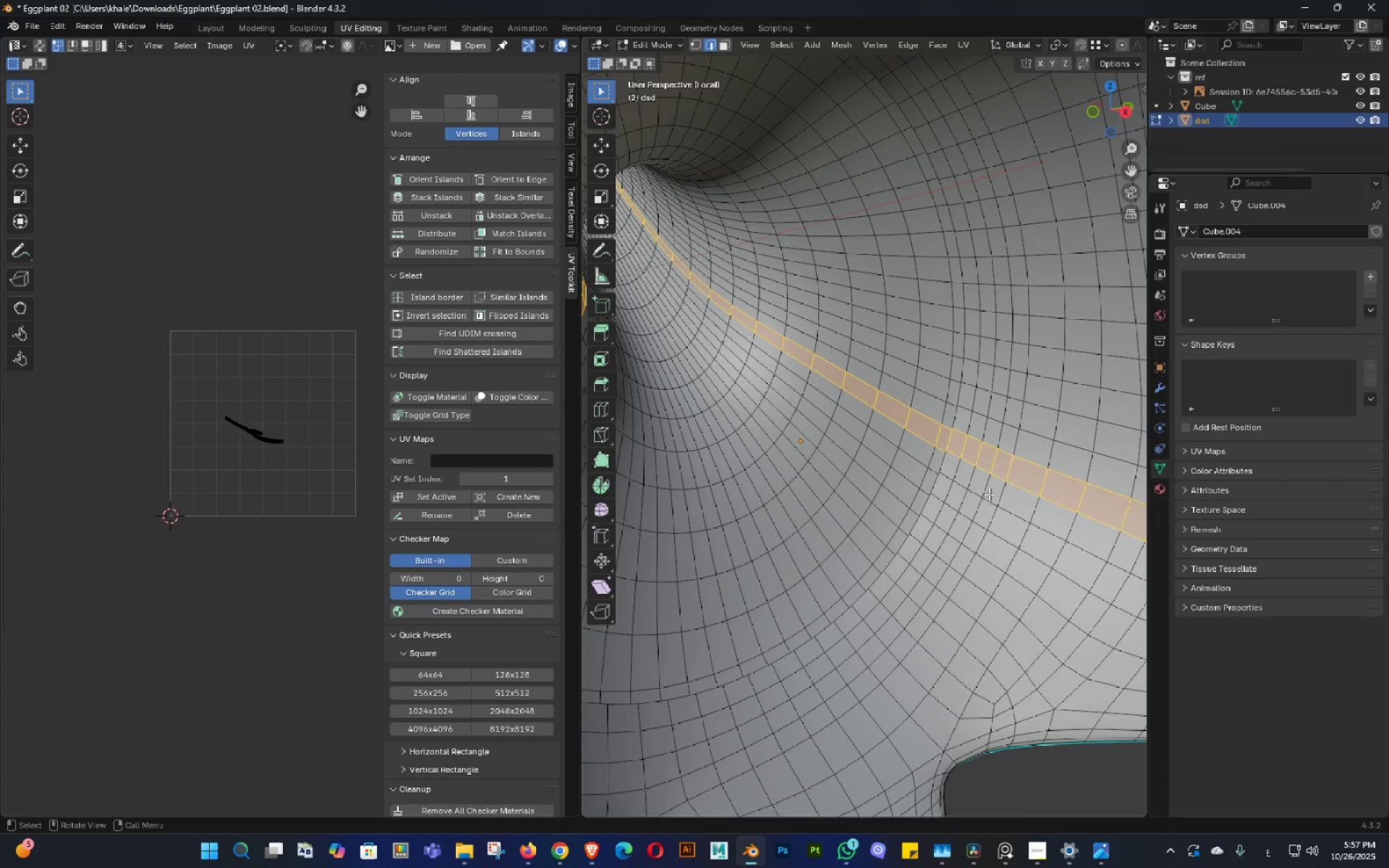 
key(Tab)
 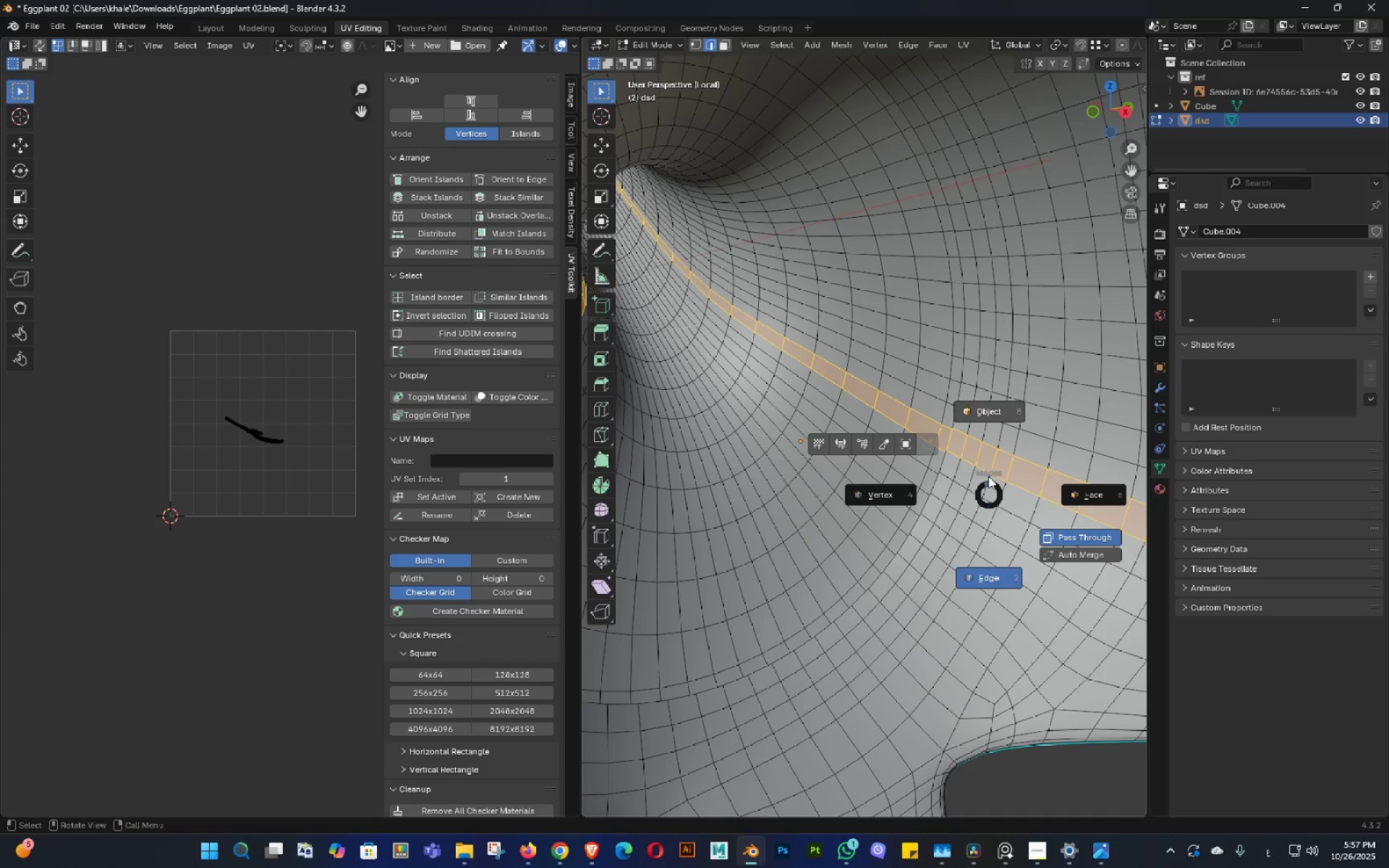 
left_click([985, 472])
 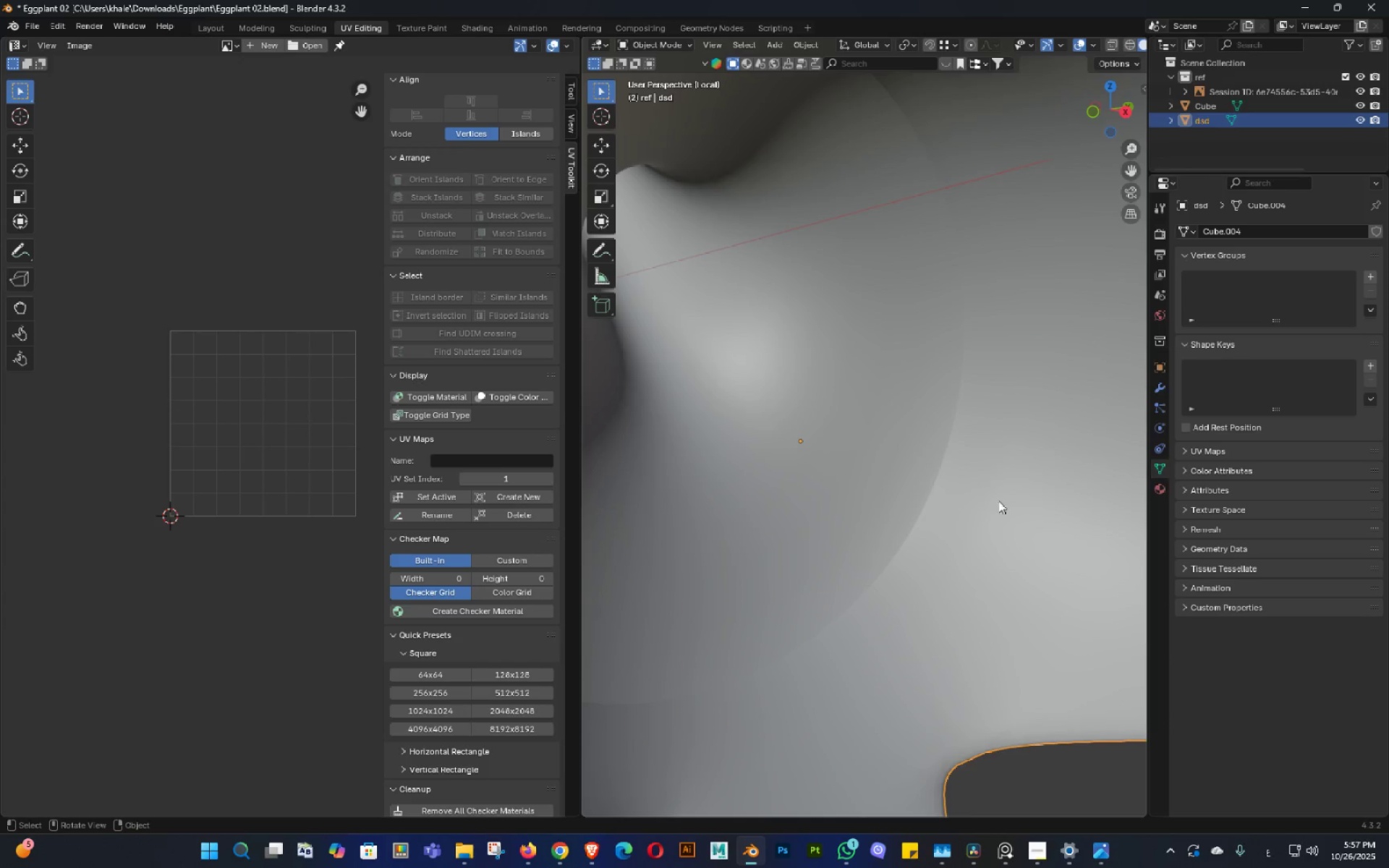 
key(Tab)
 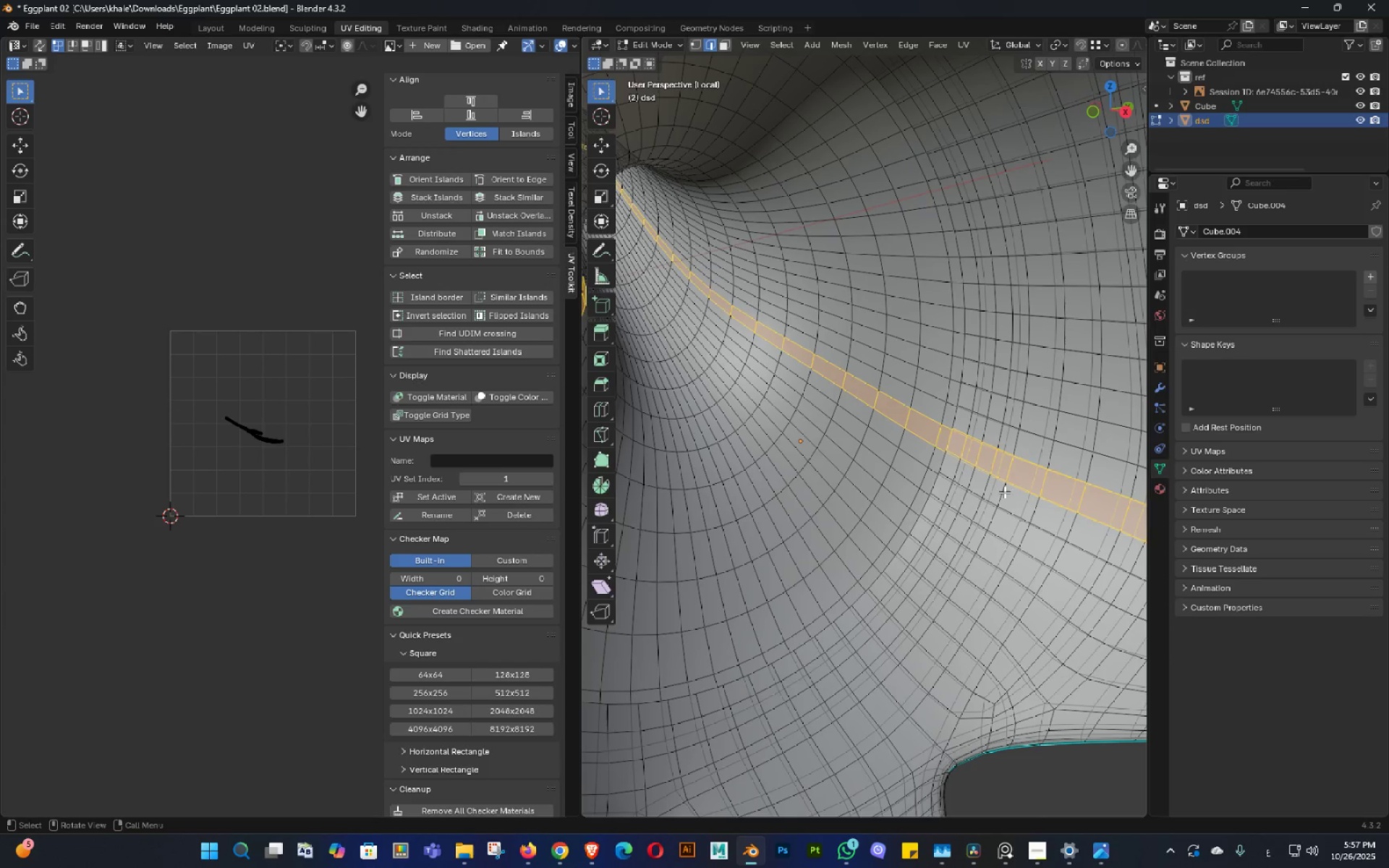 
left_click([1002, 487])
 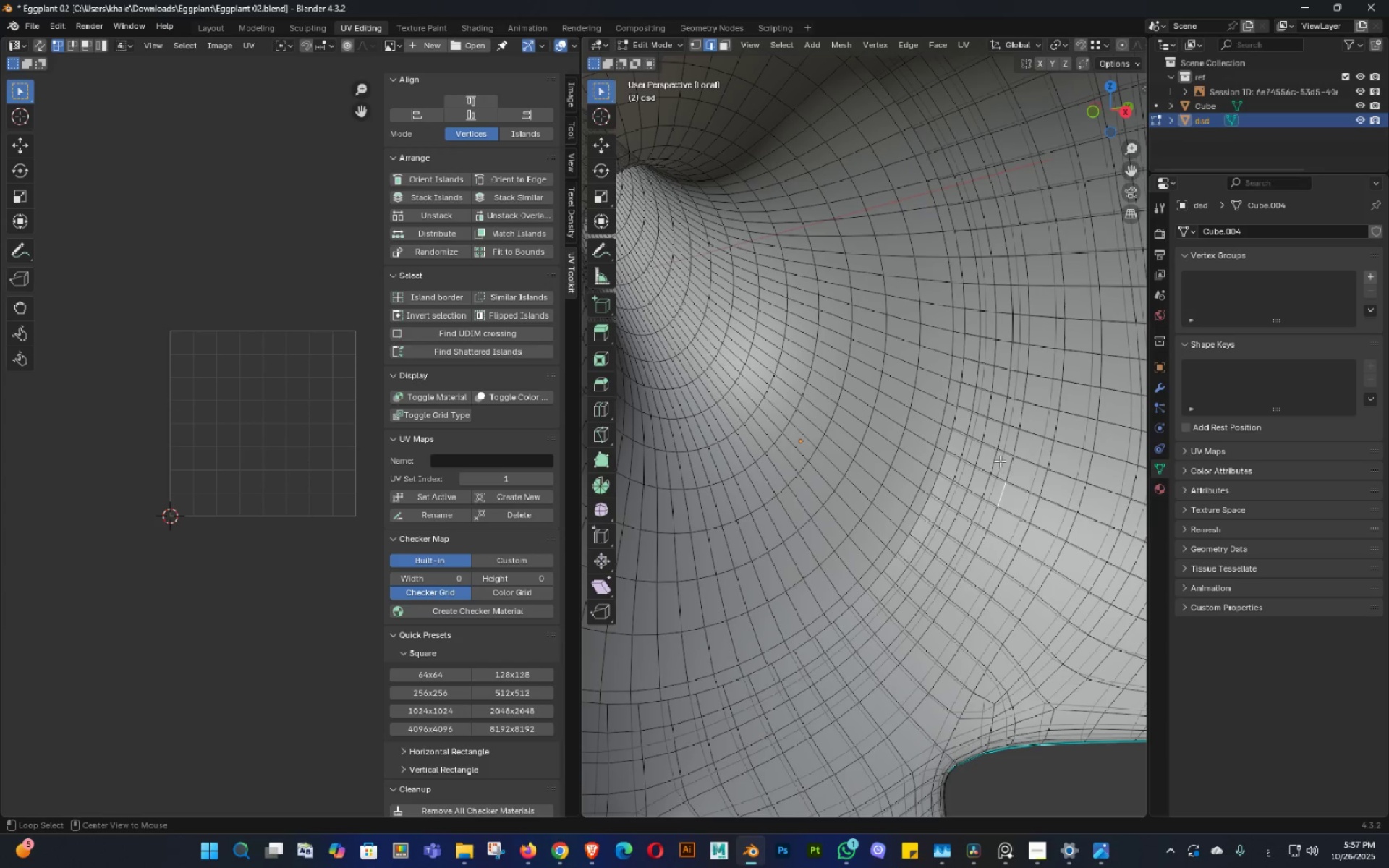 
key(Alt+AltLeft)
 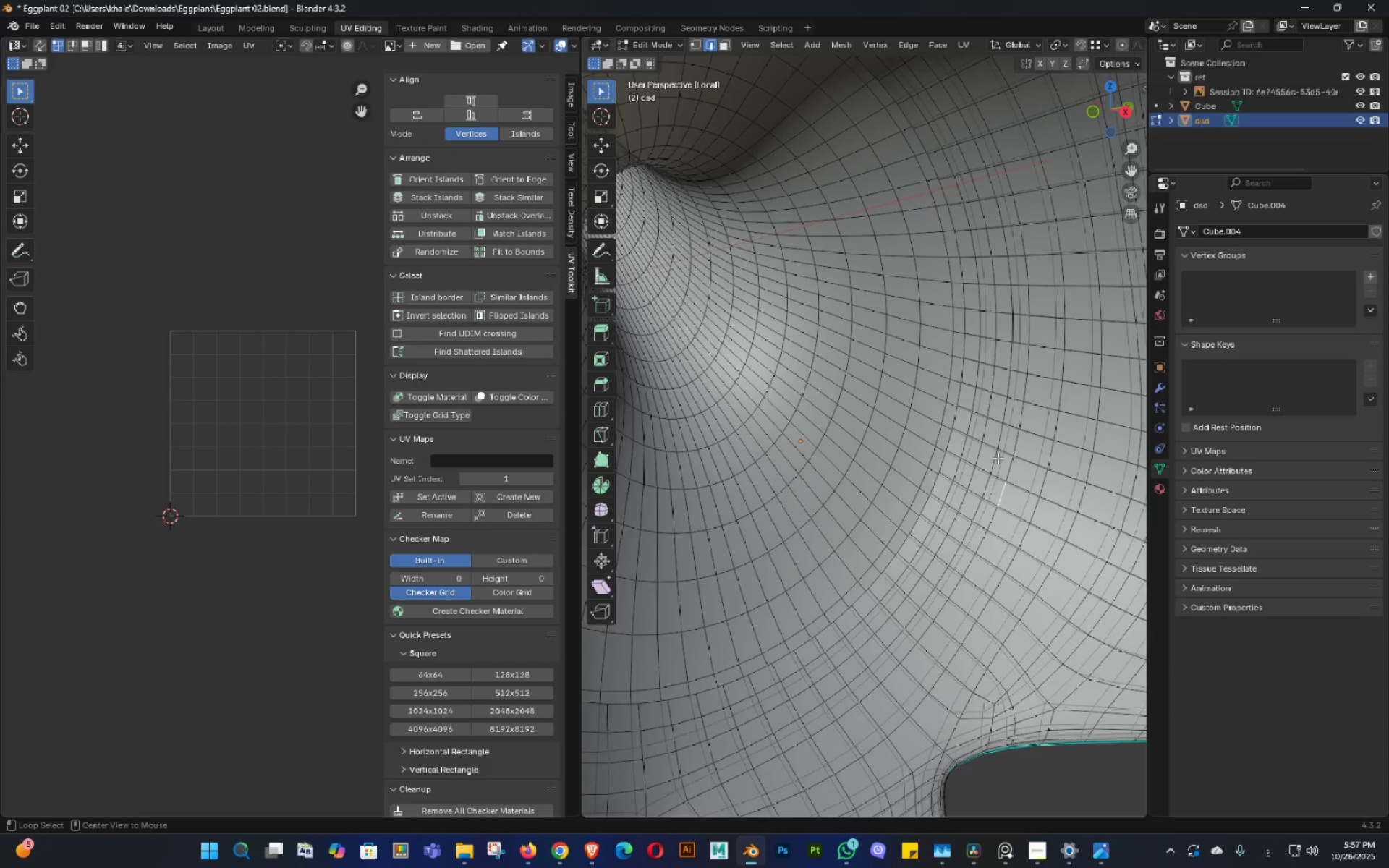 
key(Alt+Z)
 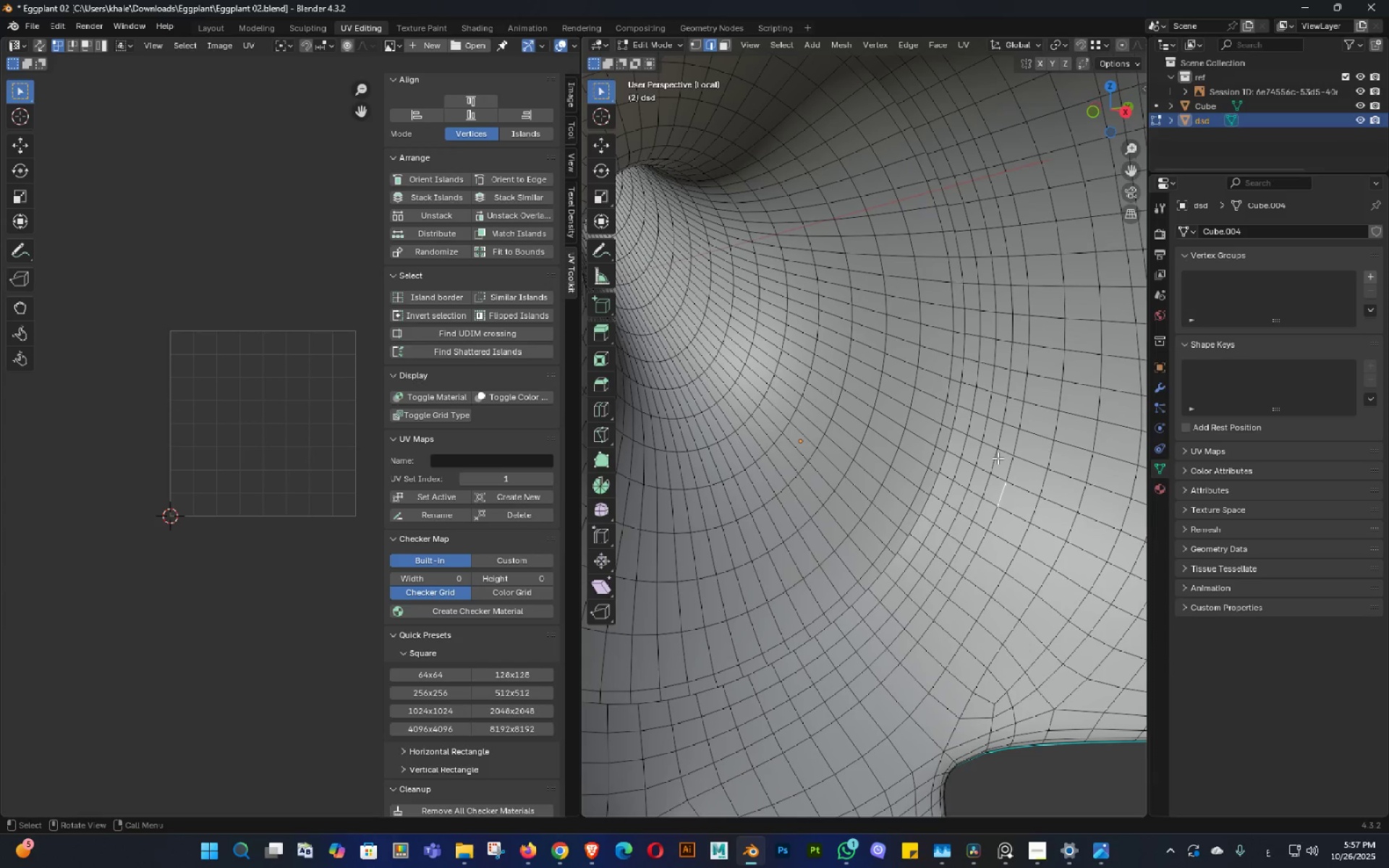 
hold_key(key=AltLeft, duration=1.78)
hold_key(key=ShiftLeft, duration=1.29)
left_click([976, 458])
 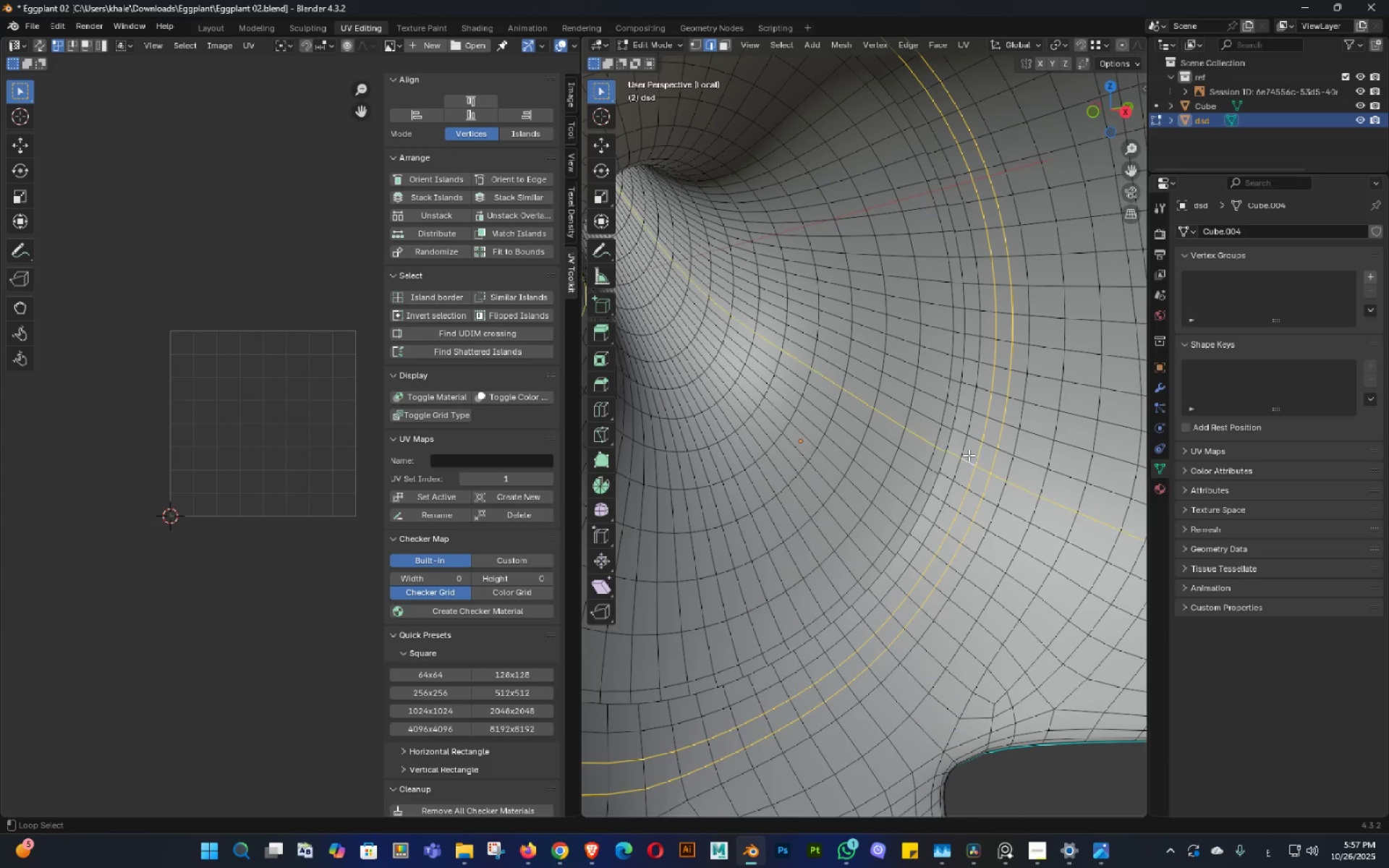 
left_click([969, 455])
 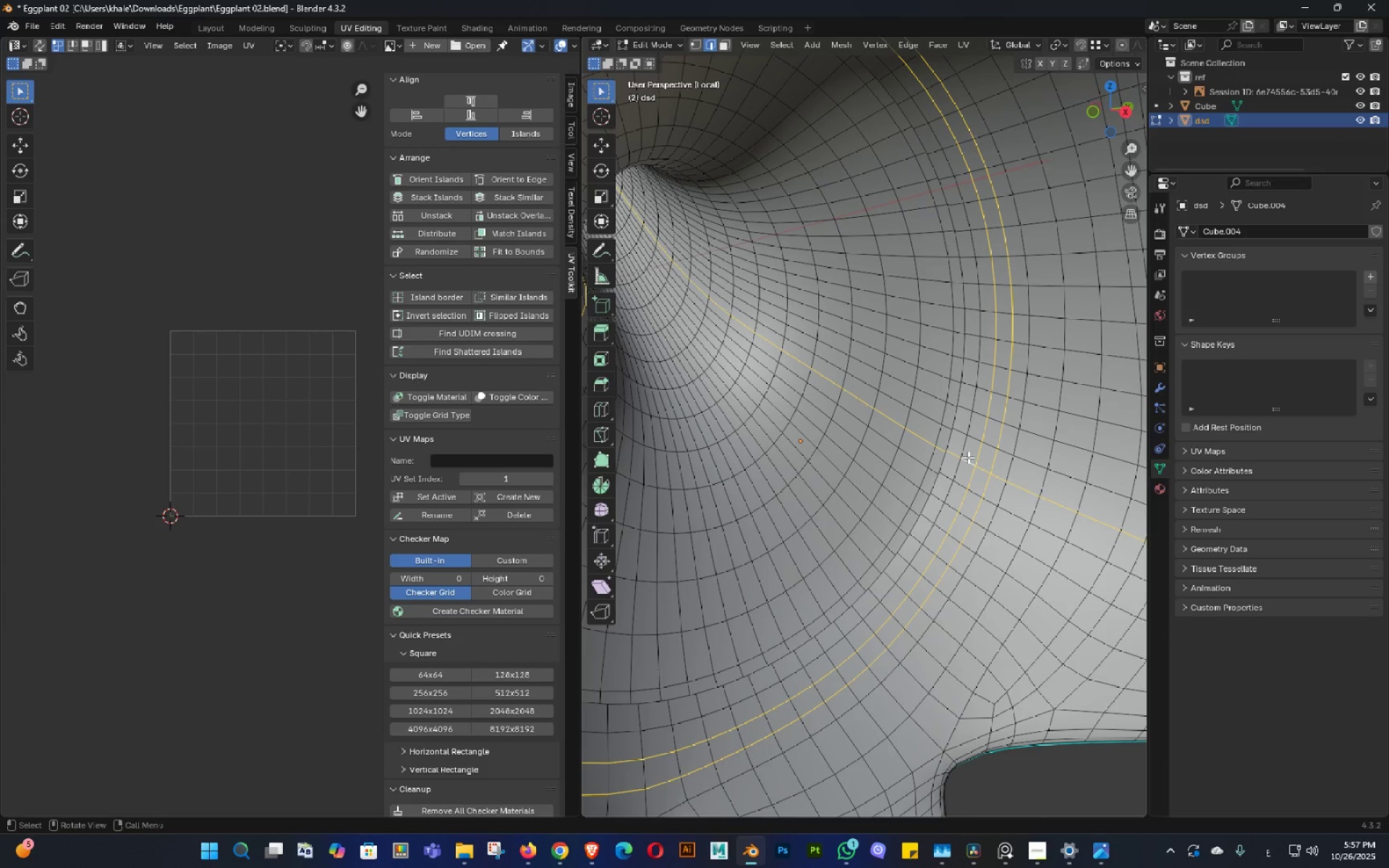 
key(Control+ControlLeft)
 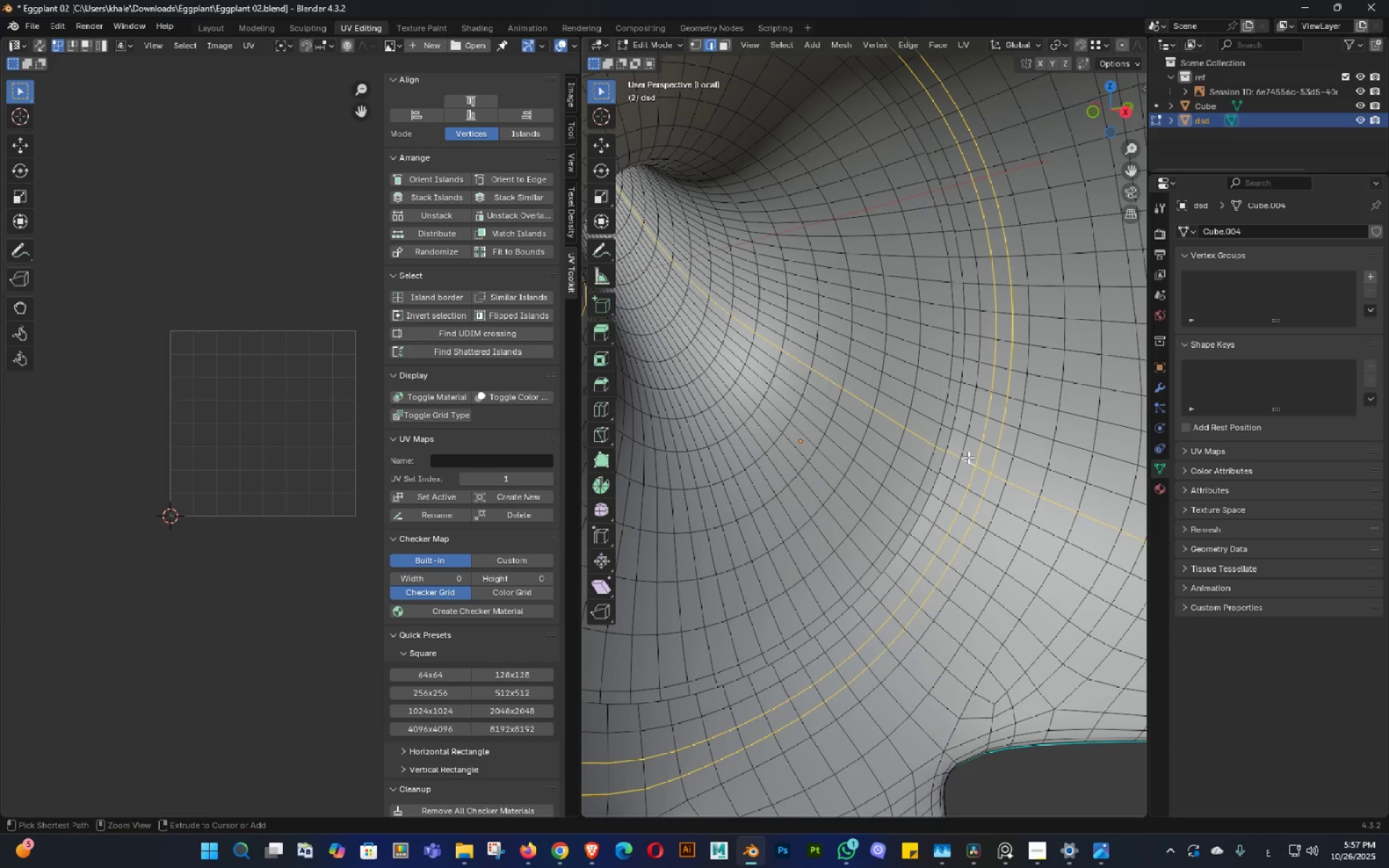 
key(Control+Z)
 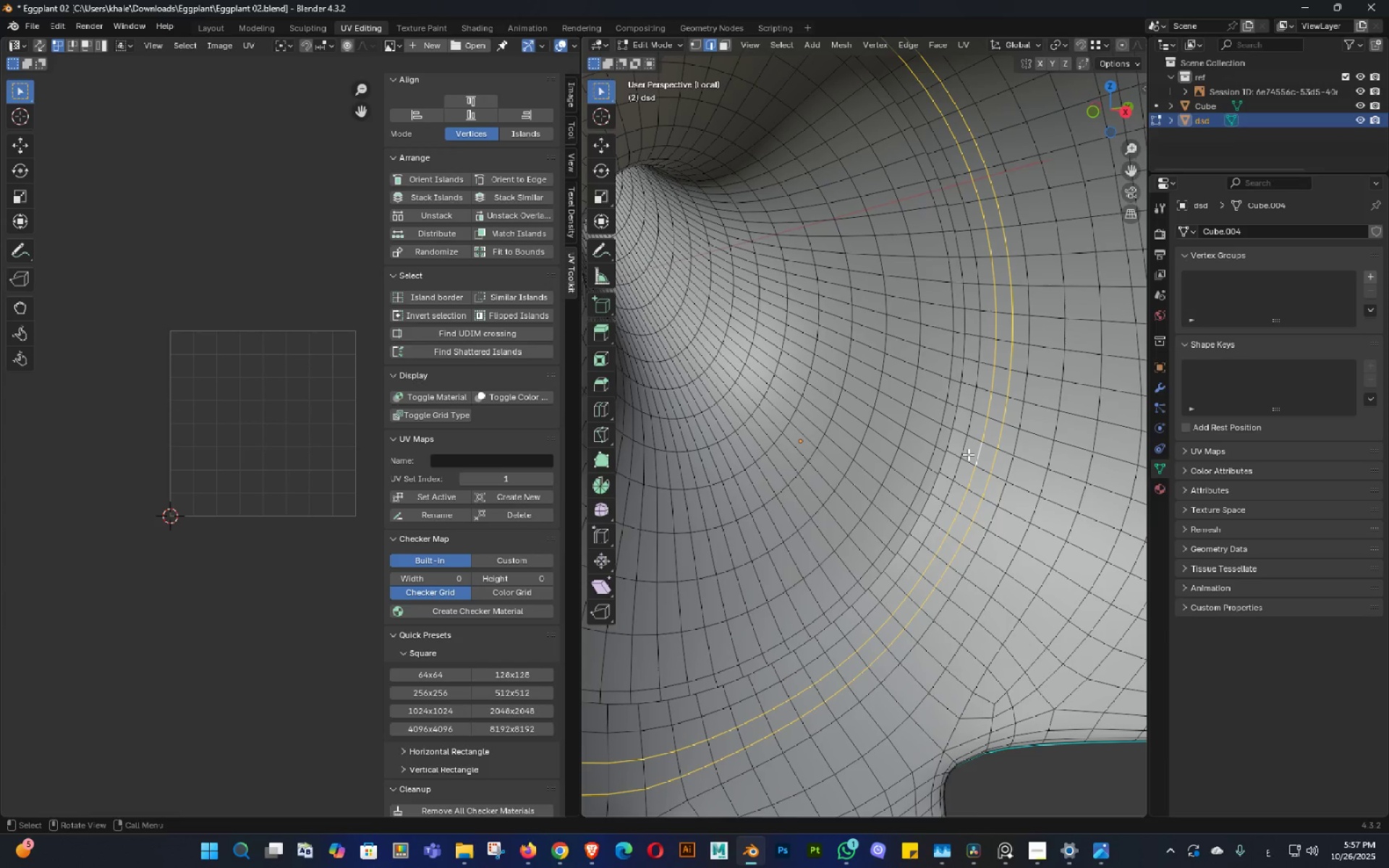 
hold_key(key=ShiftLeft, duration=0.73)
hold_key(key=AltLeft, duration=0.5)
left_click([964, 452])
 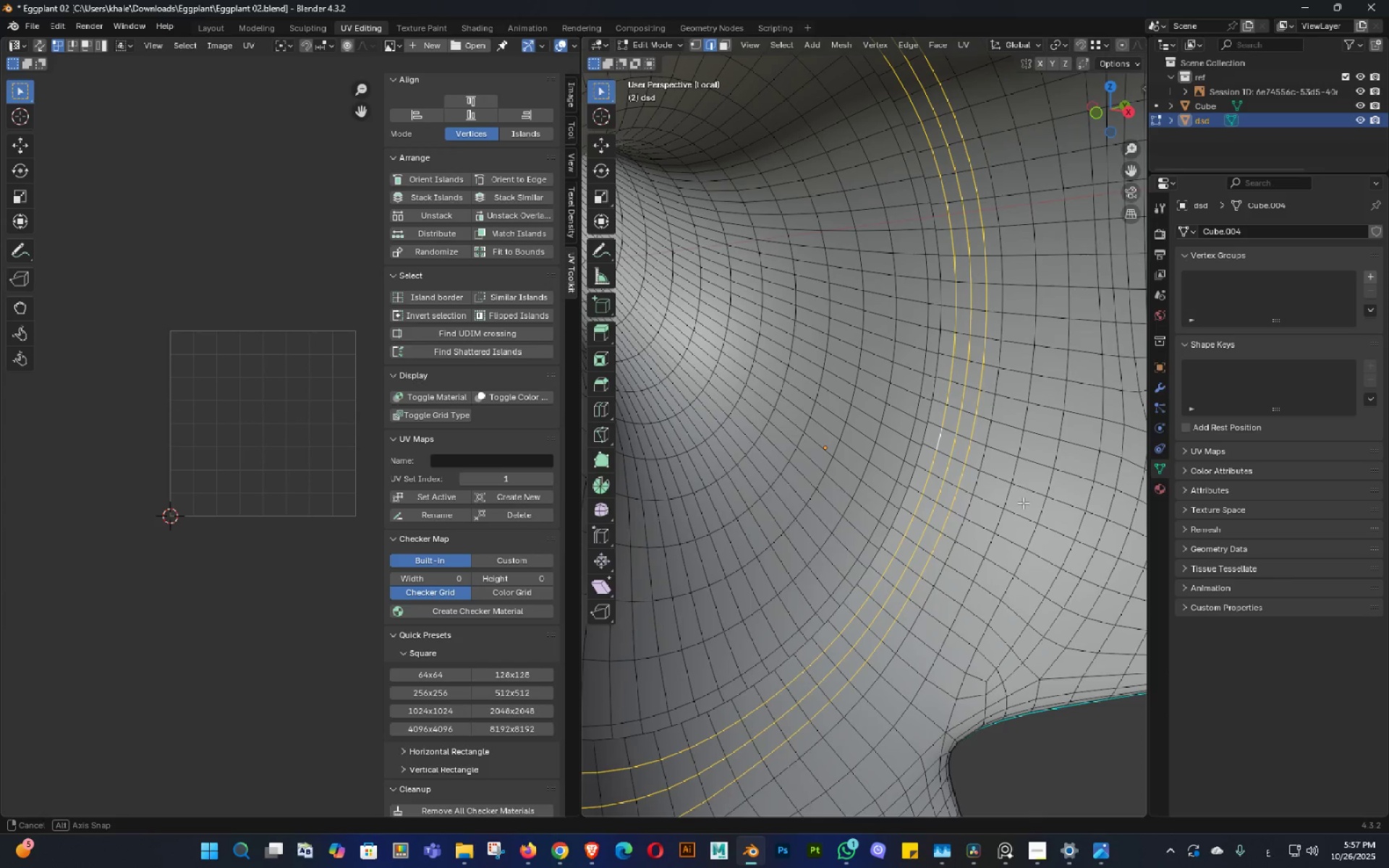 
double_click([1023, 503])
 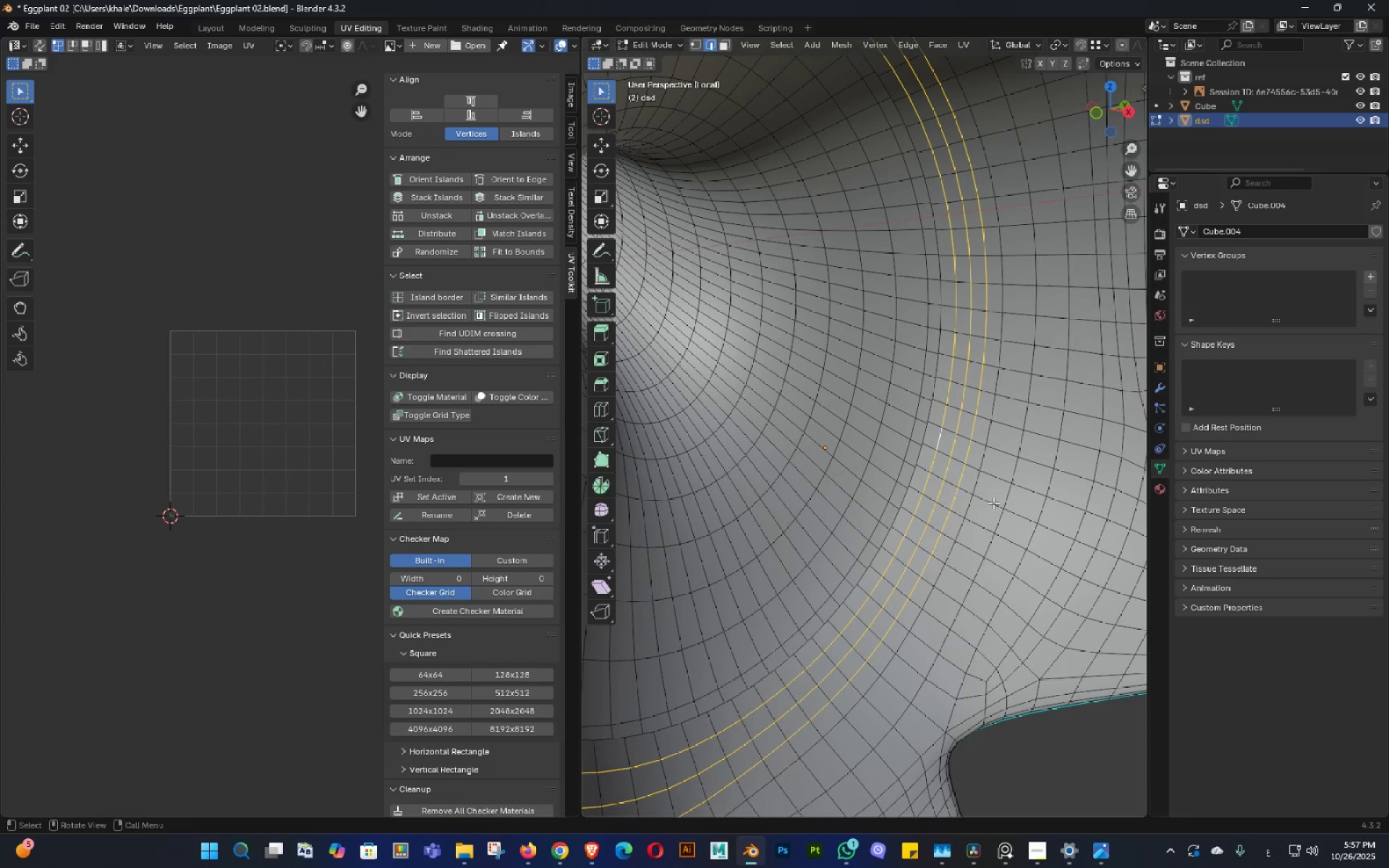 
key(X)
 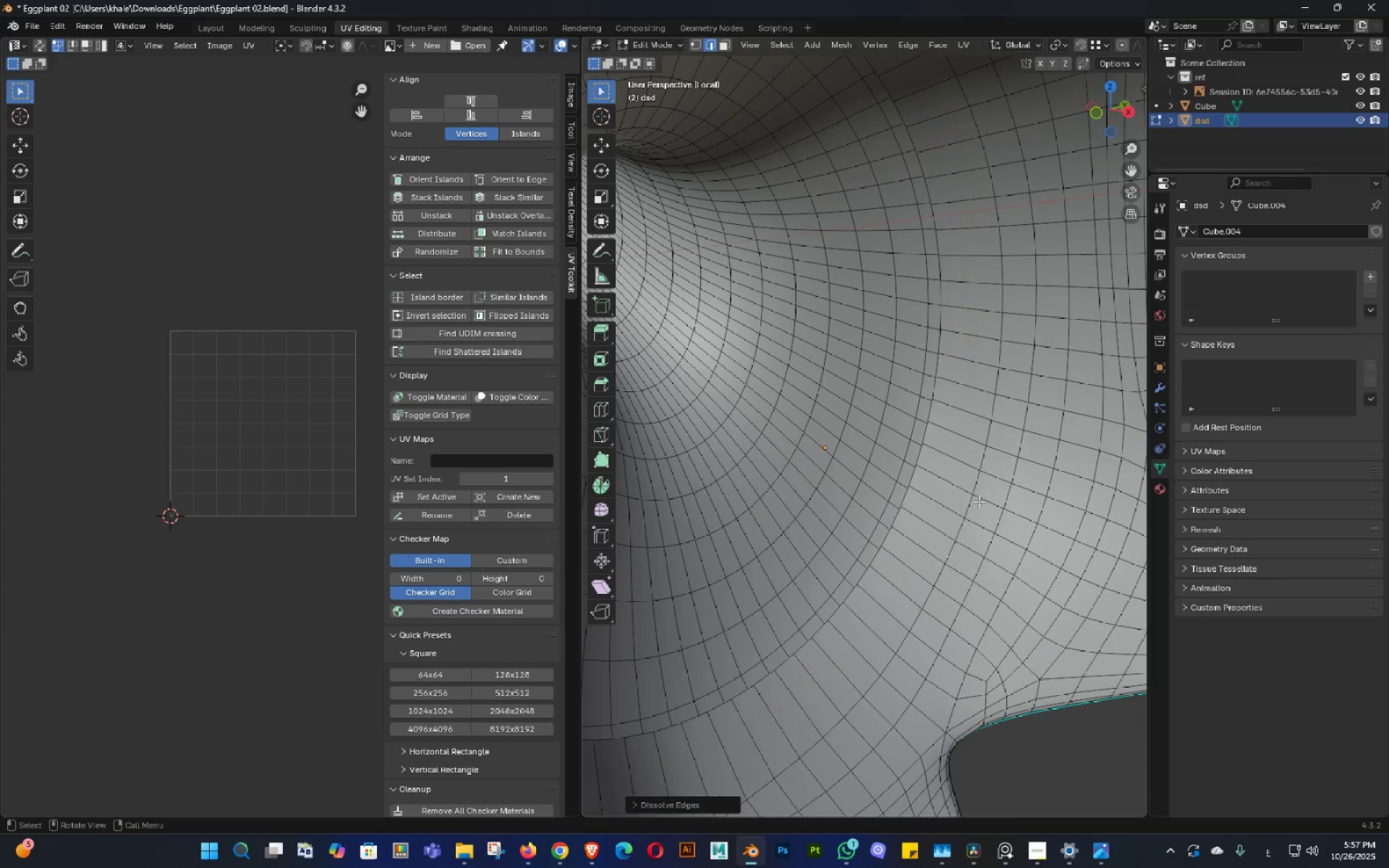 
scroll: coordinate [954, 439], scroll_direction: down, amount: 4.0
 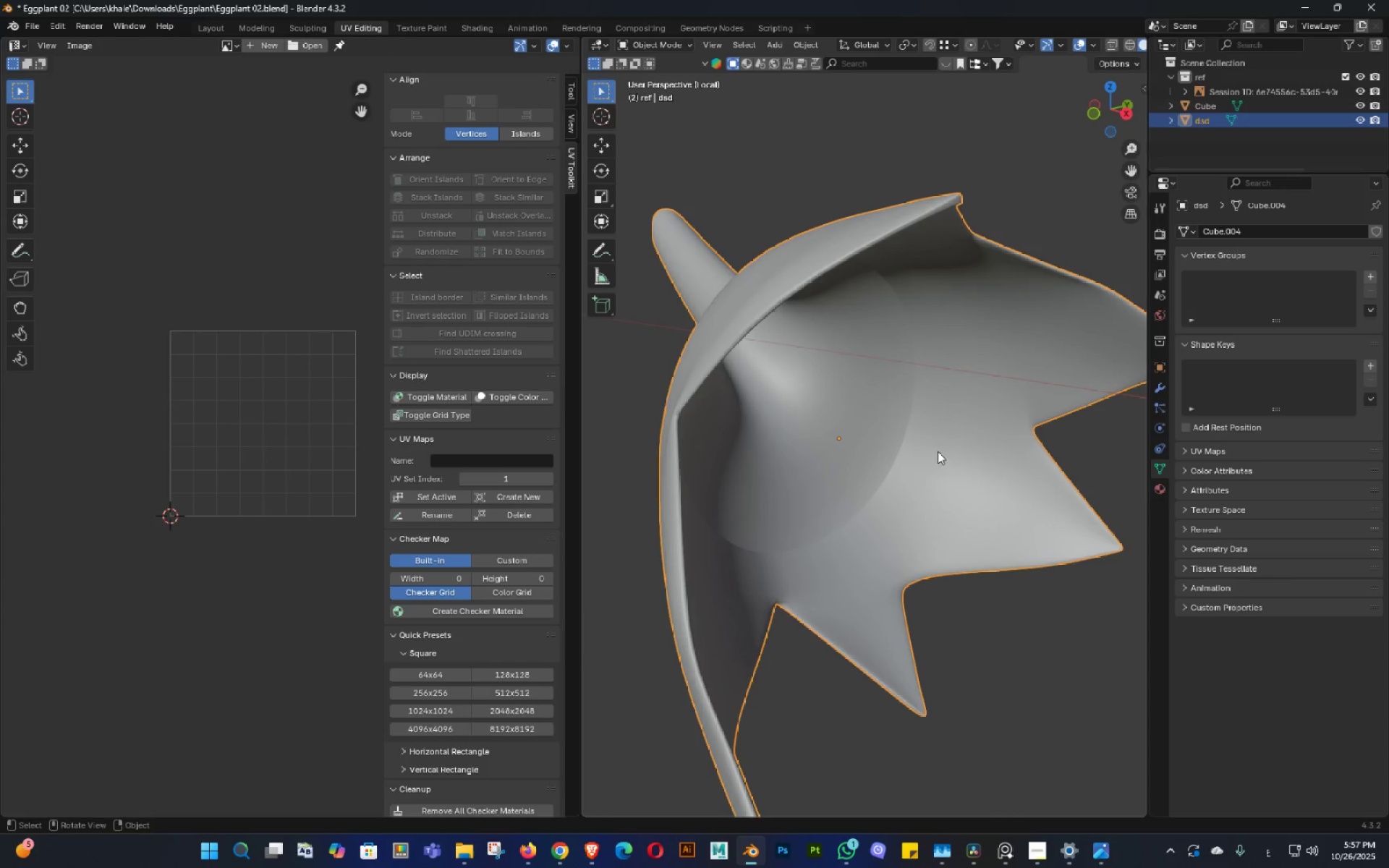 
key(Tab)
 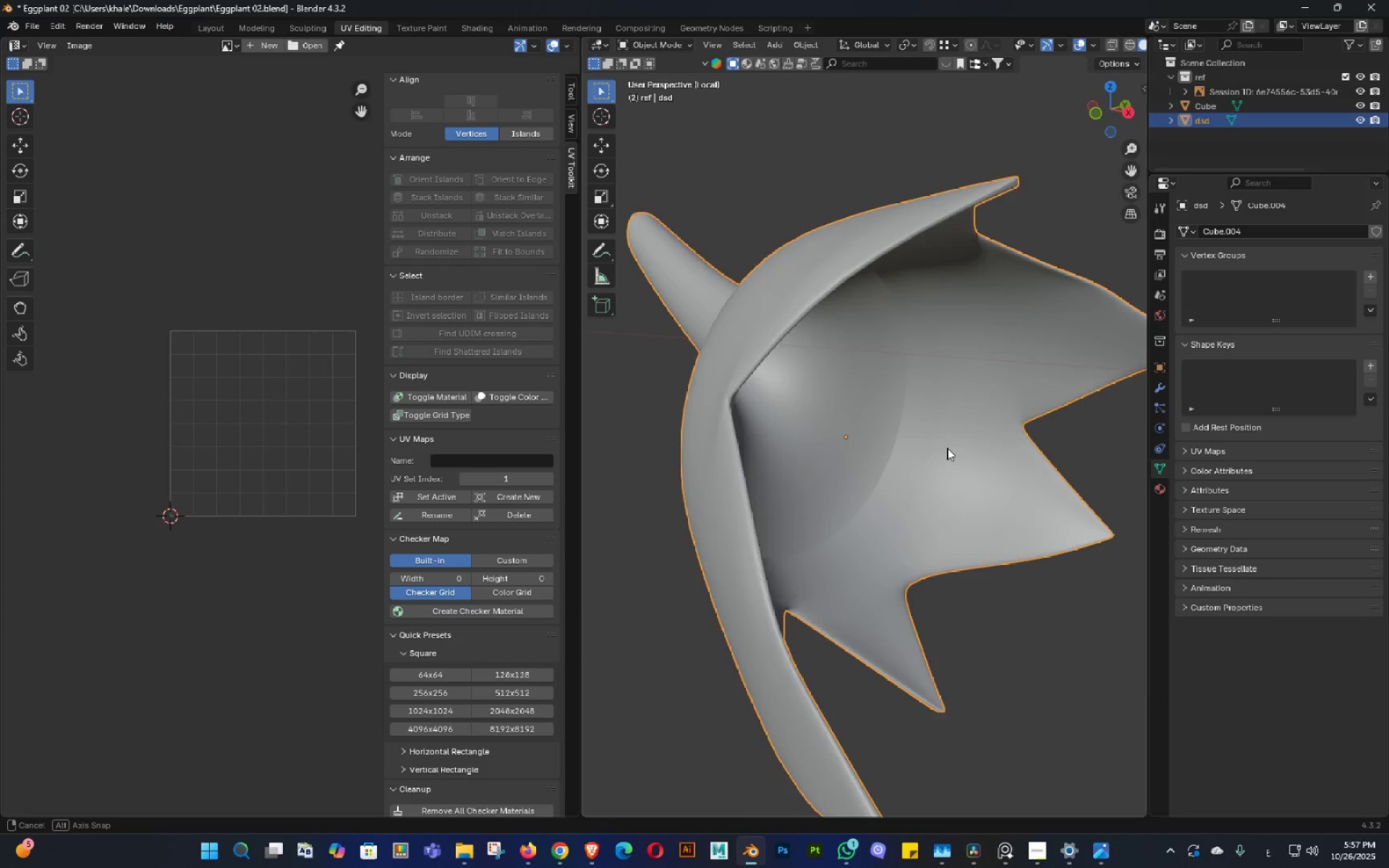 
double_click([937, 451])
 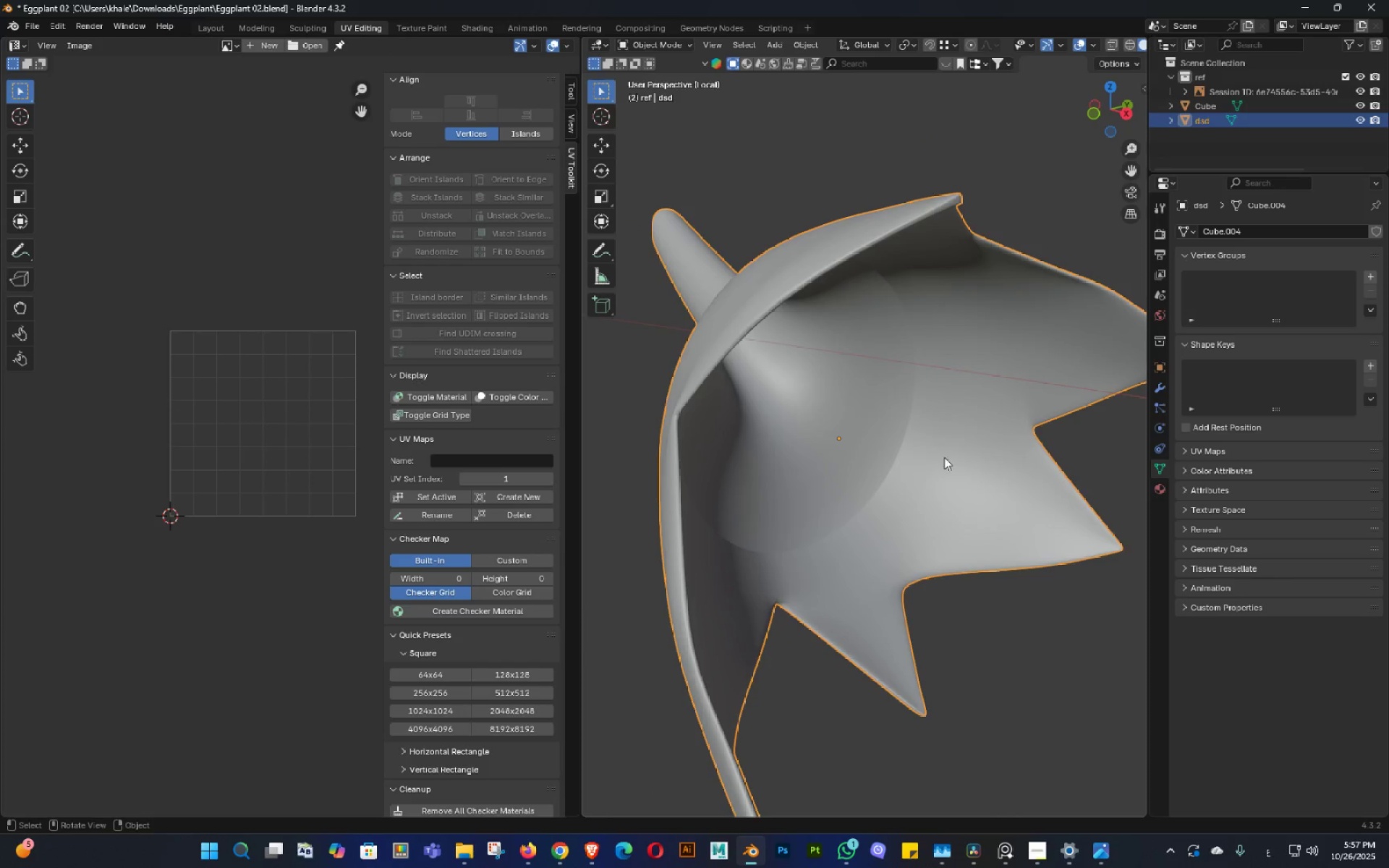 
key(Tab)
 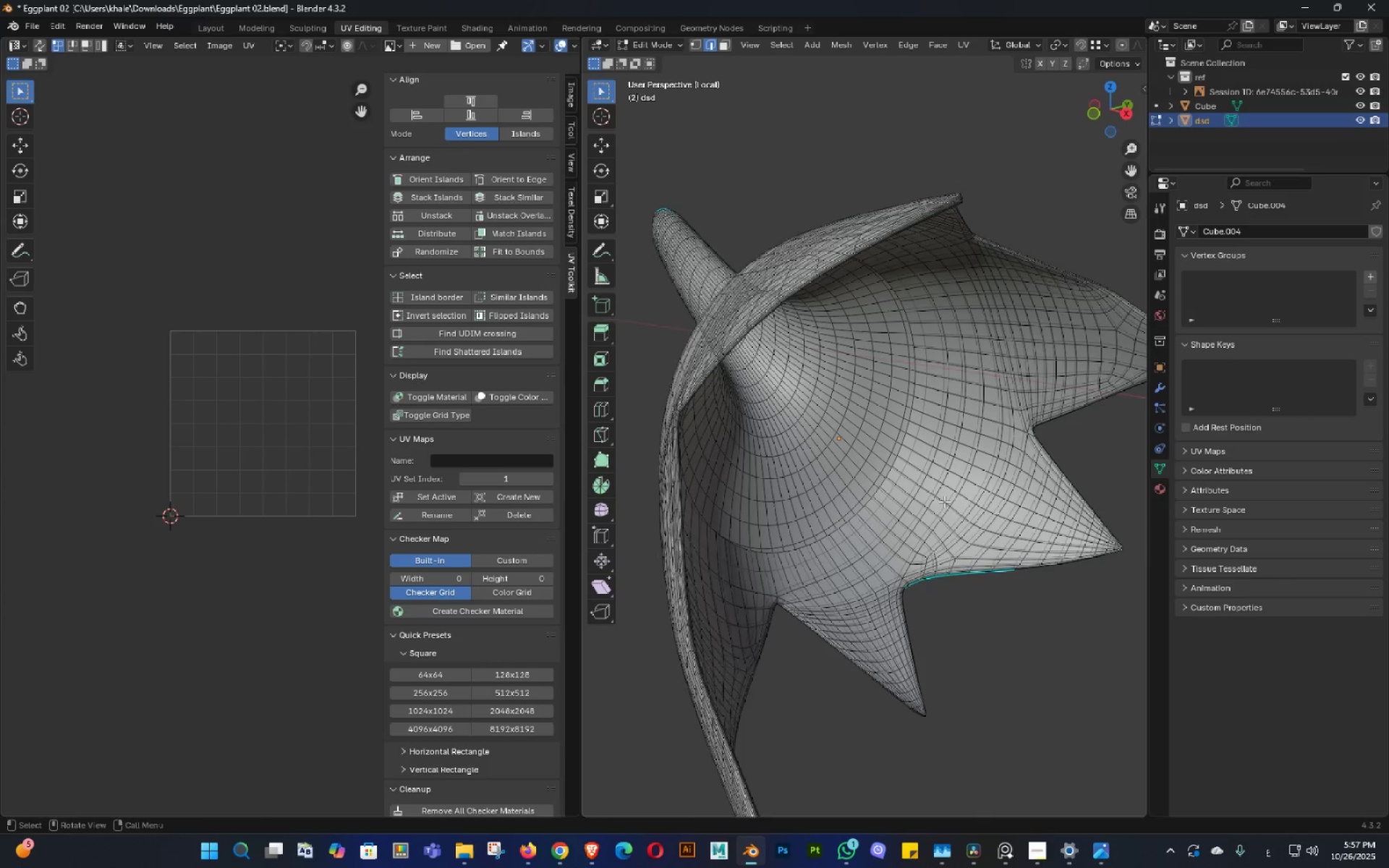 
double_click([932, 493])
 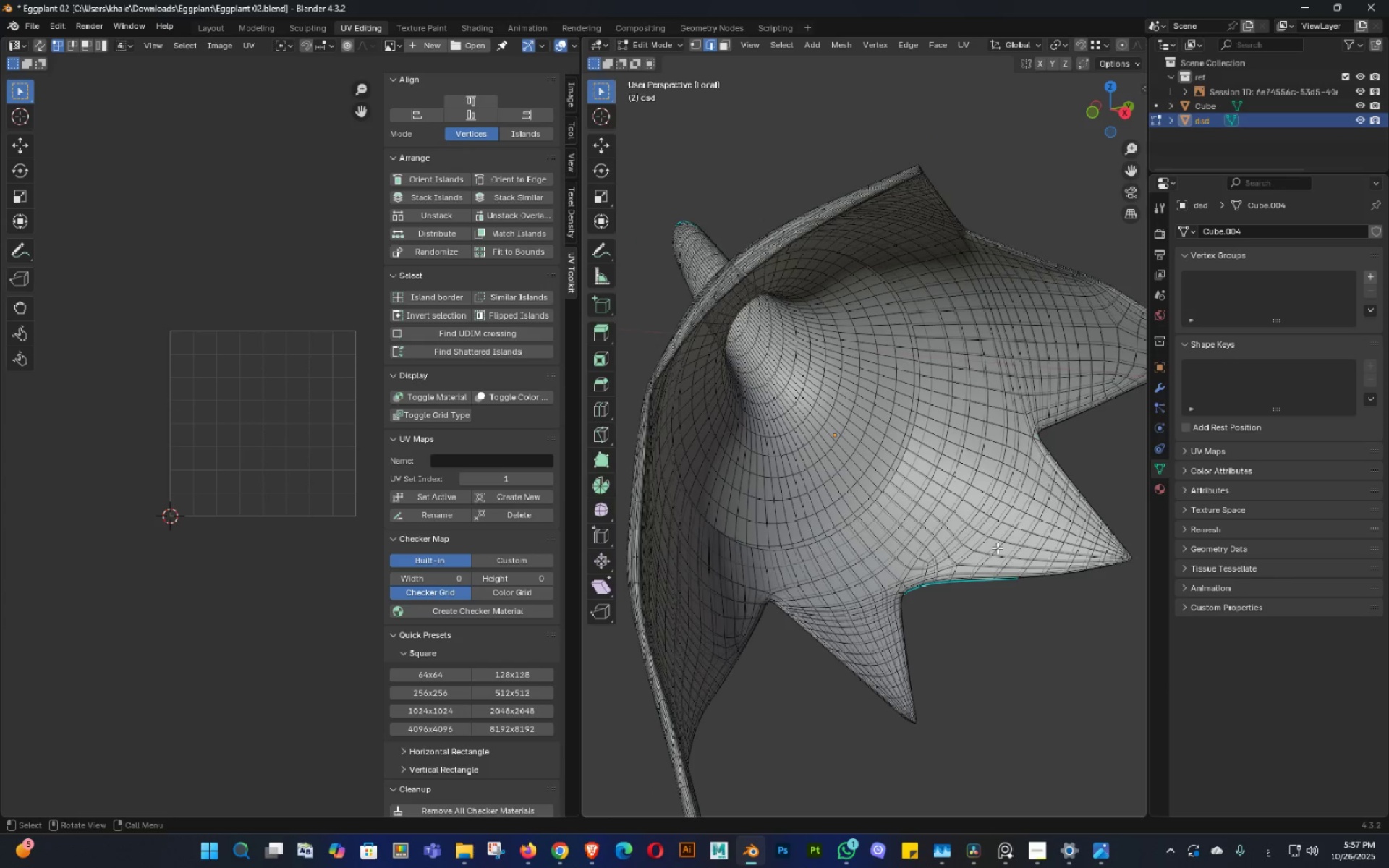 
key(Shift+ShiftLeft)
 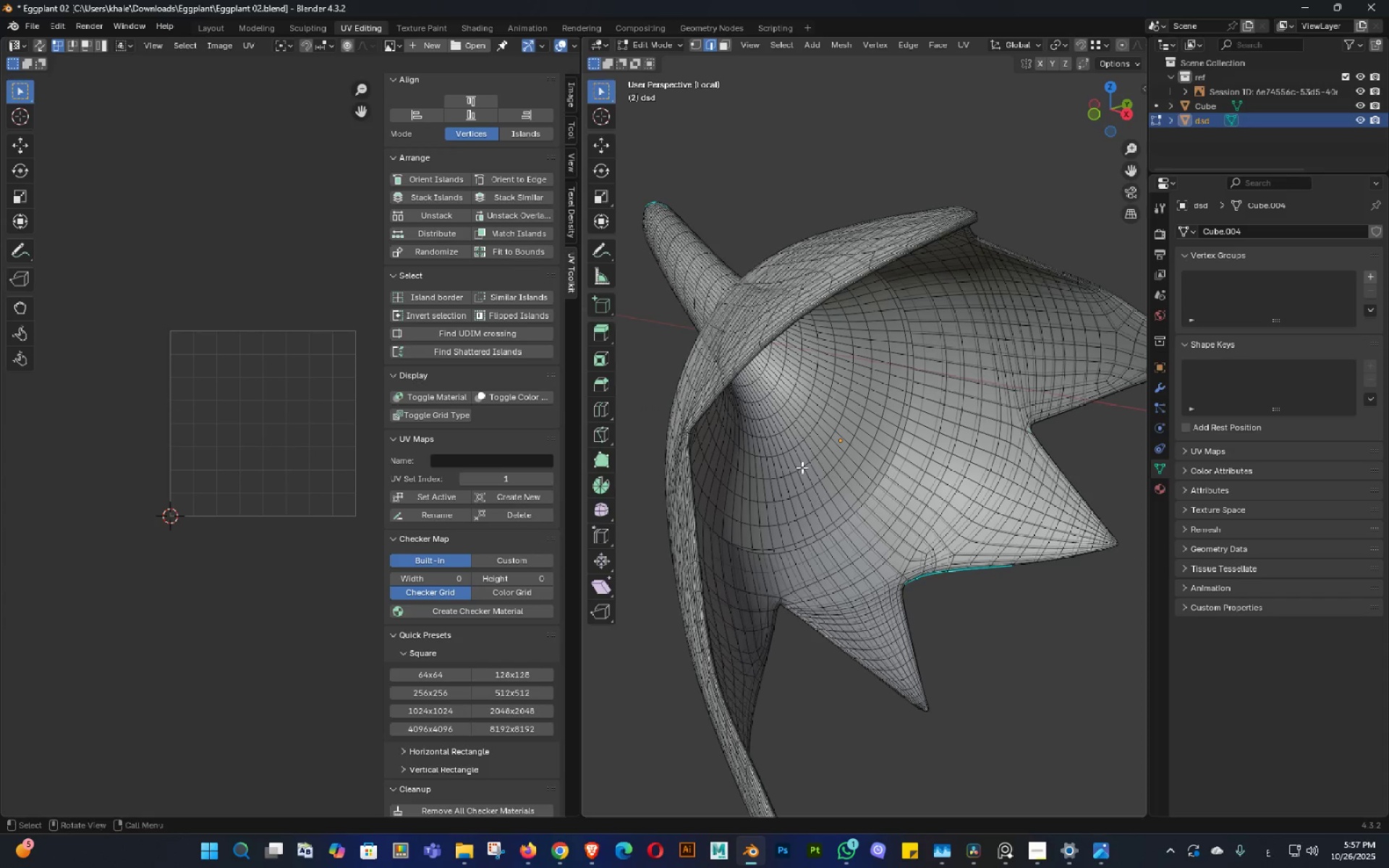 
scroll: coordinate [789, 428], scroll_direction: up, amount: 1.0
 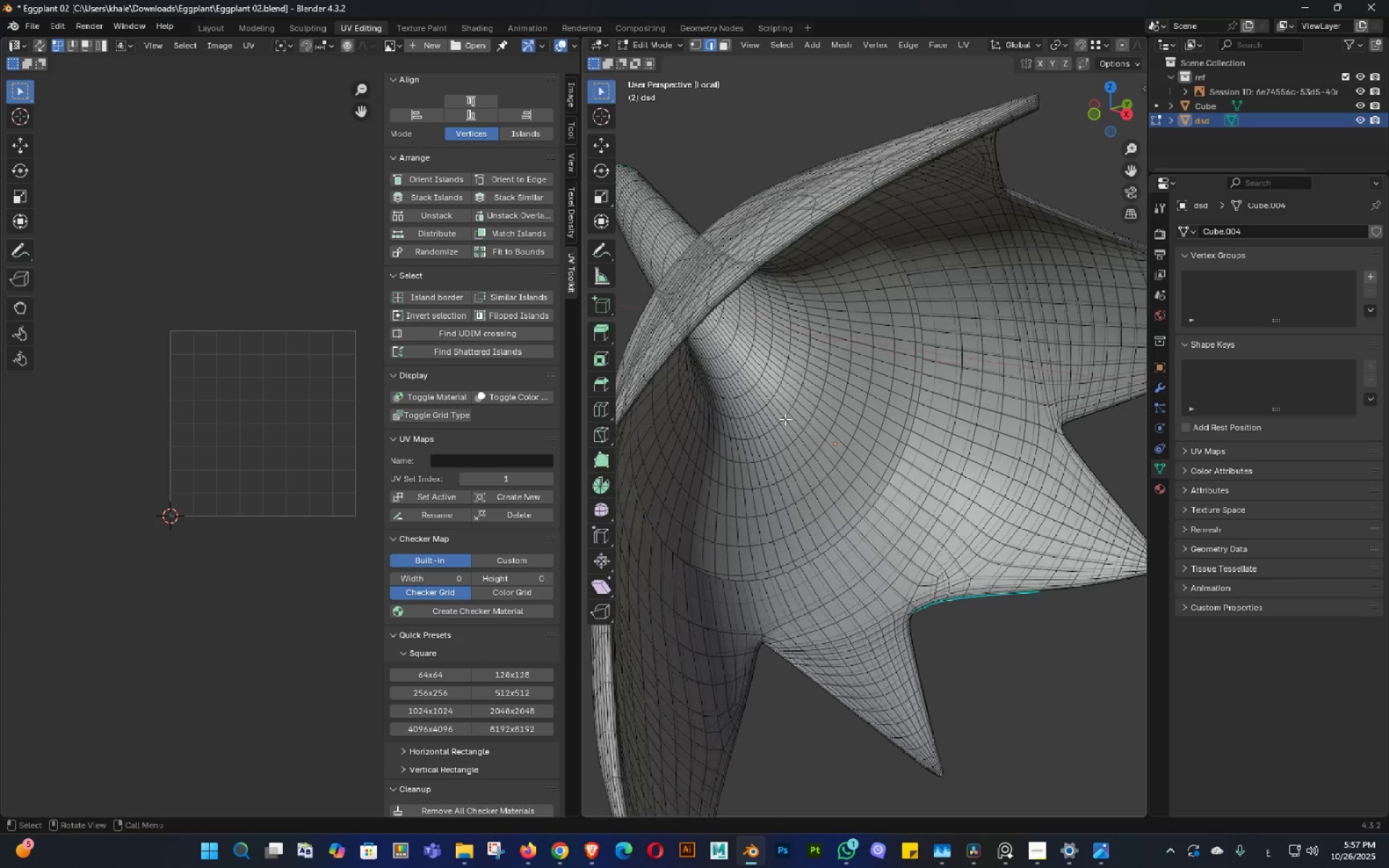 
key(Alt+AltLeft)
 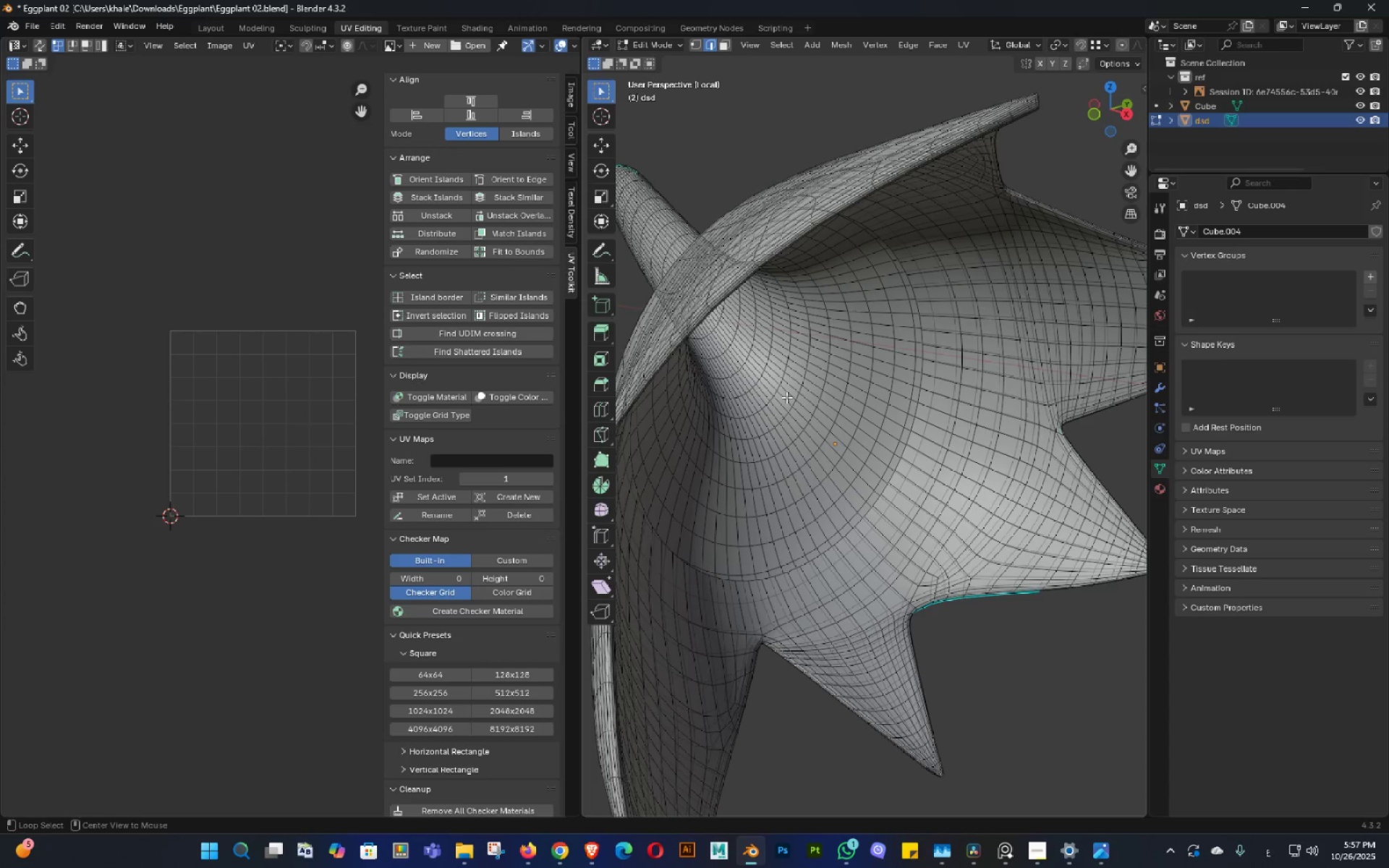 
key(Alt+Z)
 